 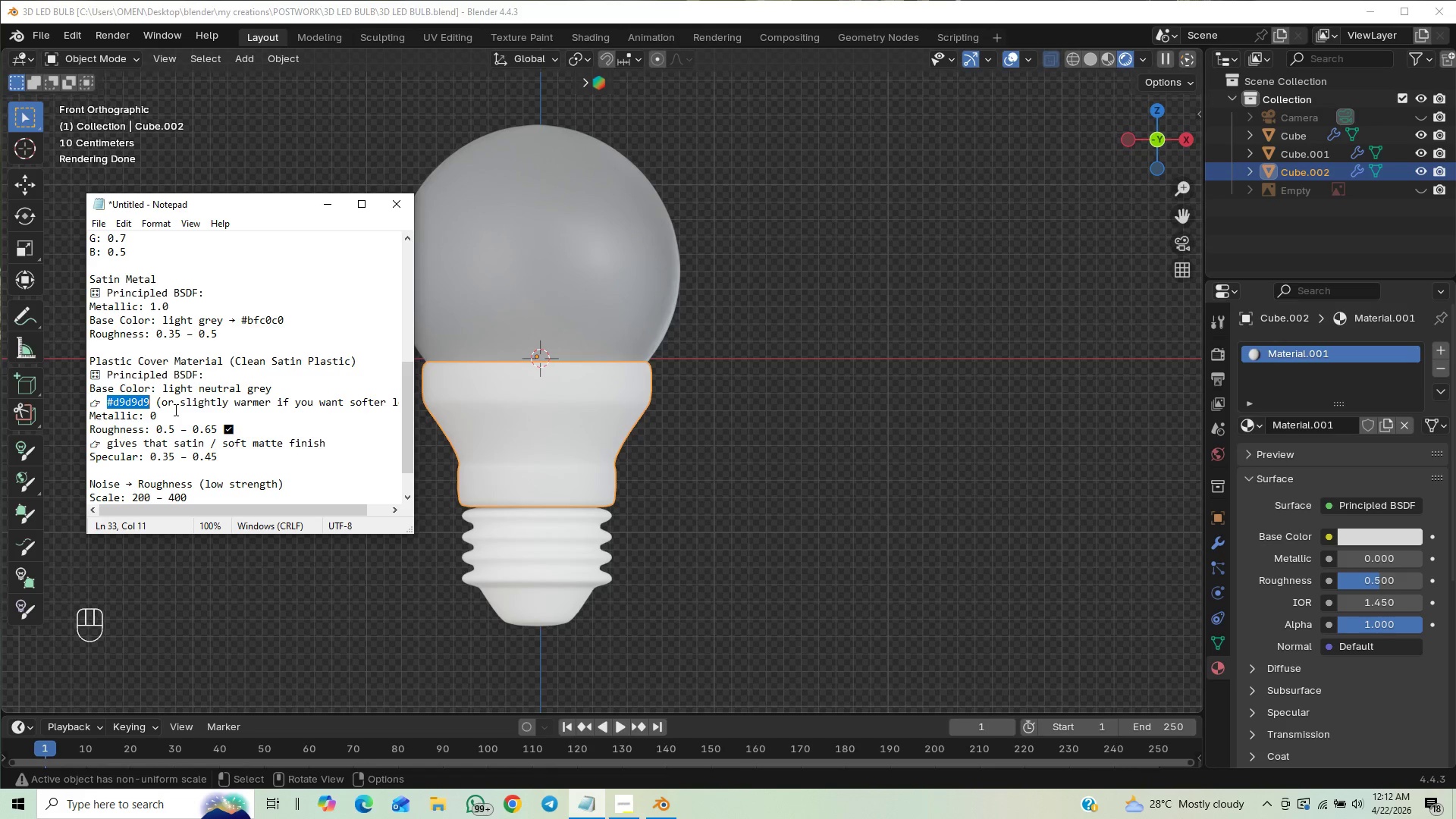 
left_click_drag(start_coordinate=[1376, 583], to_coordinate=[211, 583])
 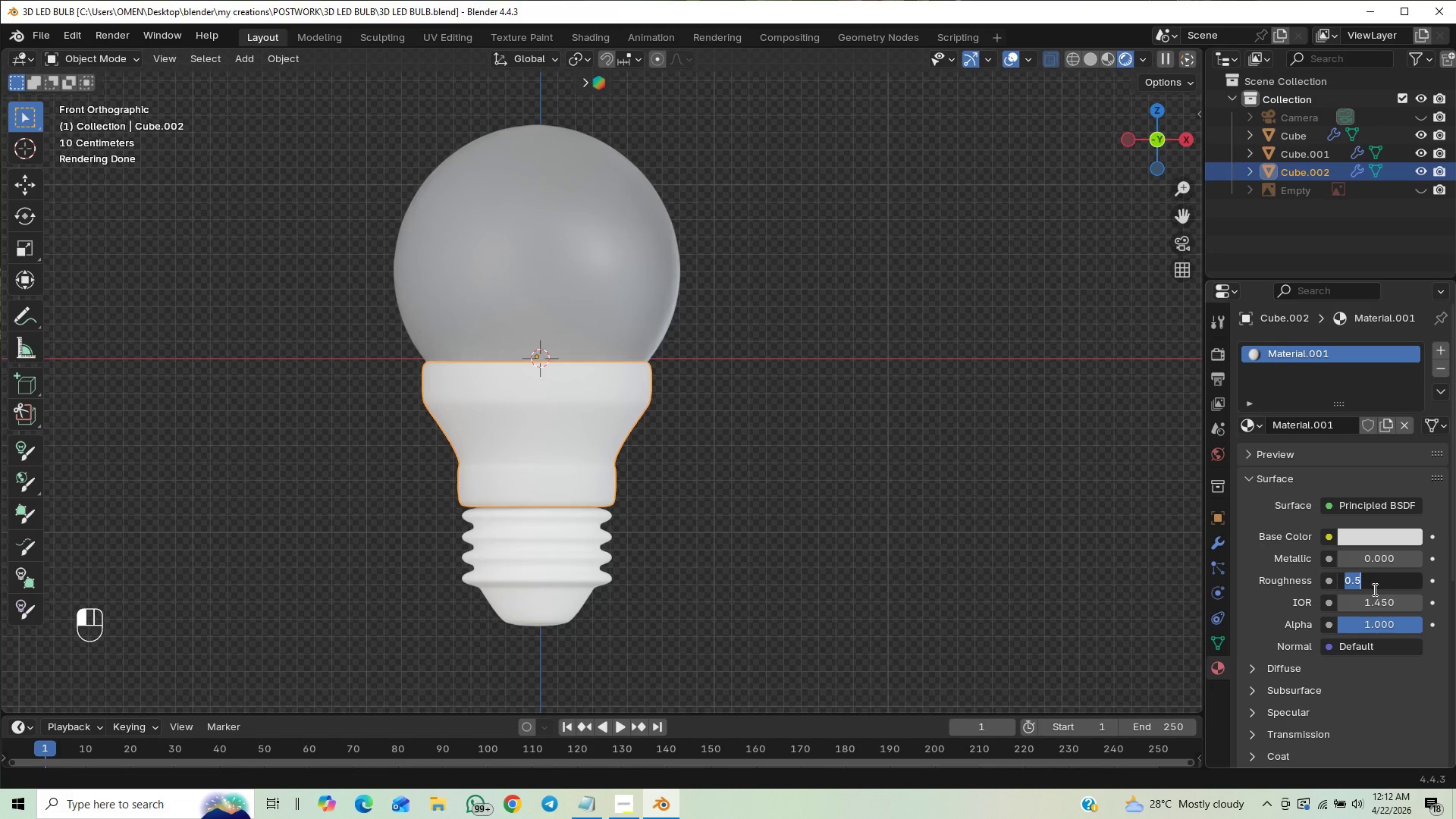 
type(.65)
 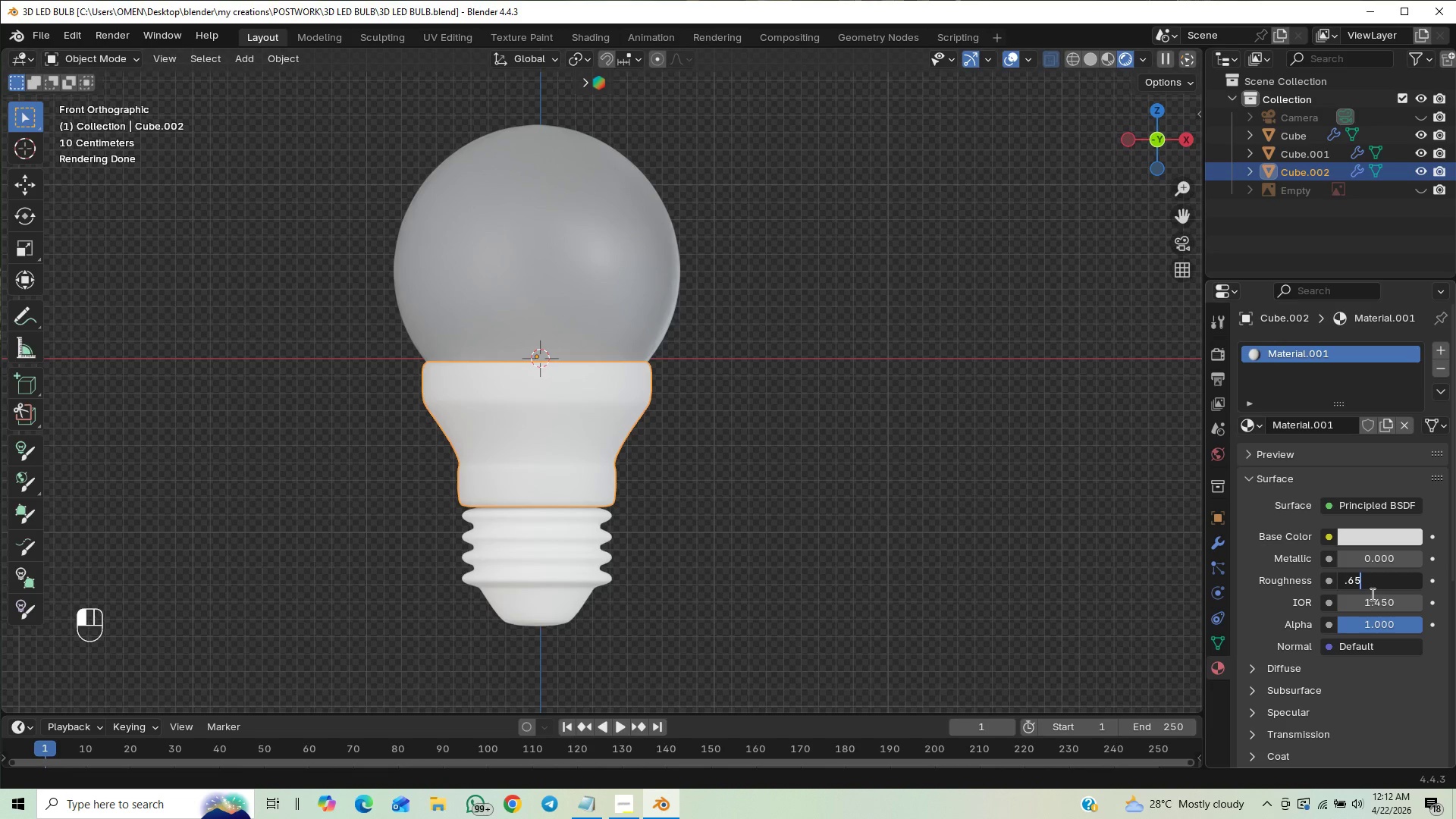 
key(Enter)
 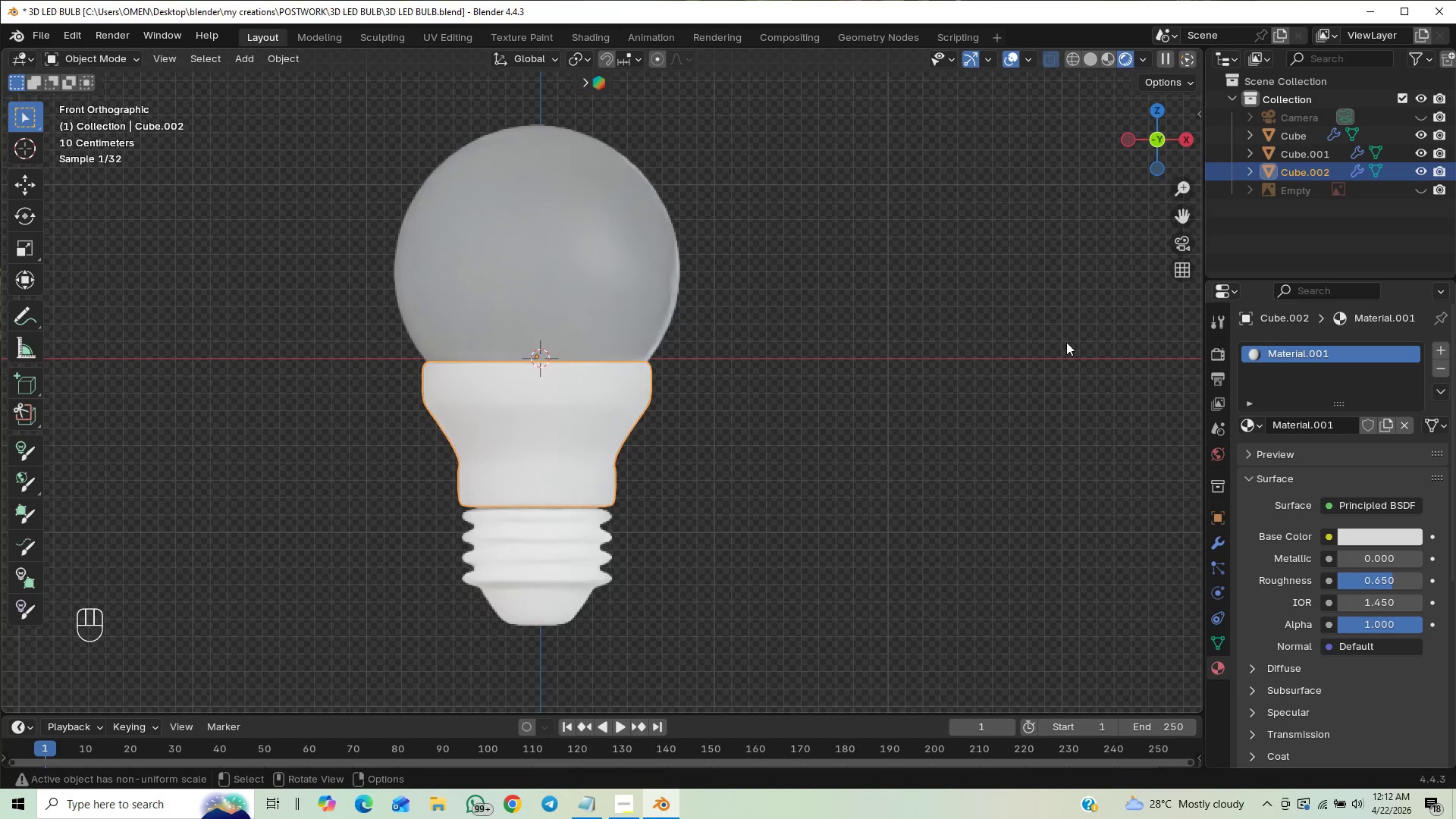 
key(Control+S)
 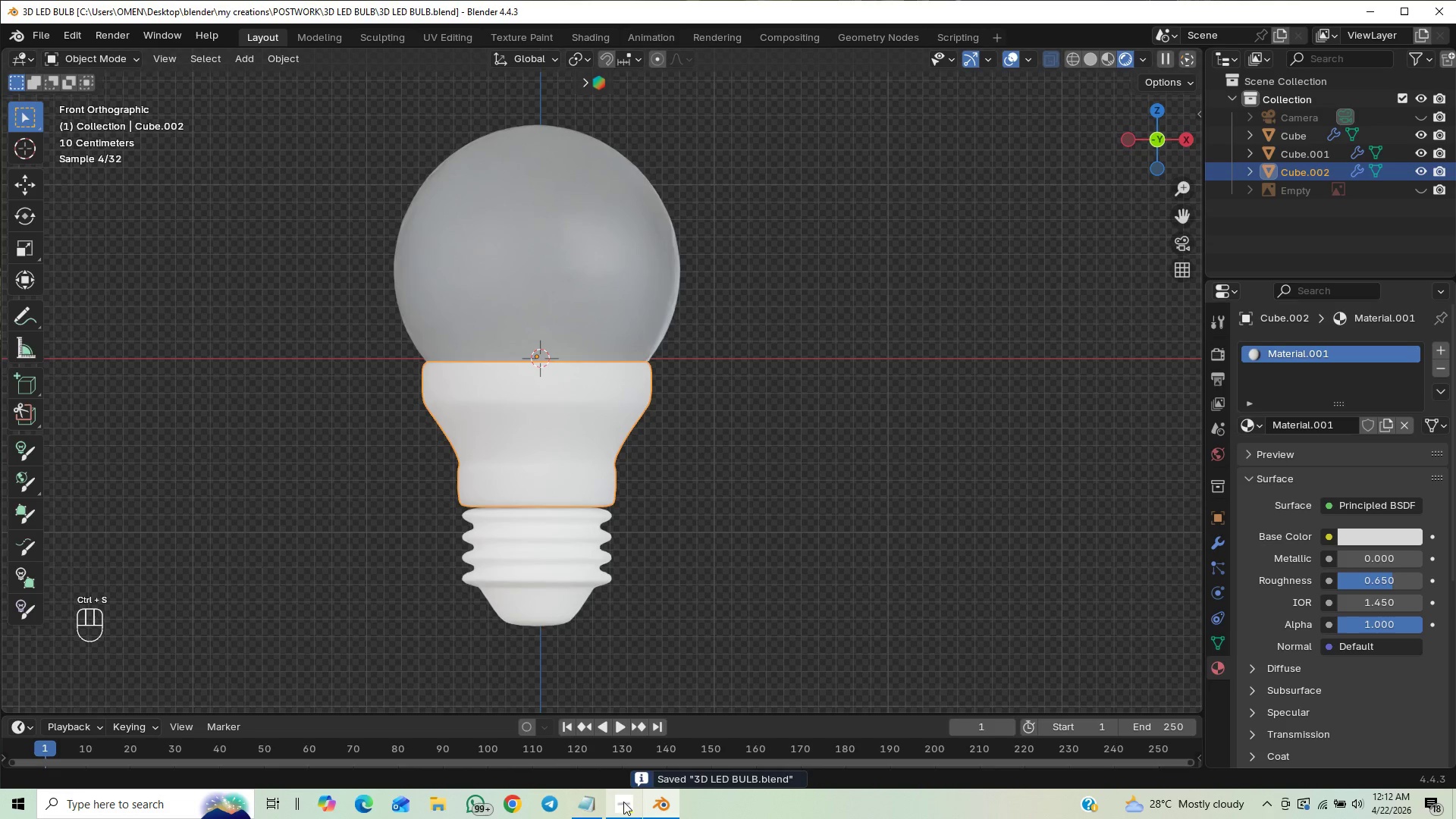 
left_click([596, 804])
 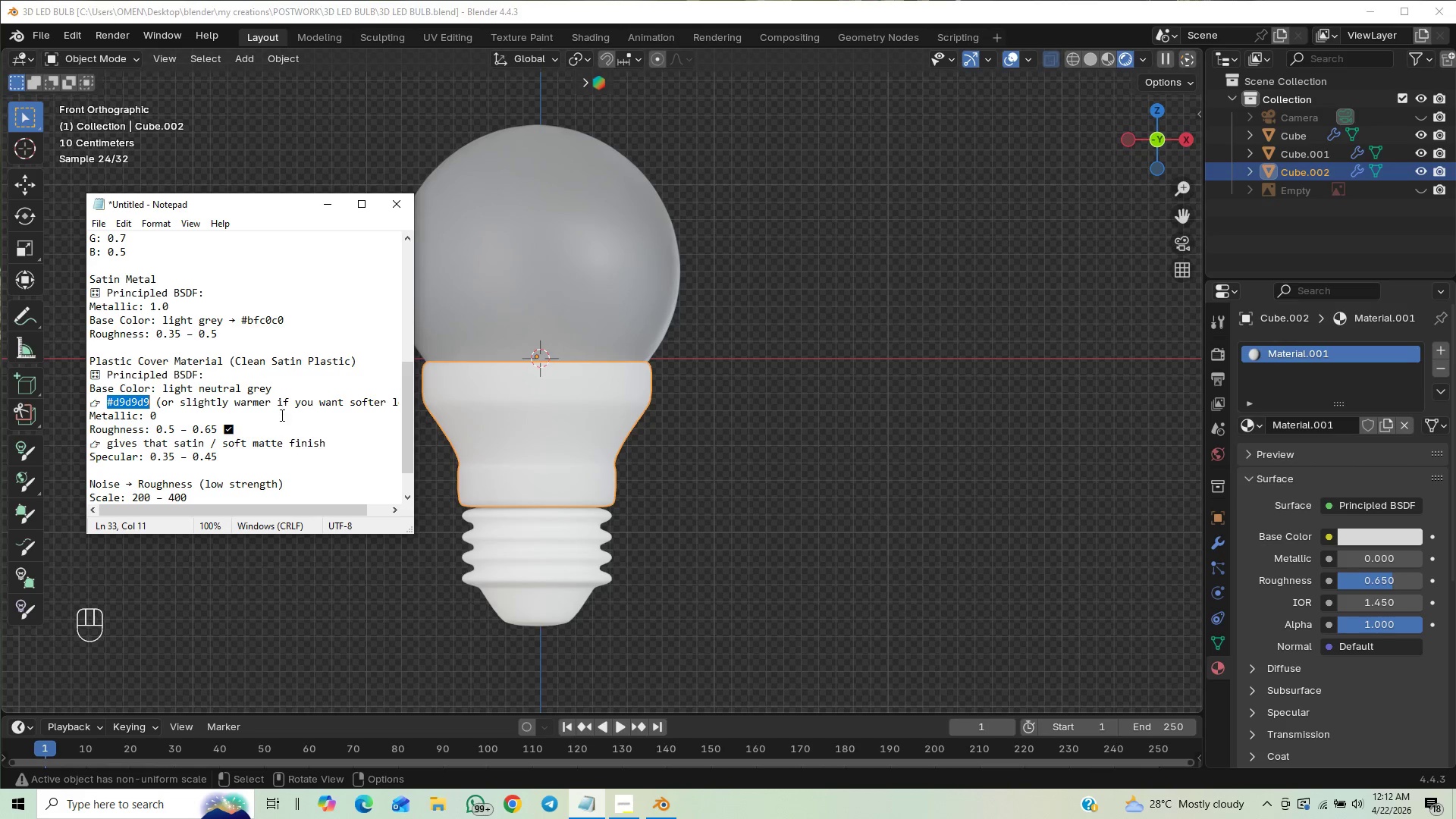 
wait(13.62)
 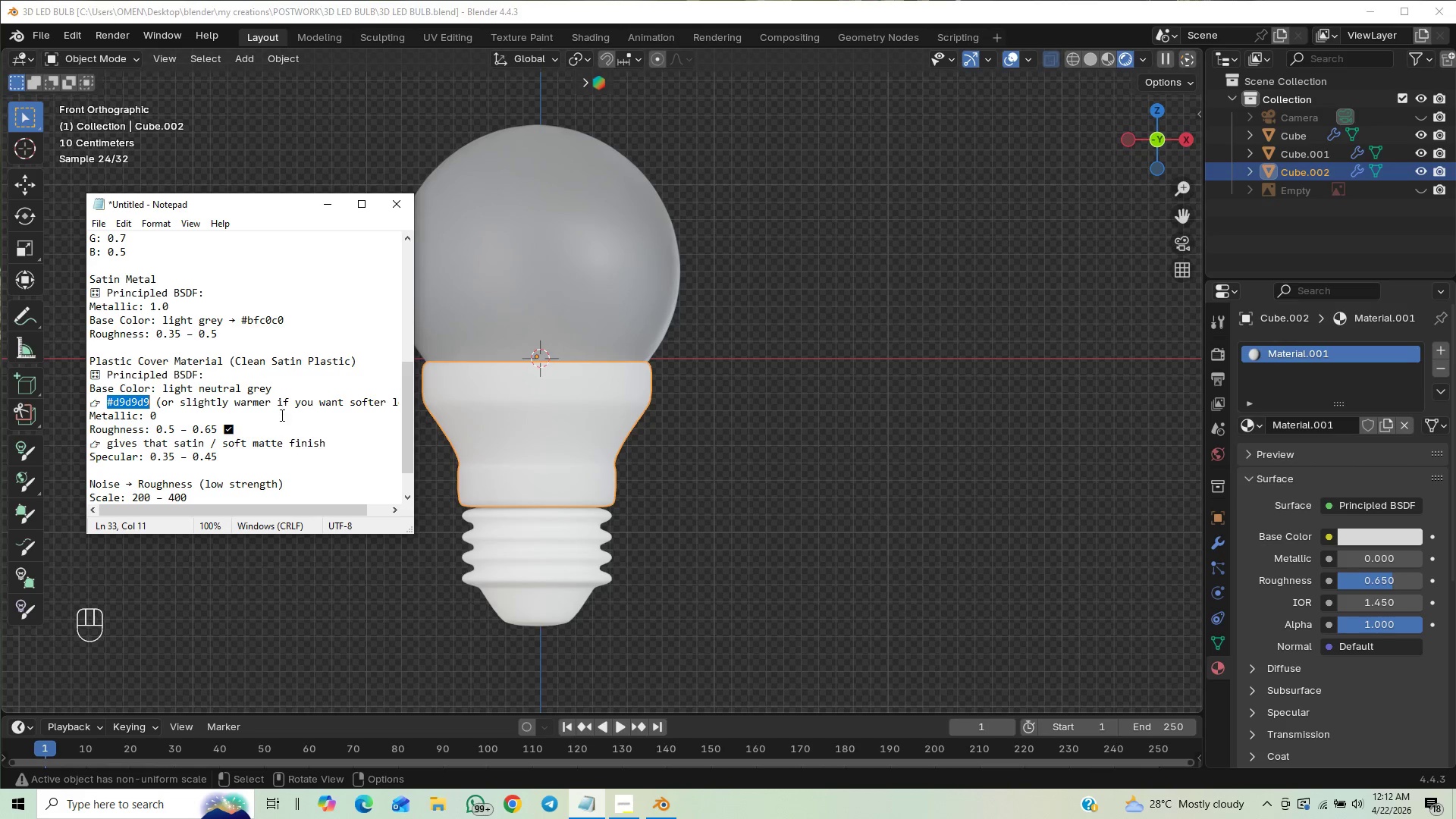 
left_click_drag(start_coordinate=[409, 407], to_coordinate=[406, 437])
 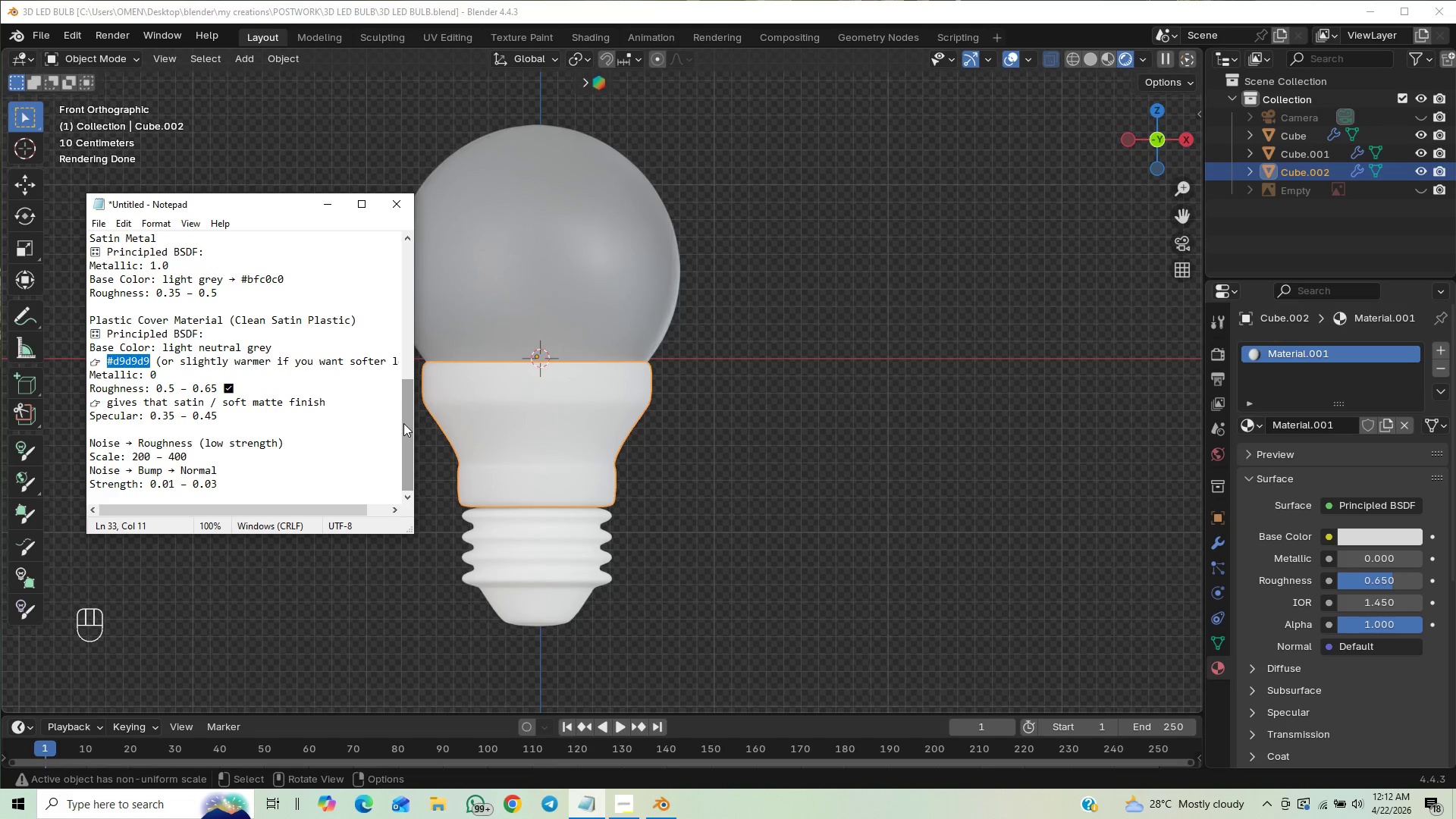 
wait(5.42)
 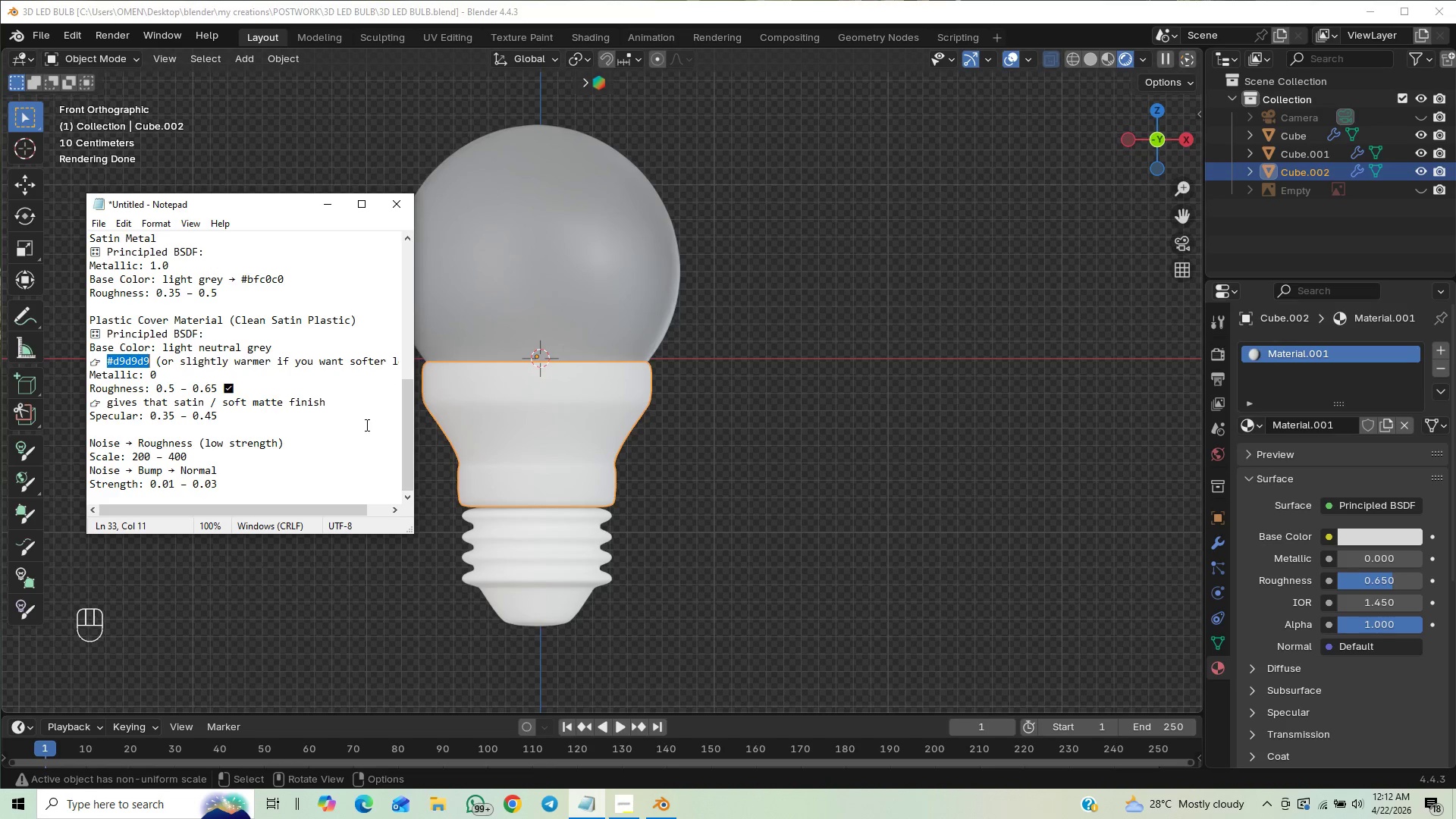 
left_click_drag(start_coordinate=[406, 416], to_coordinate=[410, 443])
 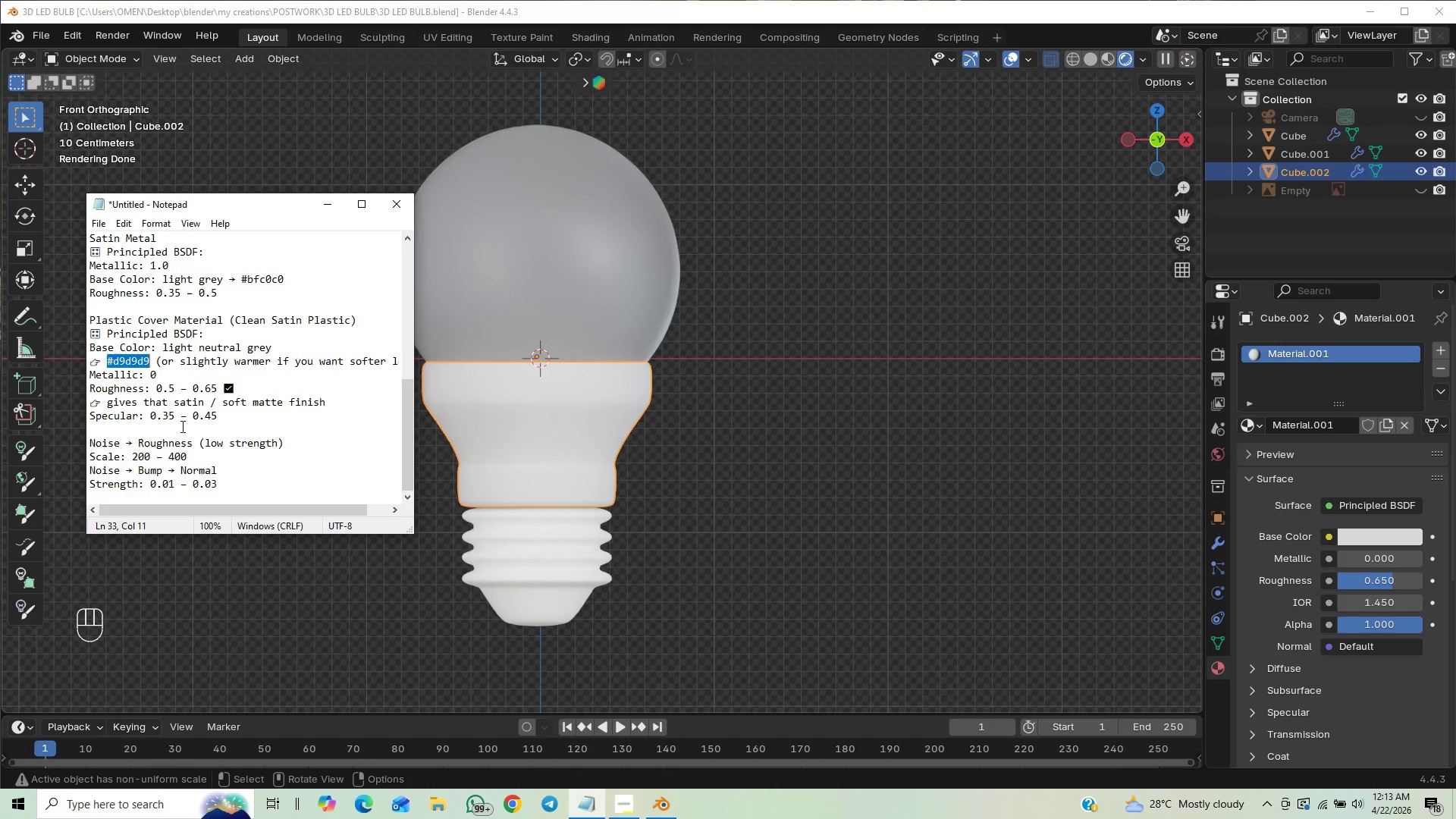 
wait(18.31)
 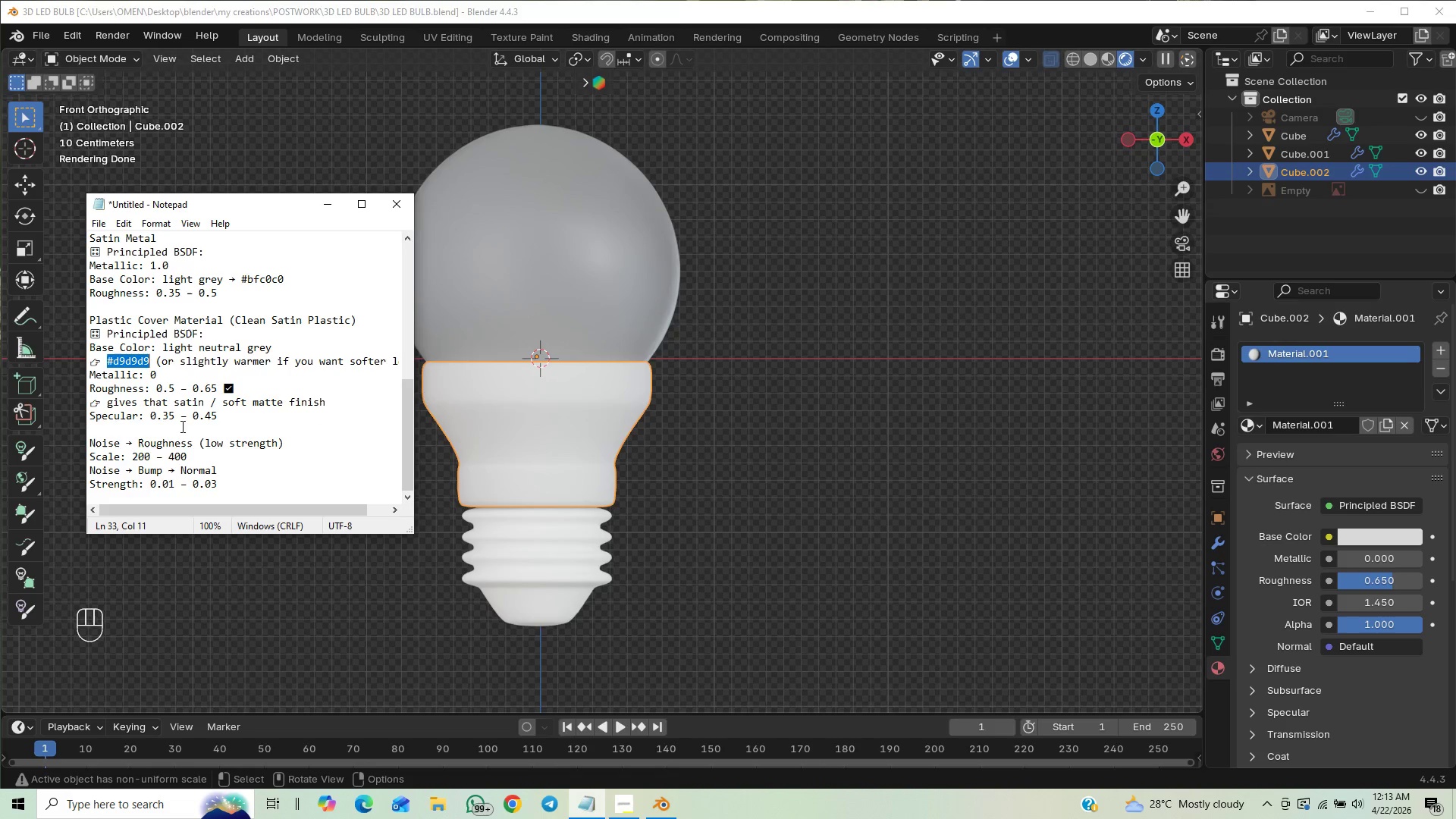 
left_click([1358, 755])
 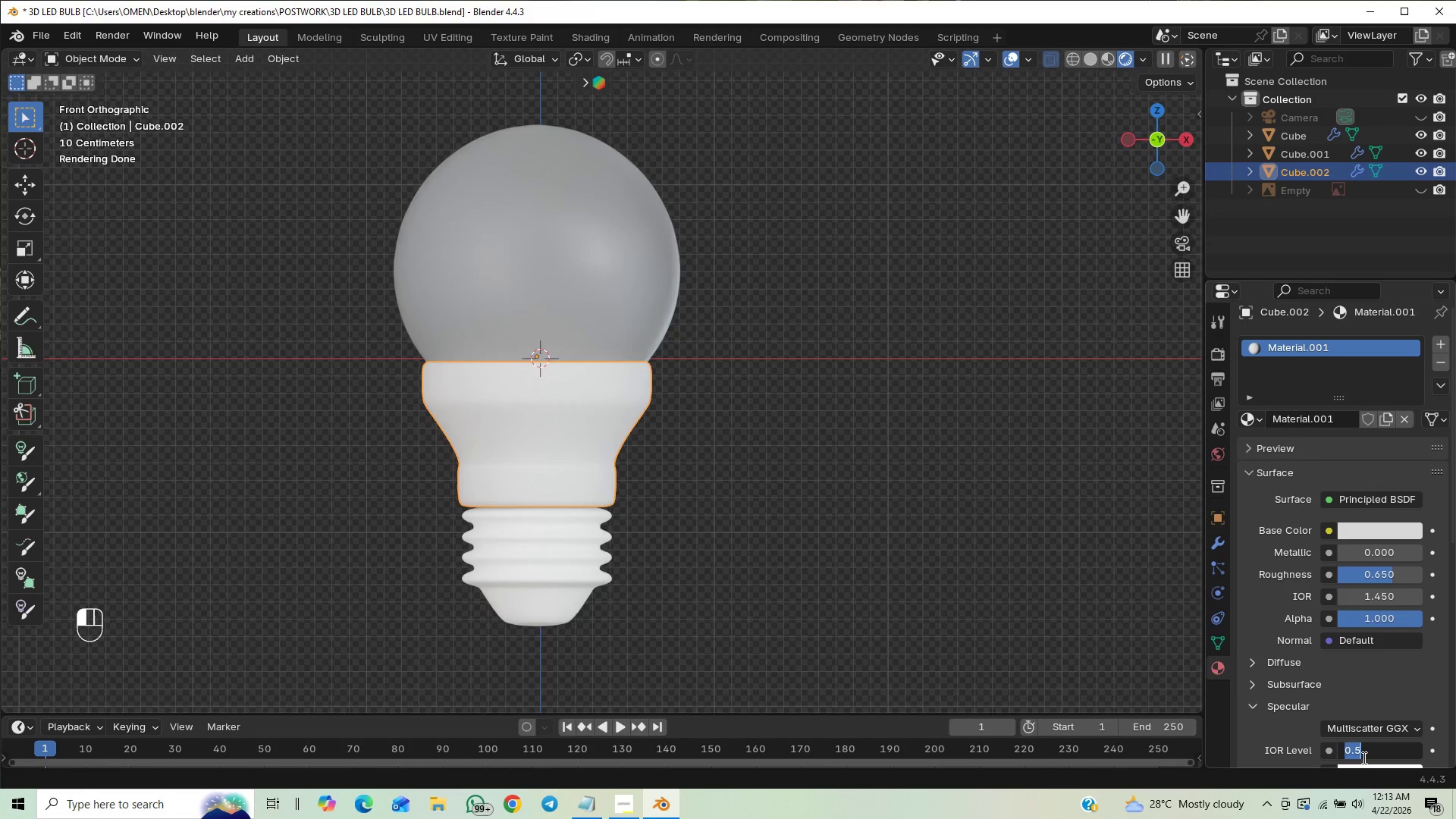 
type(0.35)
 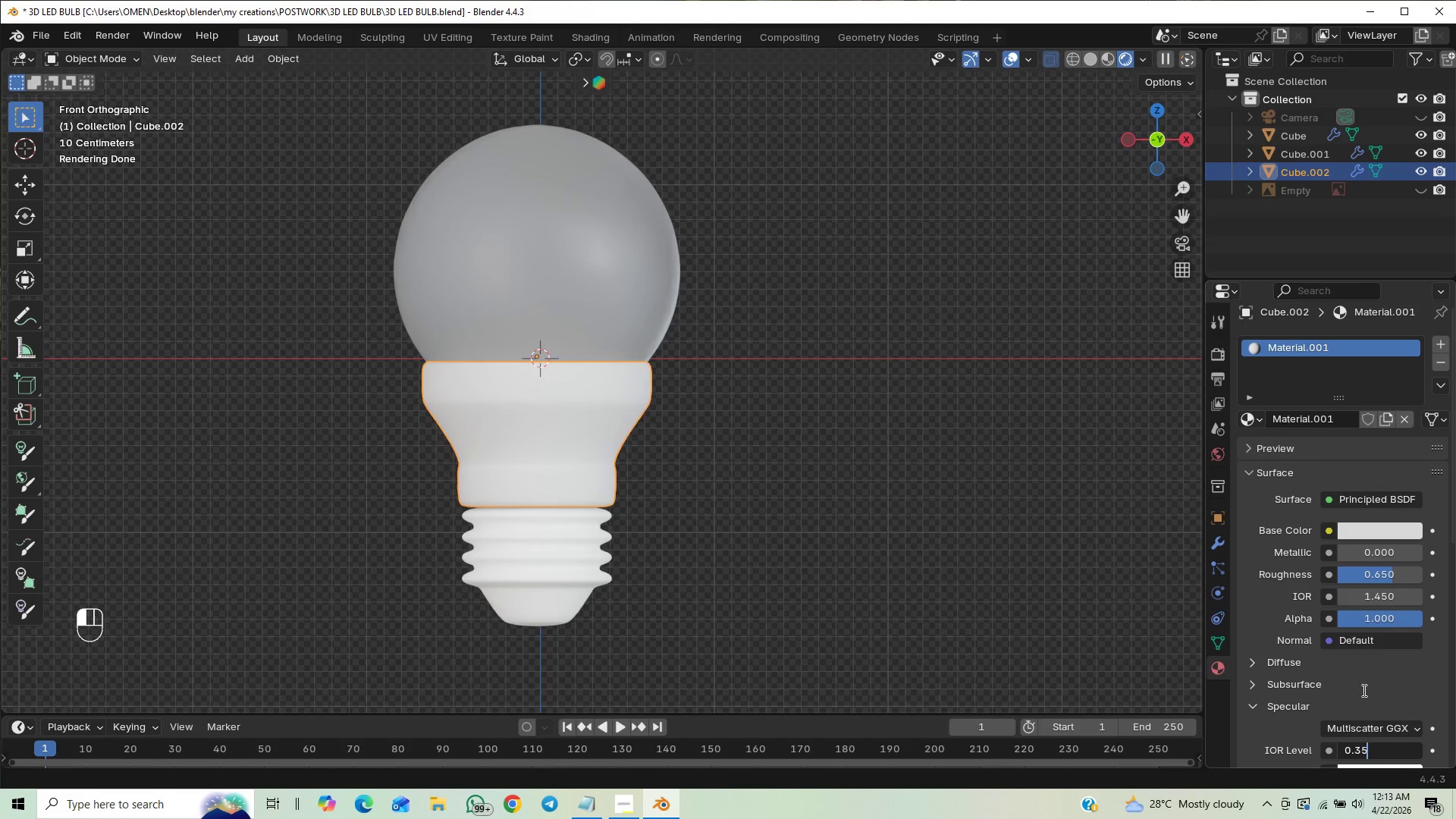 
key(Enter)
 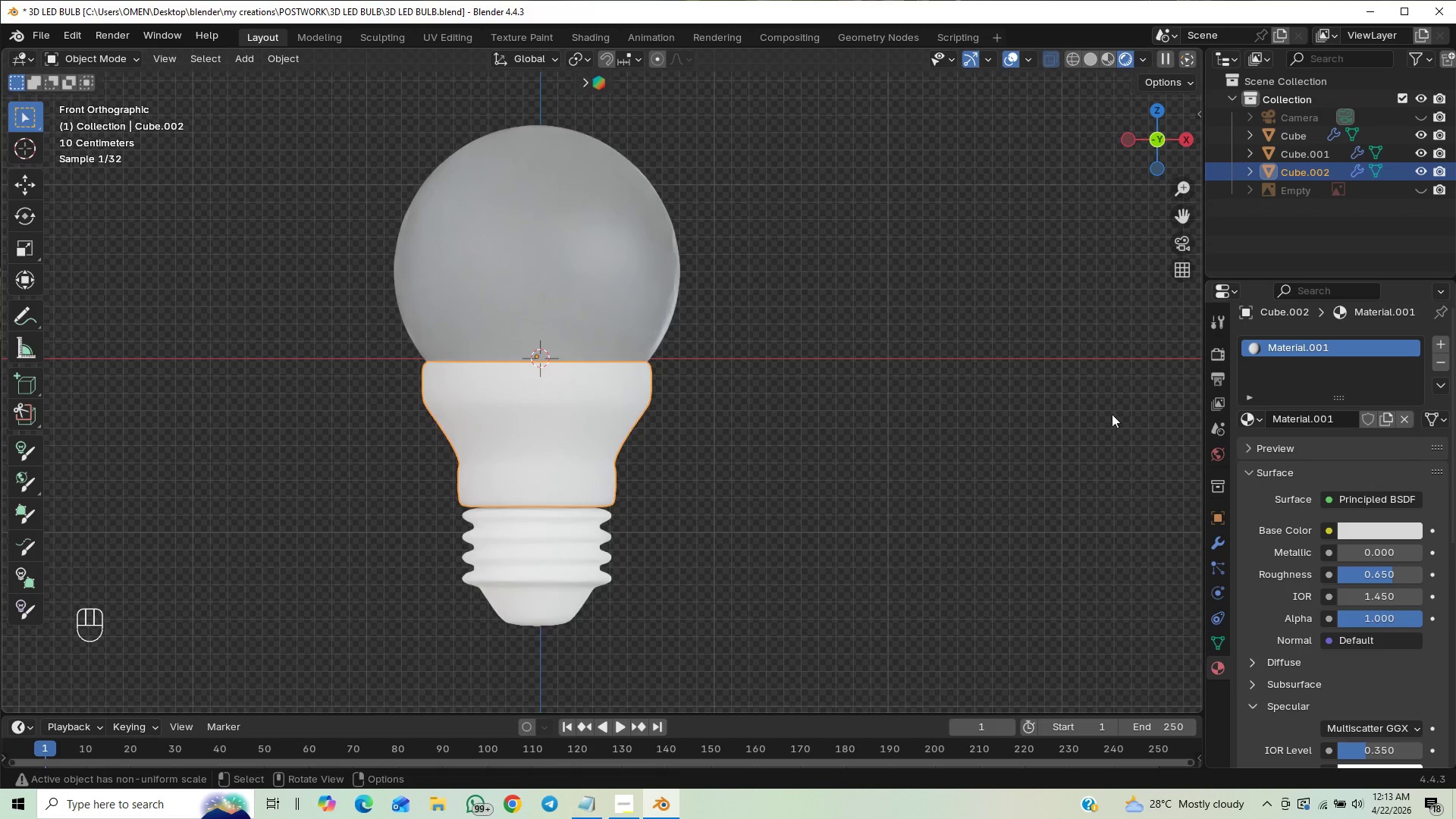 
key(Control+S)
 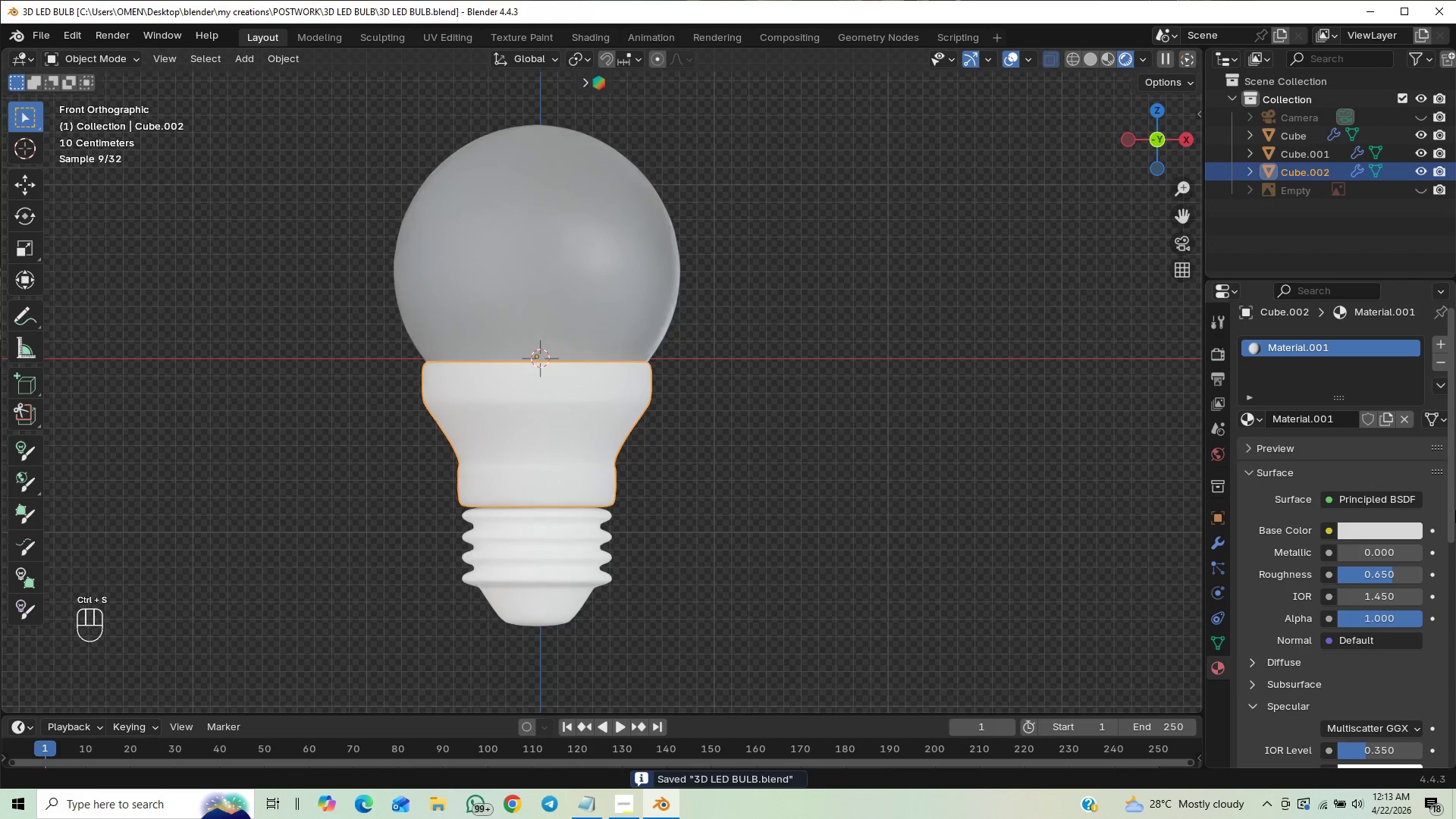 
left_click_drag(start_coordinate=[1449, 450], to_coordinate=[1452, 513])
 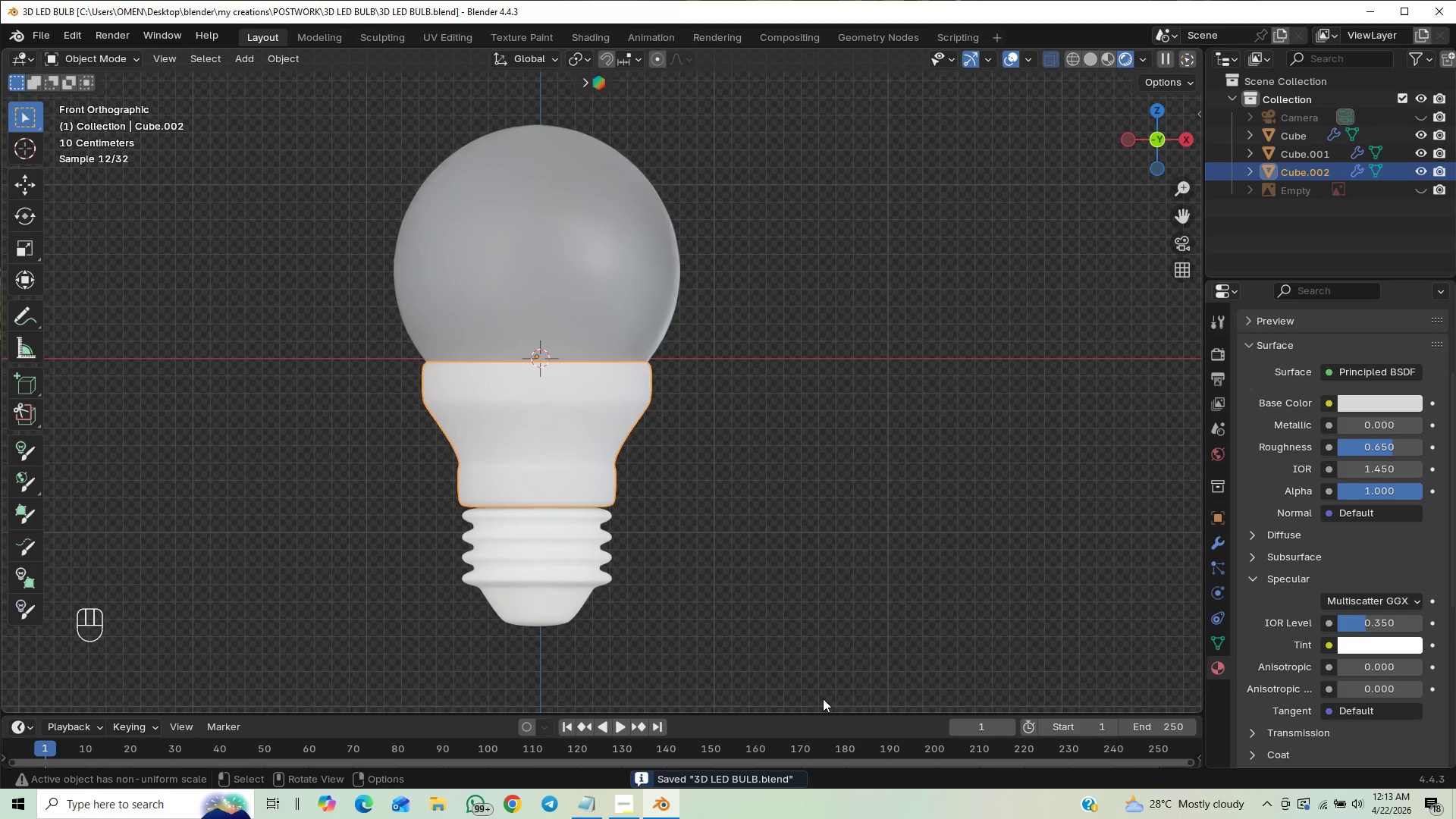 
key(Control+S)
 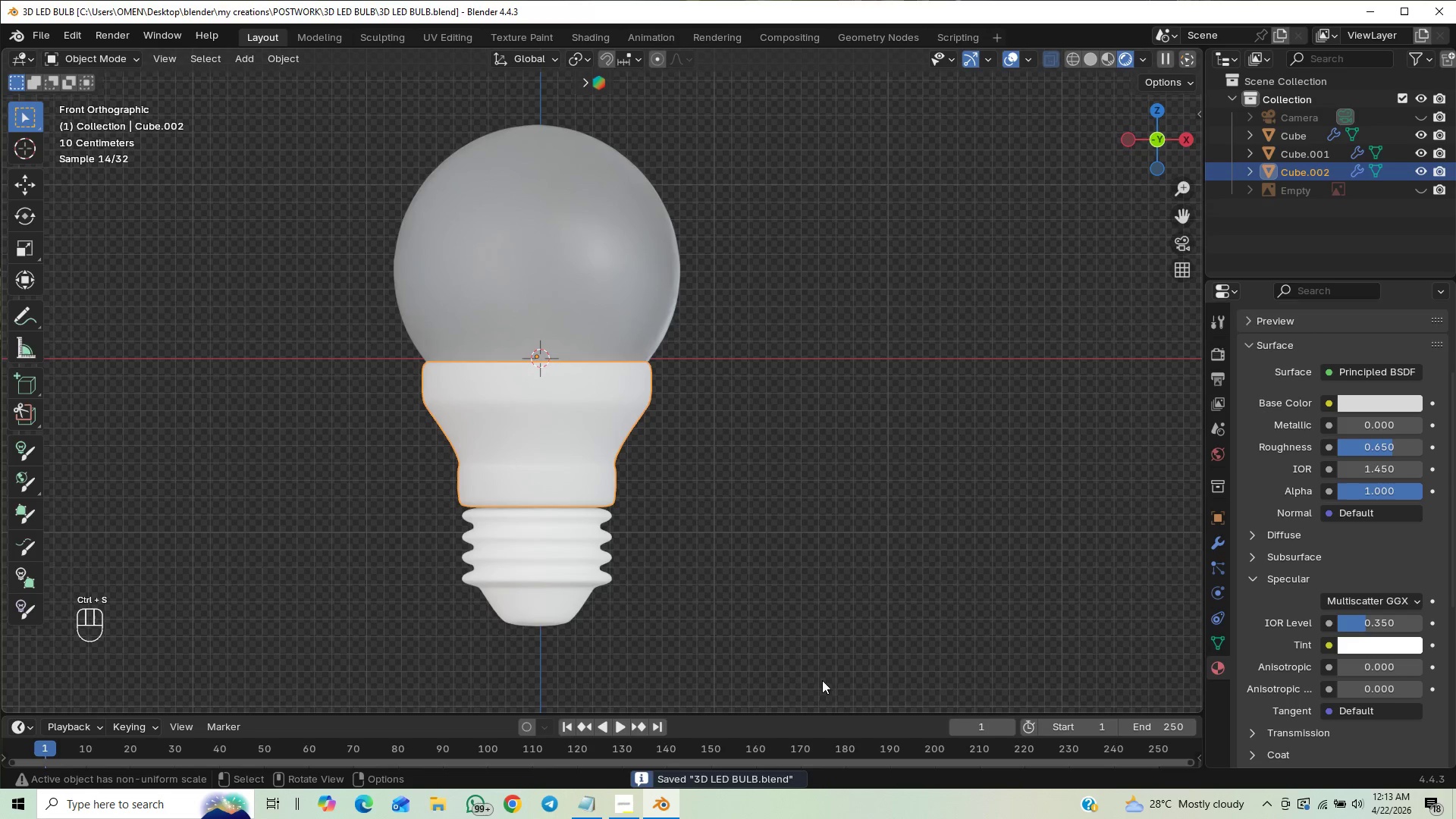 
left_click([807, 645])
 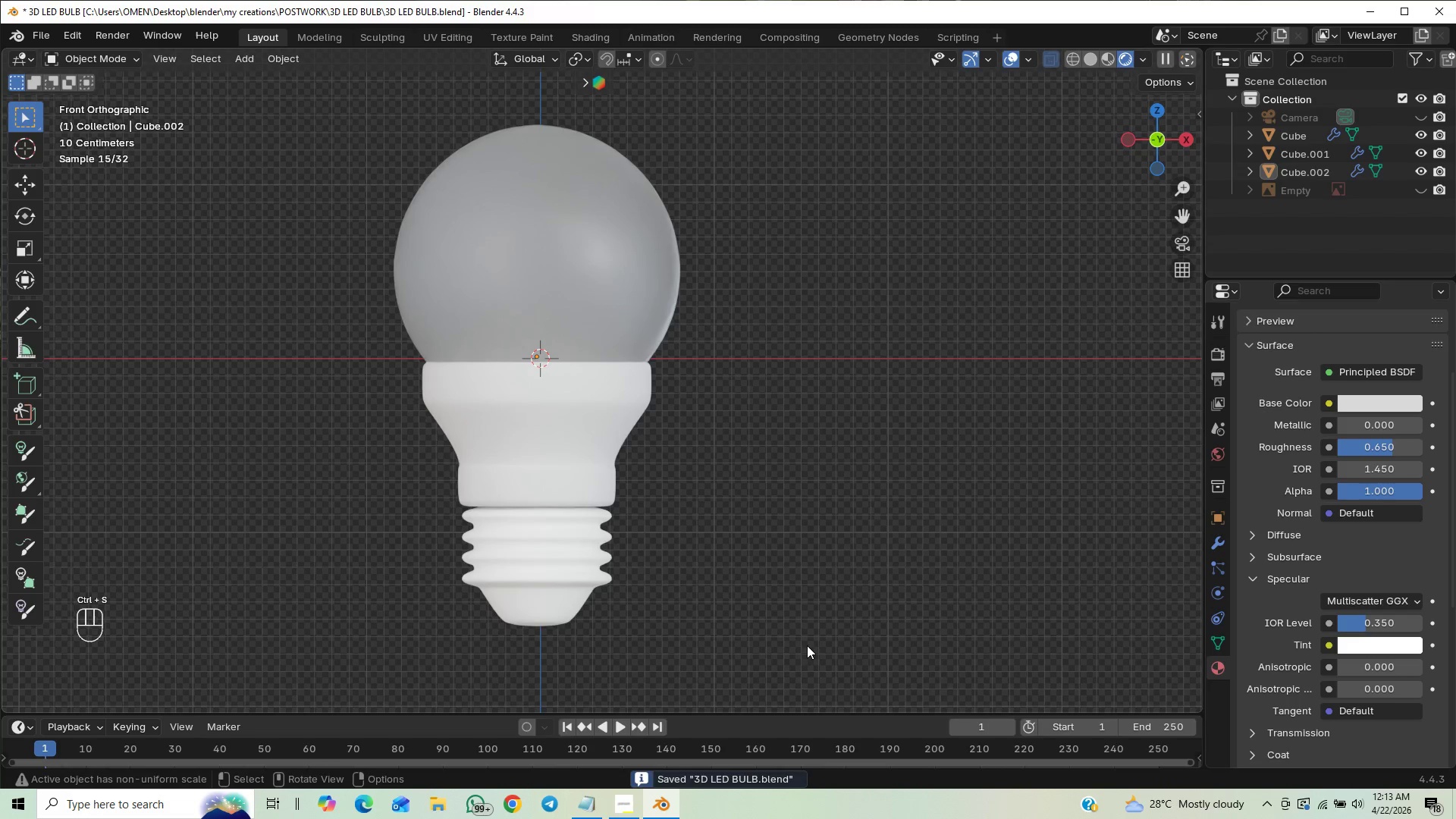 
hold_key(key=ControlLeft, duration=0.67)
 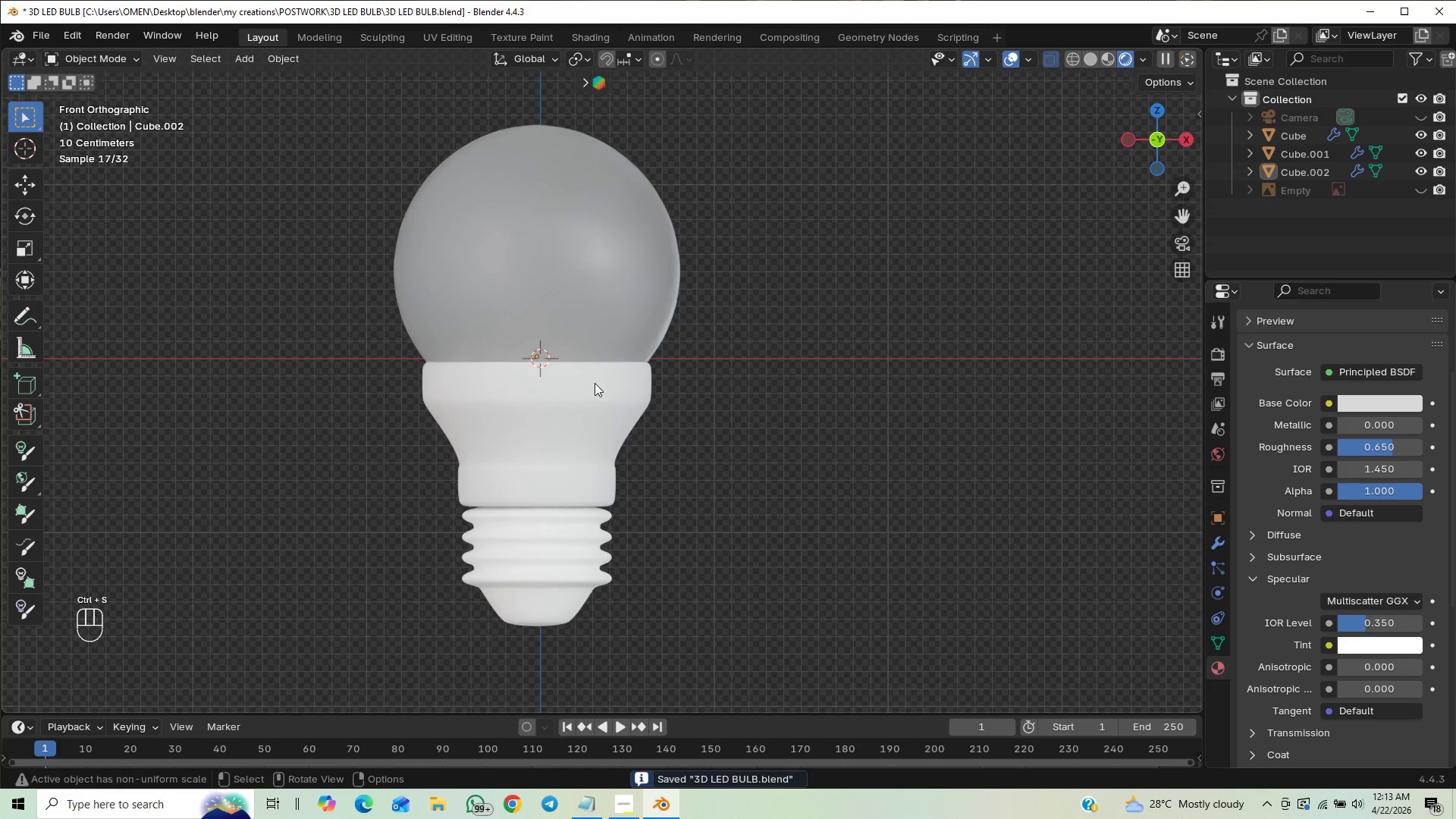 
key(Control+S)
 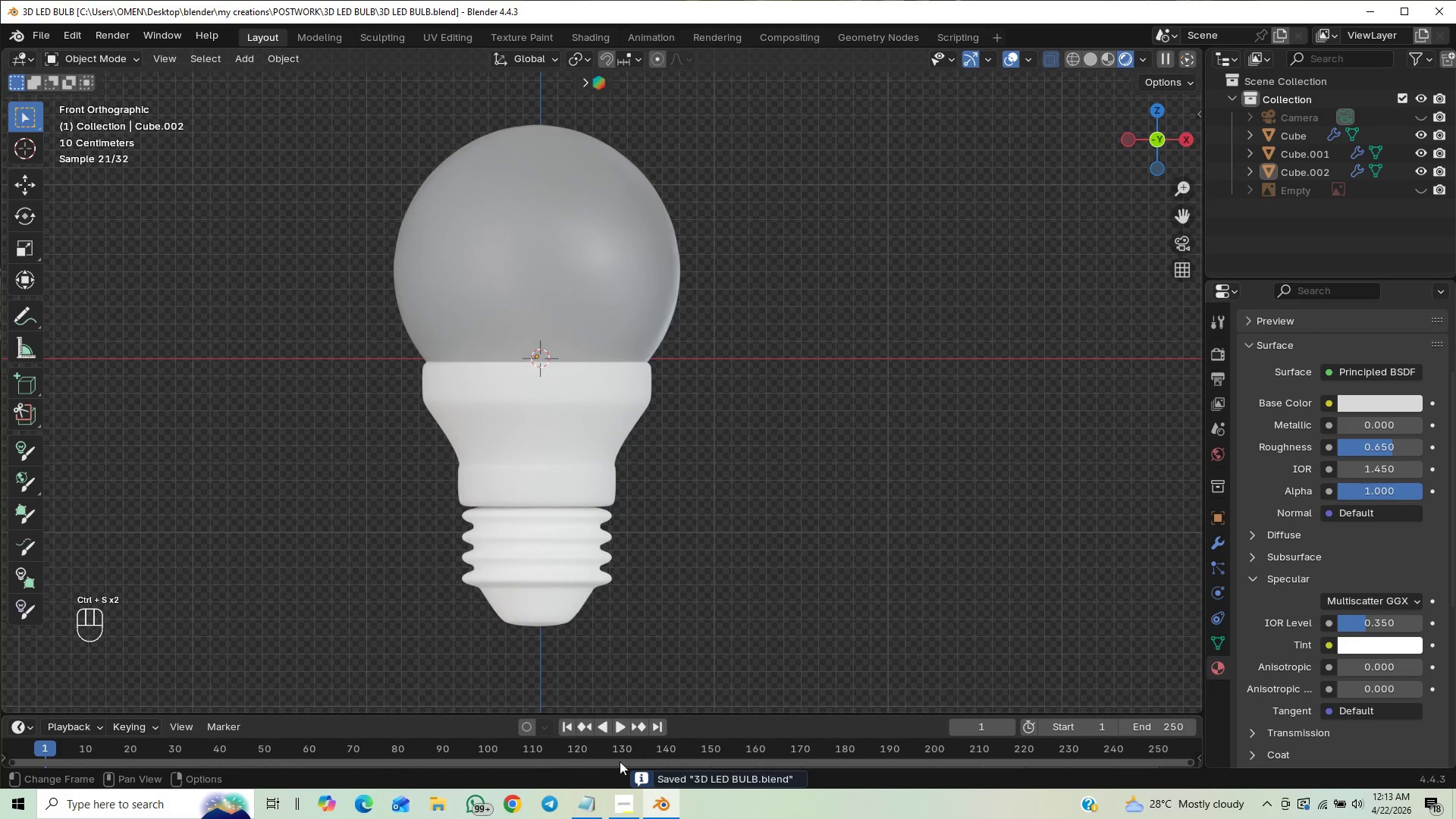 
left_click([581, 811])
 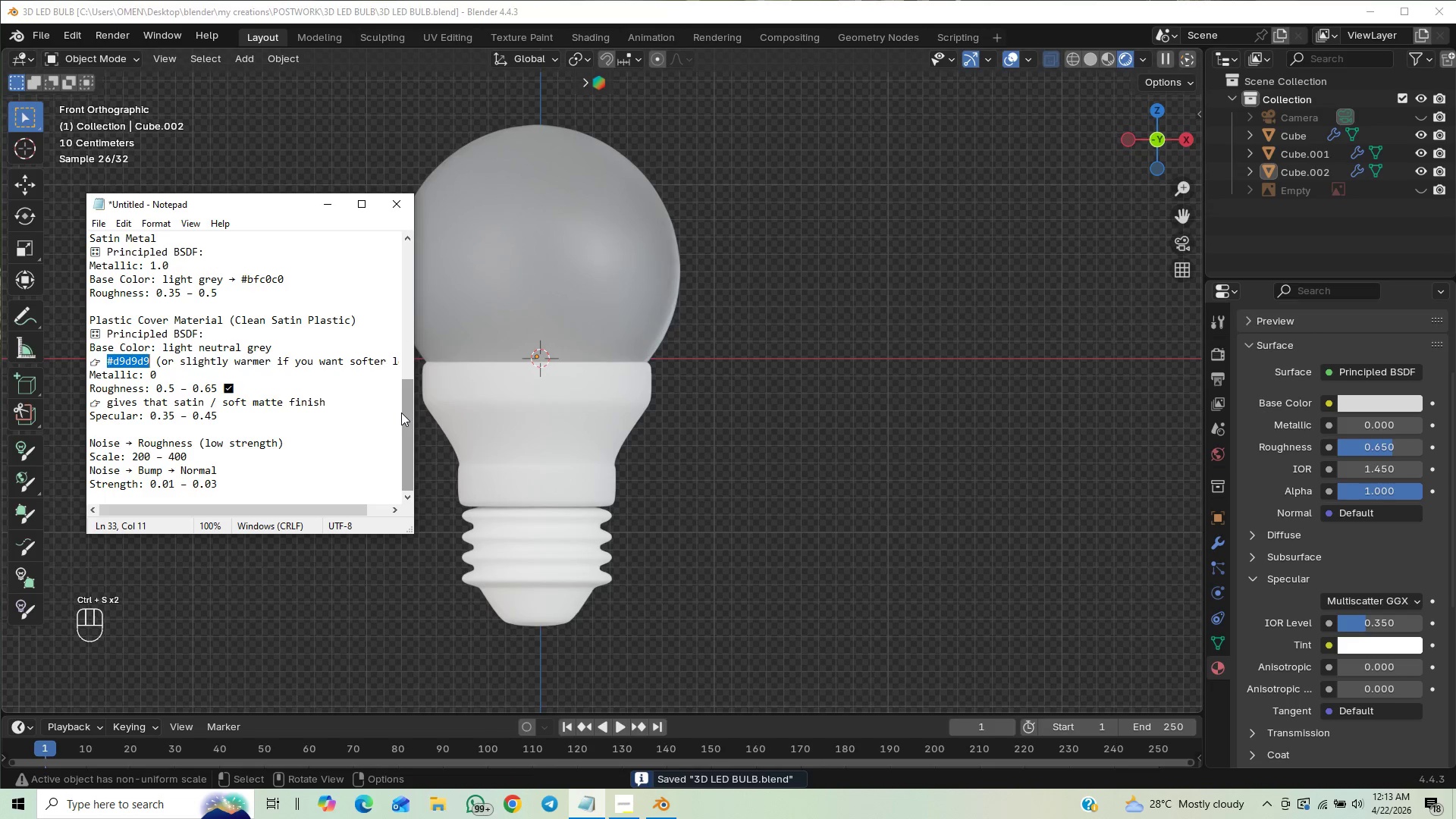 
left_click_drag(start_coordinate=[406, 408], to_coordinate=[380, 434])
 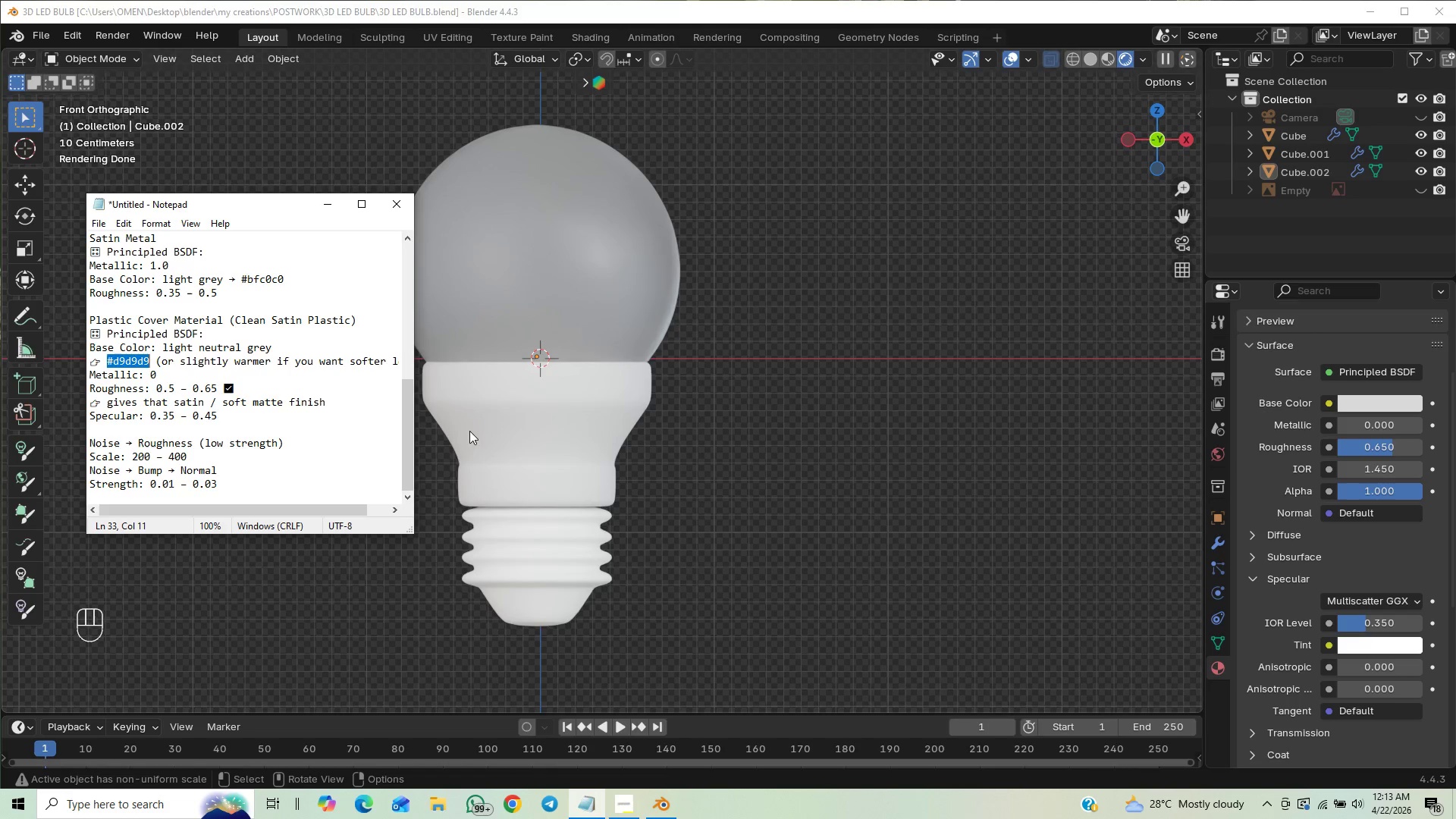 
left_click_drag(start_coordinate=[412, 394], to_coordinate=[420, 411])
 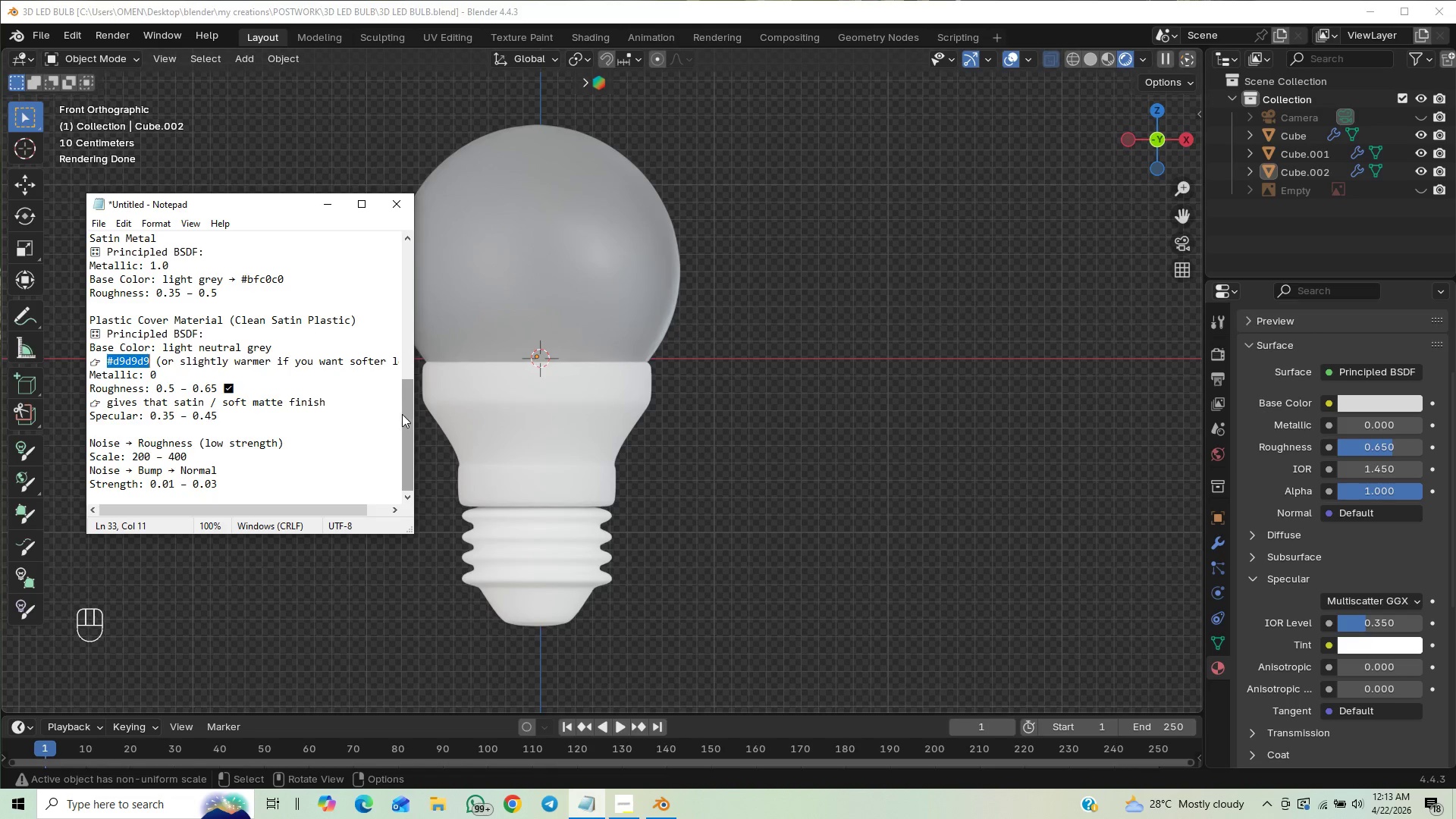 
left_click_drag(start_coordinate=[407, 436], to_coordinate=[408, 392])
 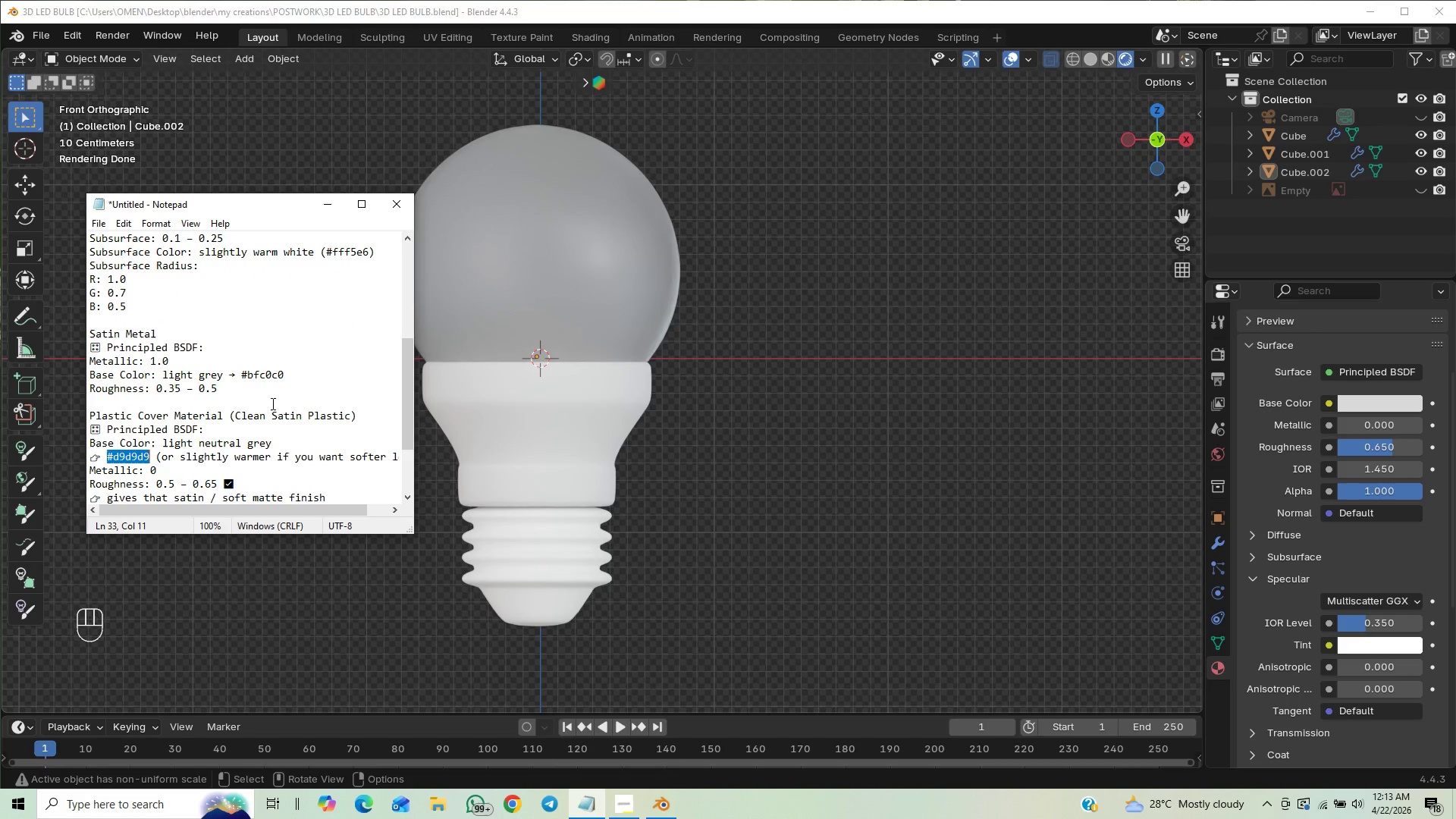 
left_click([271, 396])
 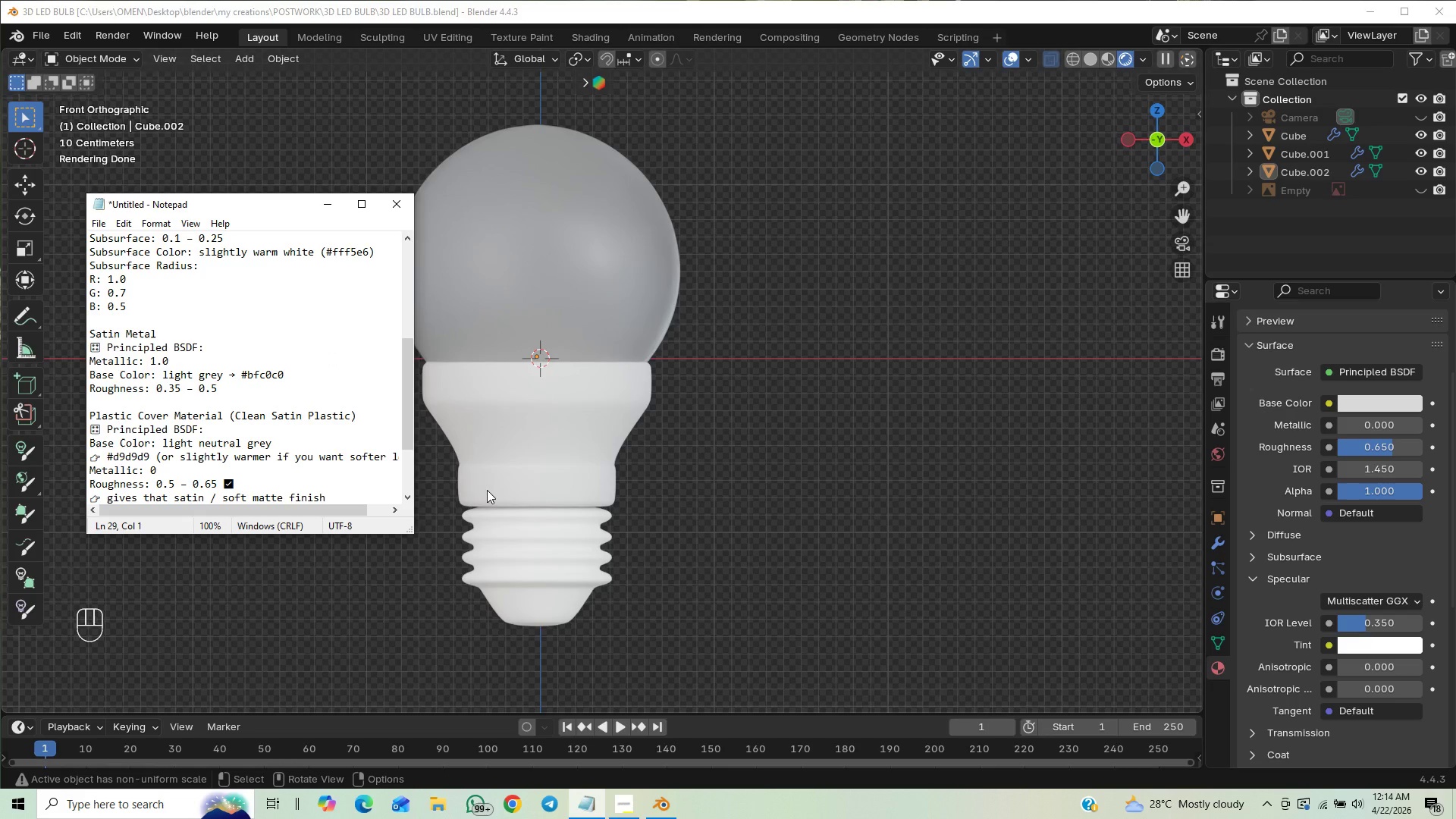 
left_click([566, 603])
 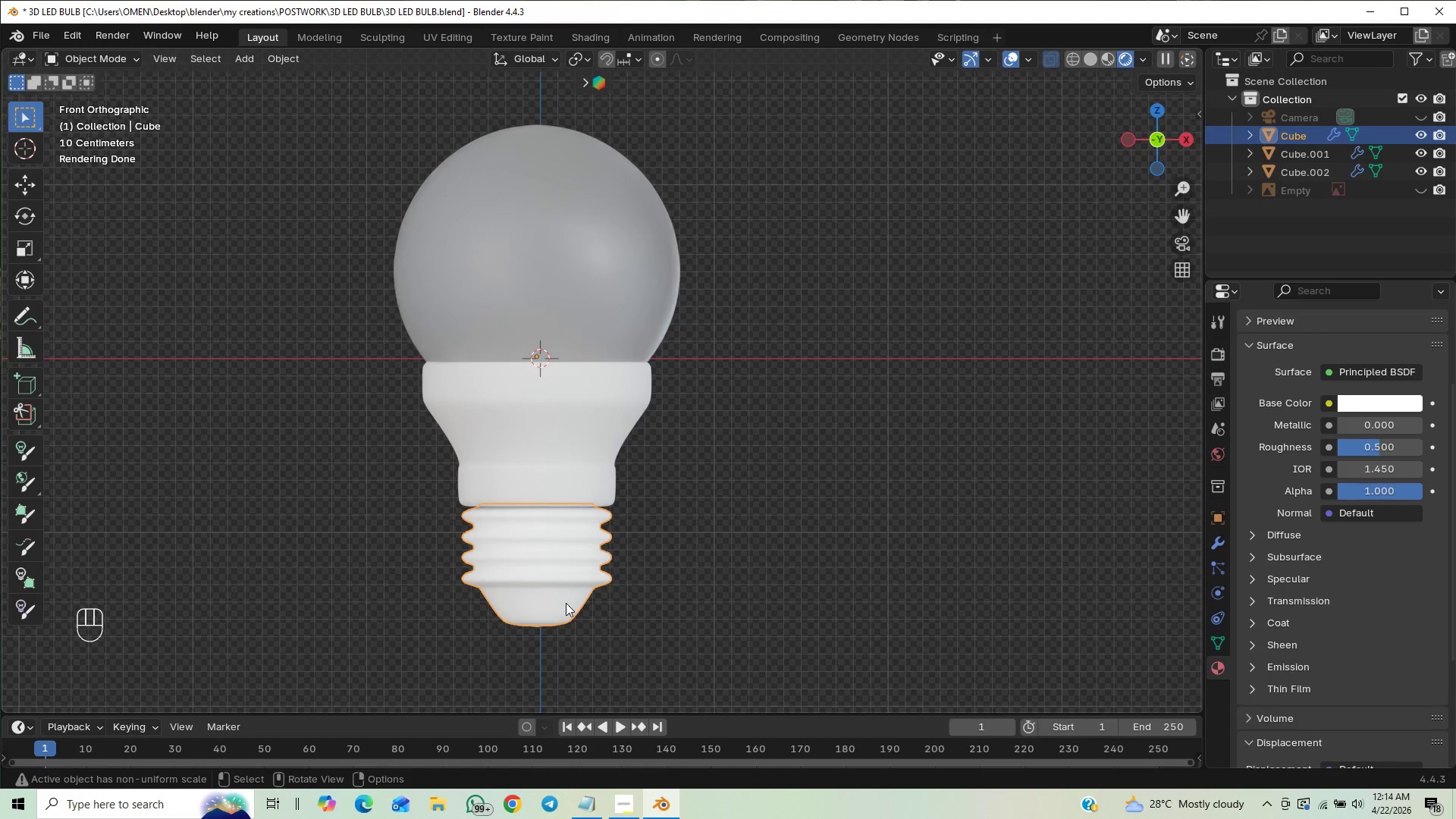 
key(Control+S)
 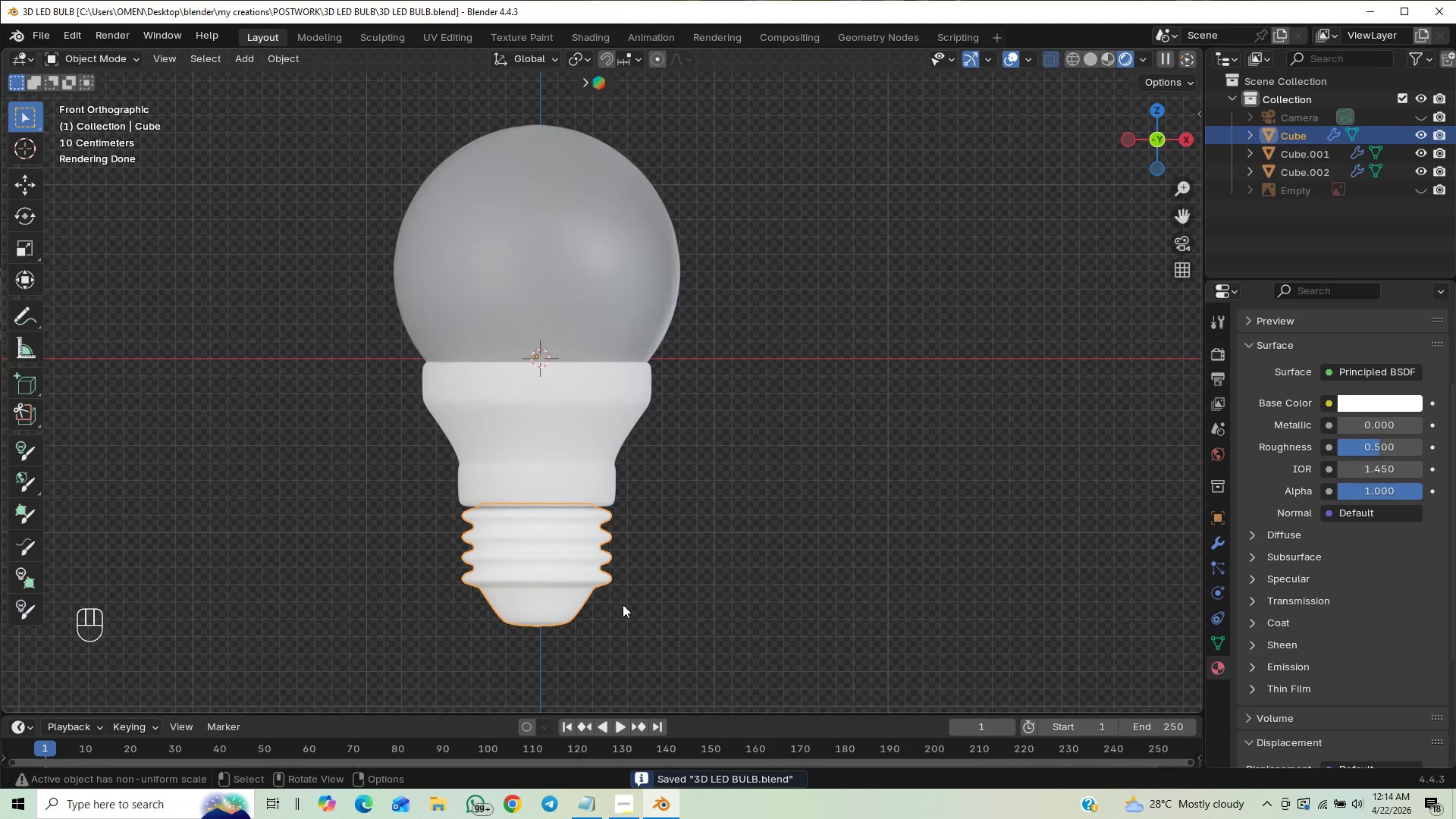 
wait(5.14)
 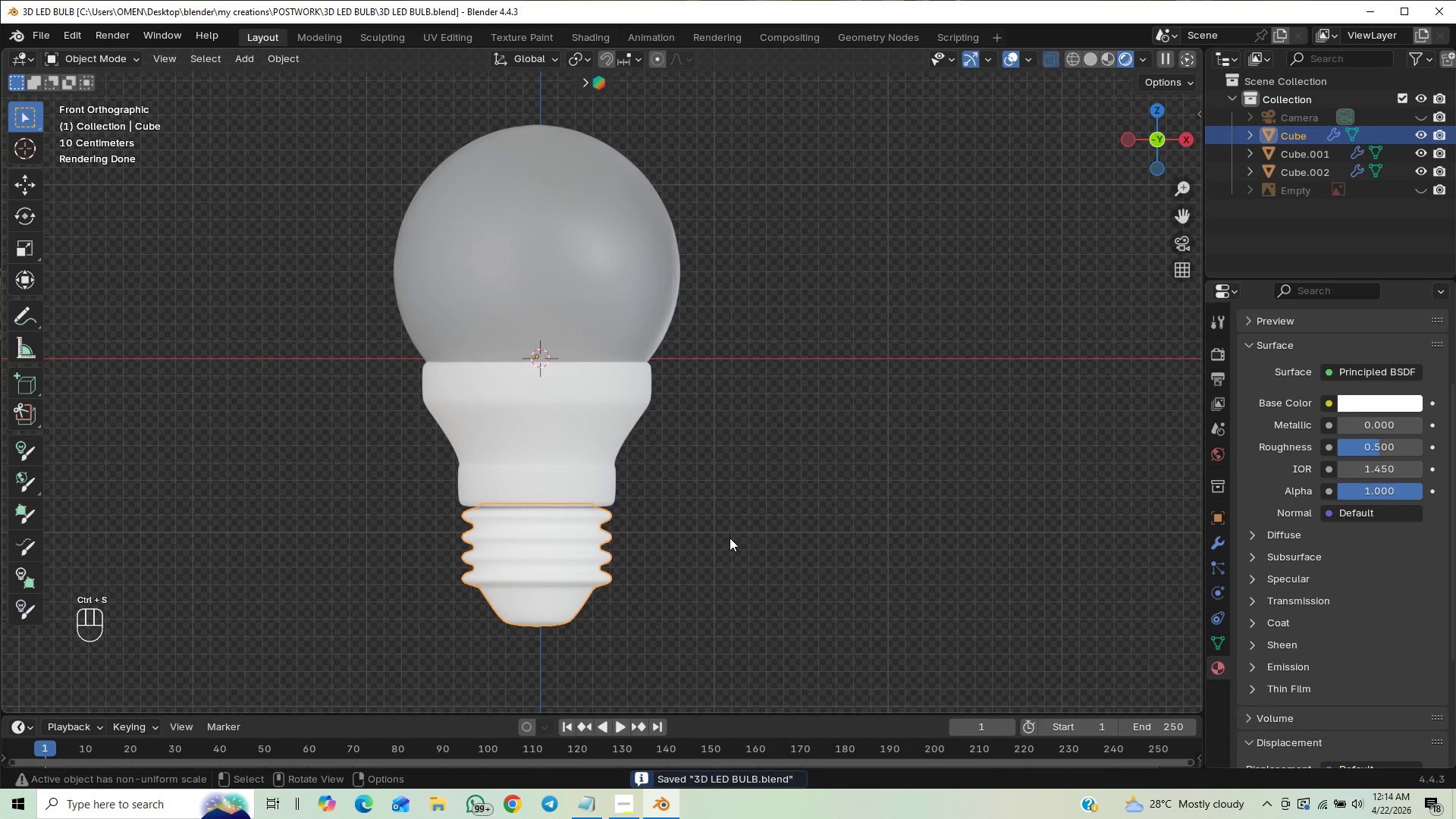 
key(Tab)
 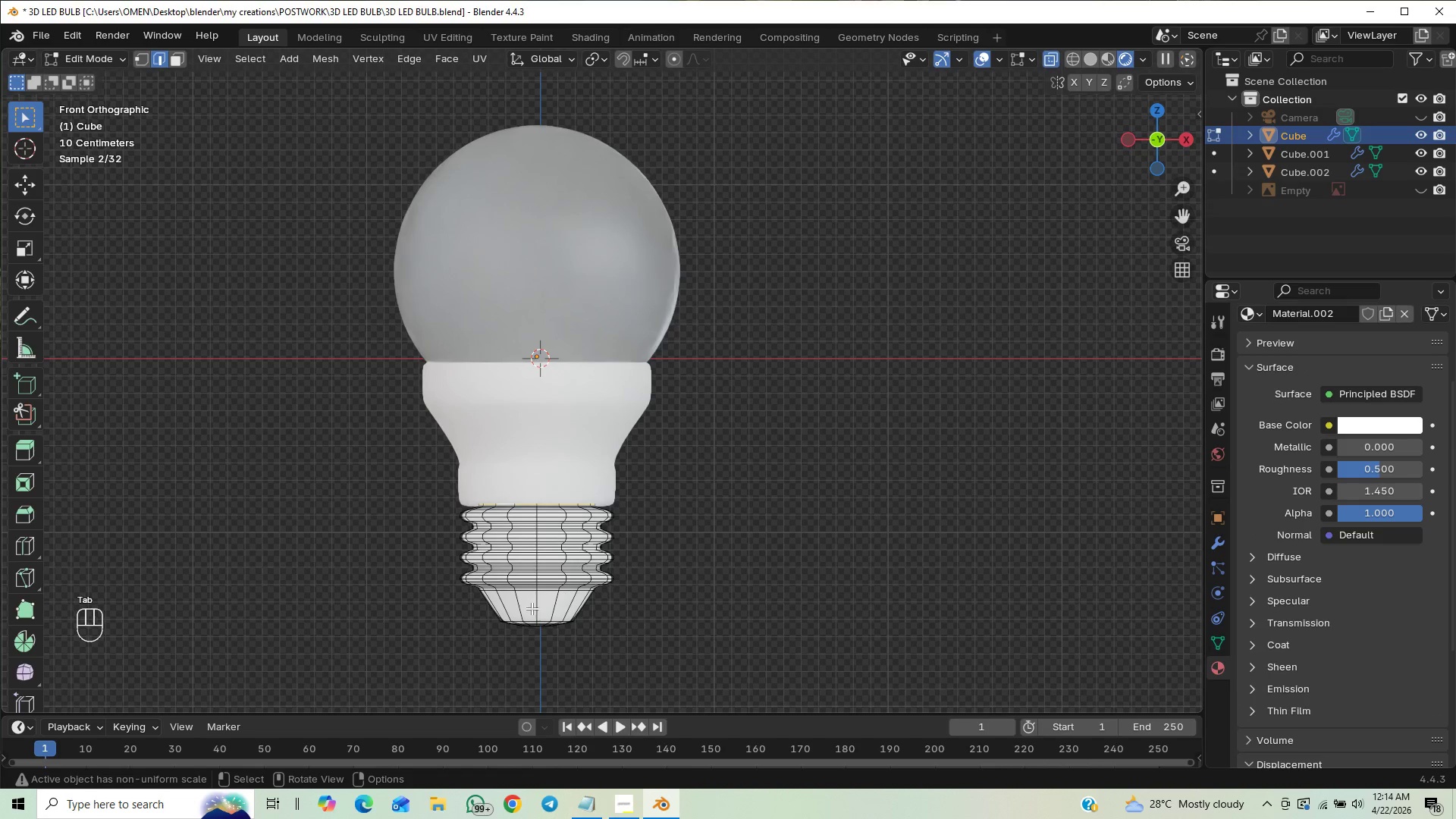 
hold_key(key=ControlLeft, duration=0.7)
 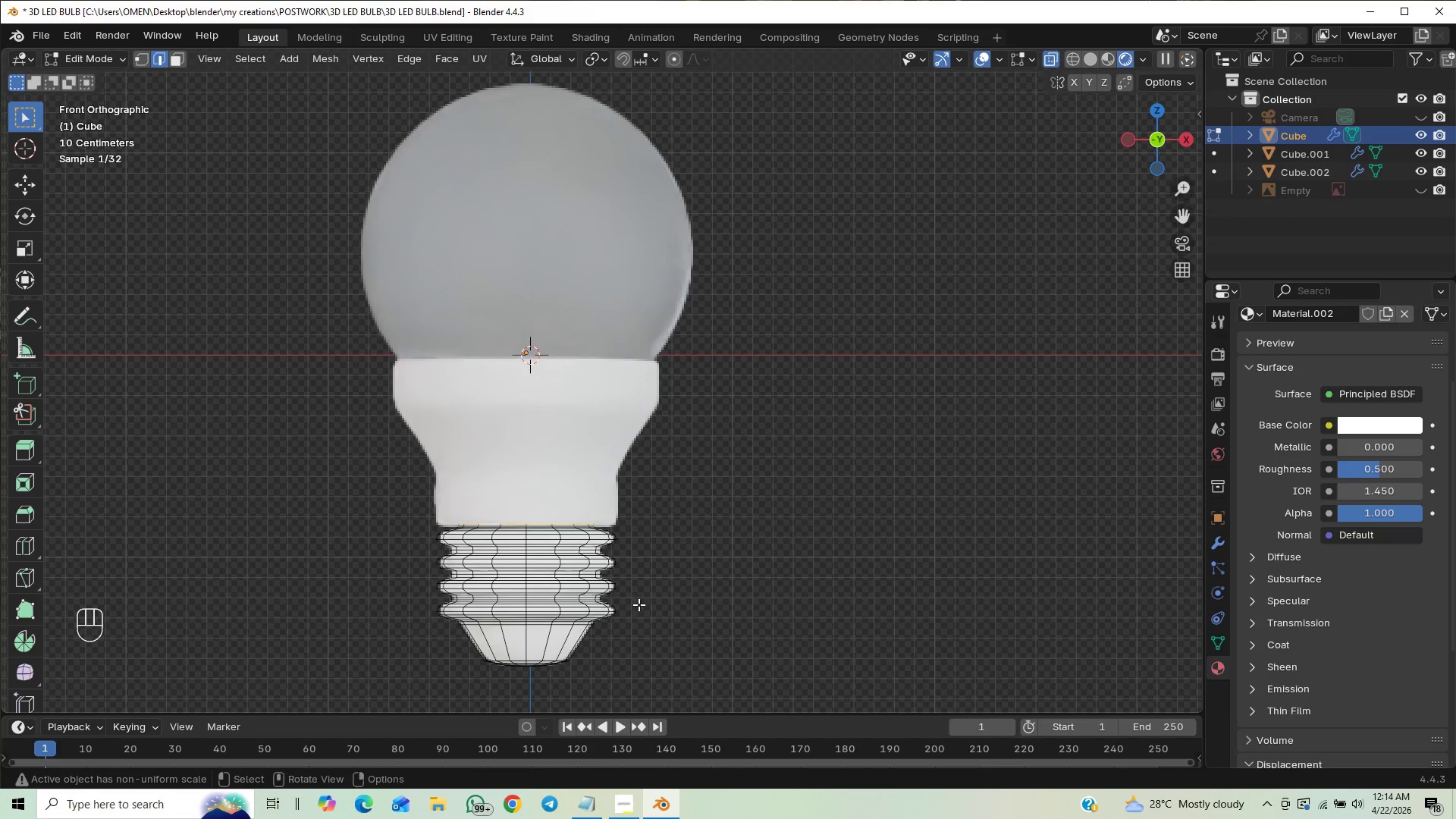 
key(Control+ControlLeft)
 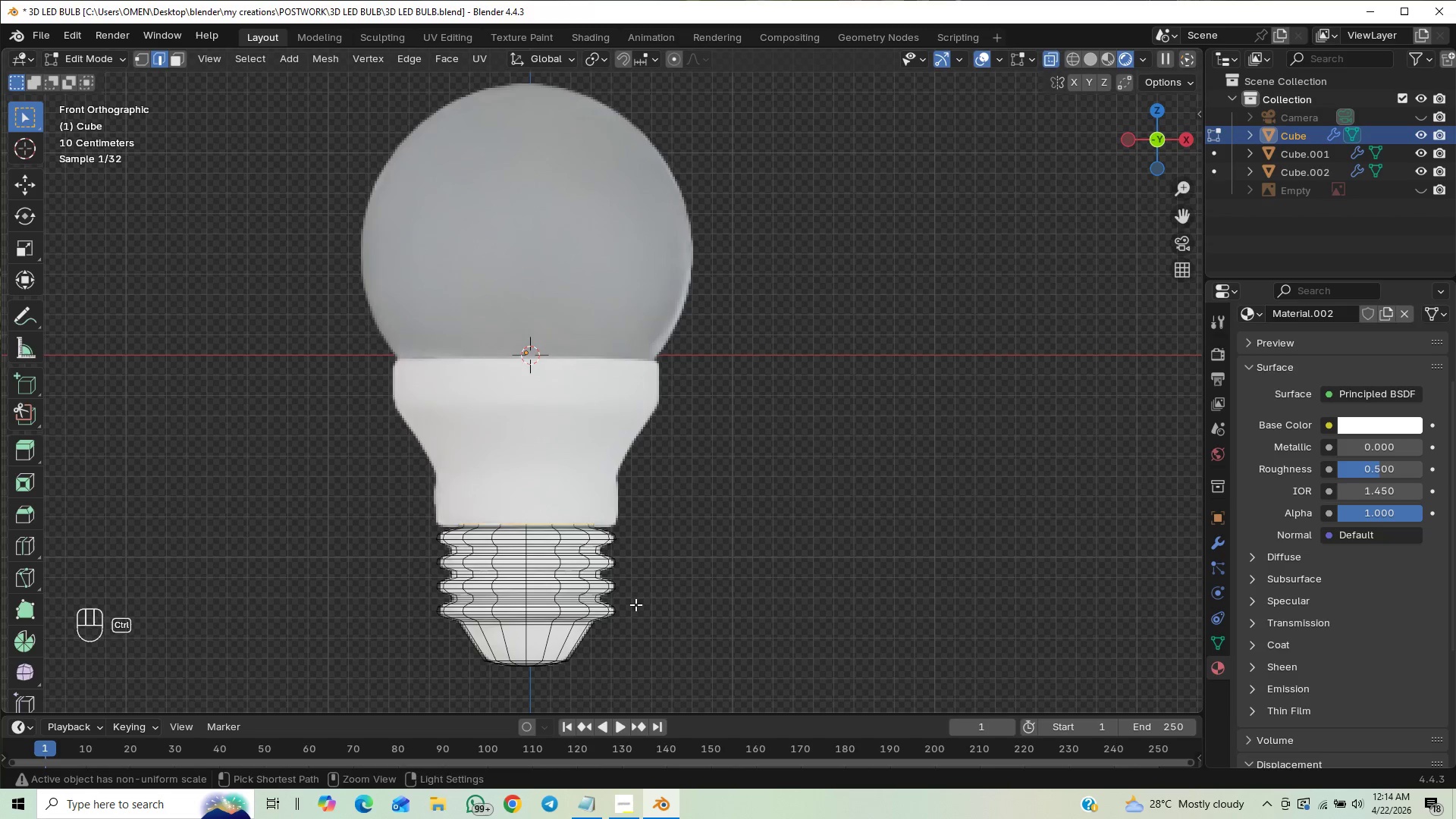 
scroll: coordinate [632, 603], scroll_direction: up, amount: 2.0
 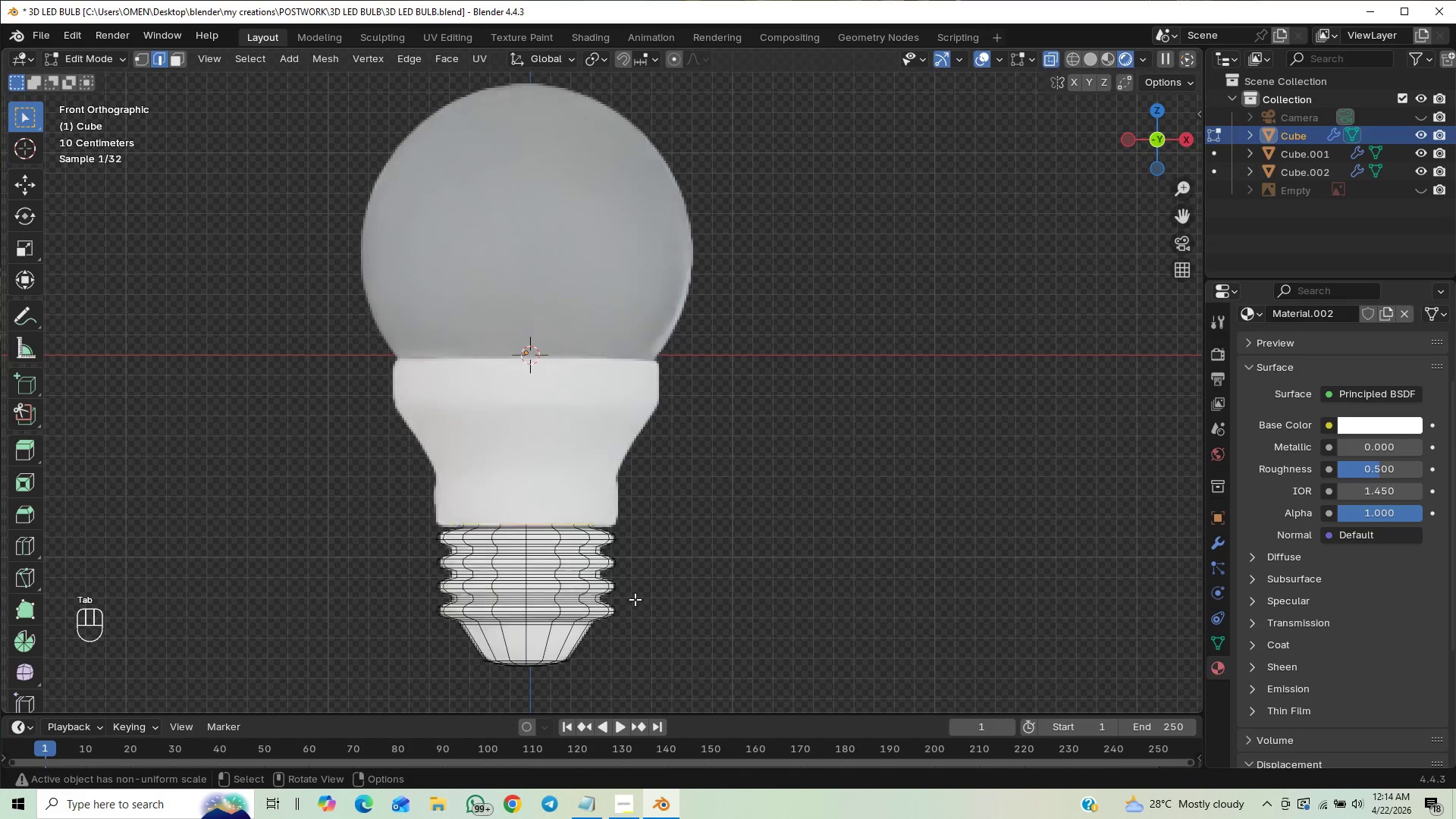 
hold_key(key=ShiftLeft, duration=0.66)
 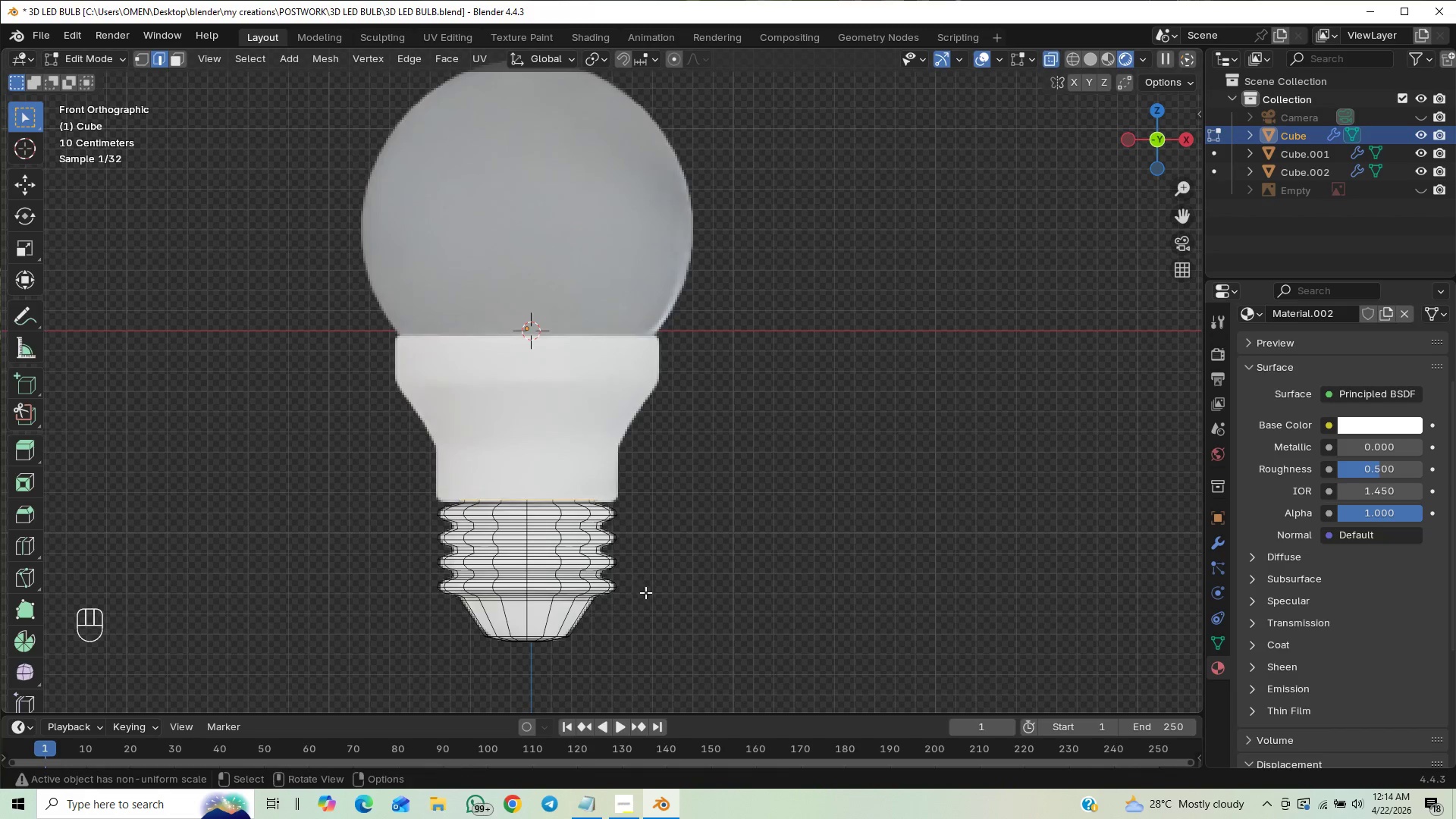 
hold_key(key=ControlLeft, duration=0.66)
 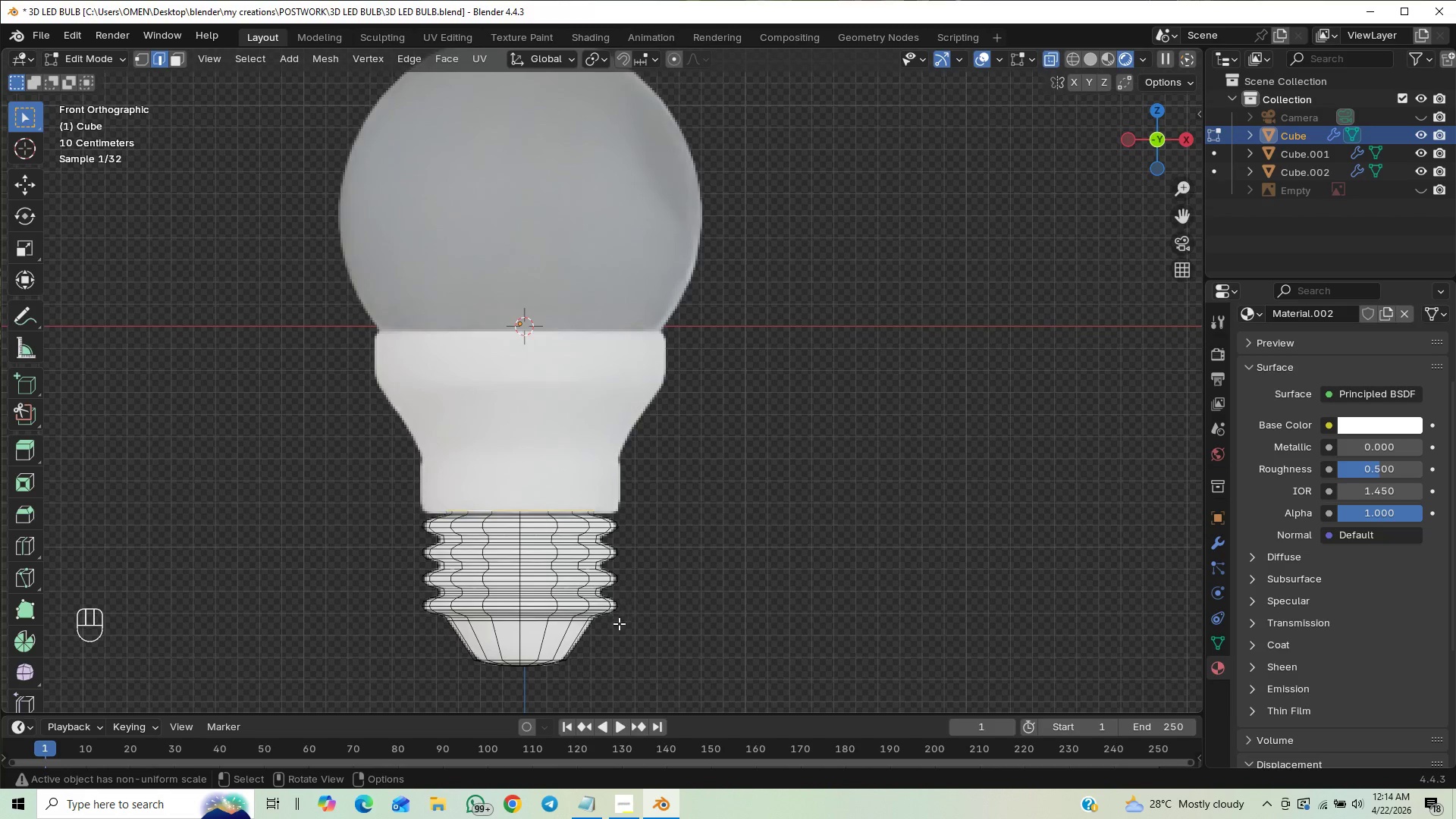 
hold_key(key=ShiftLeft, duration=0.52)
scroll: coordinate [620, 605], scroll_direction: up, amount: 1.0
 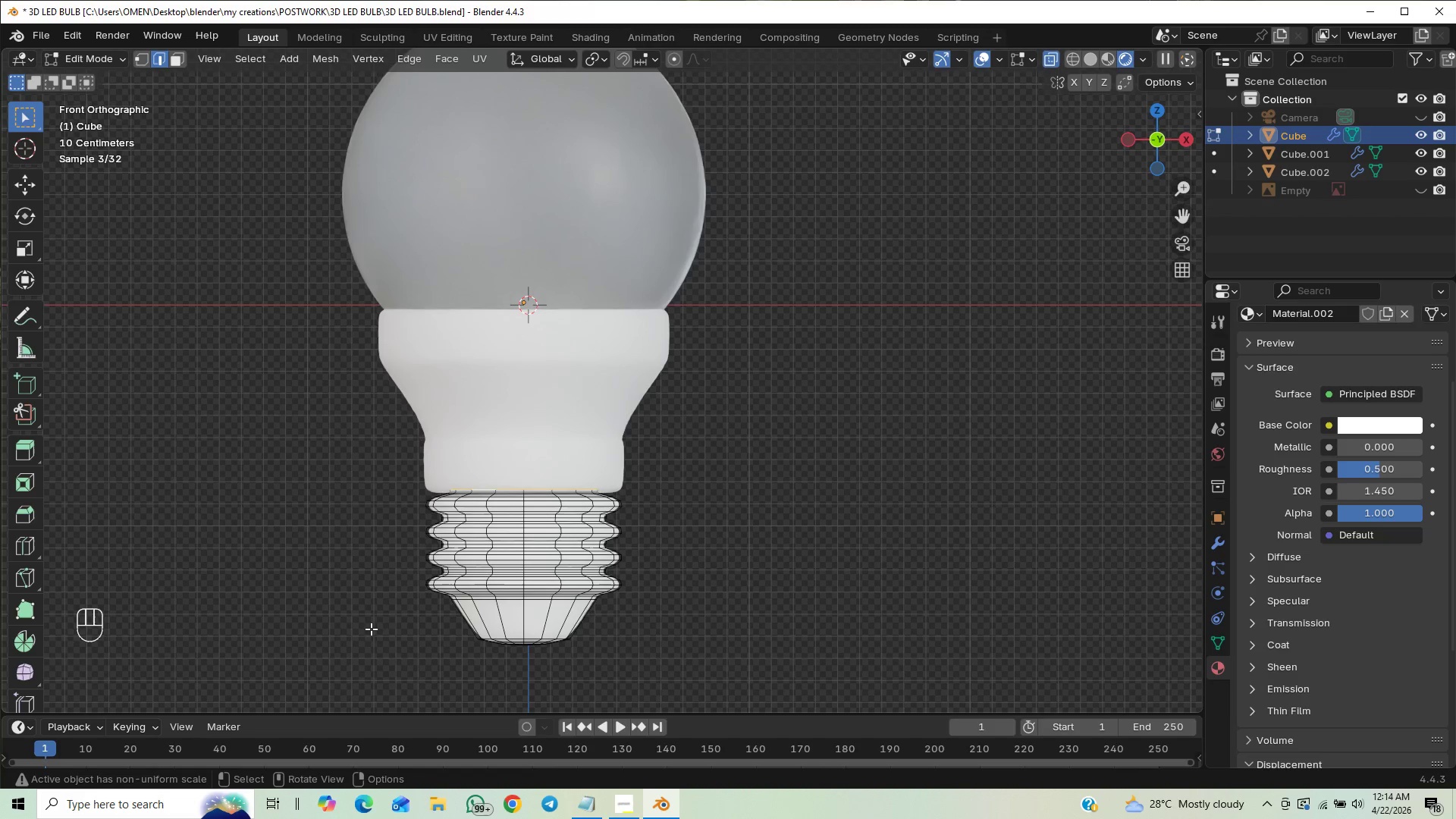 
key(3)
 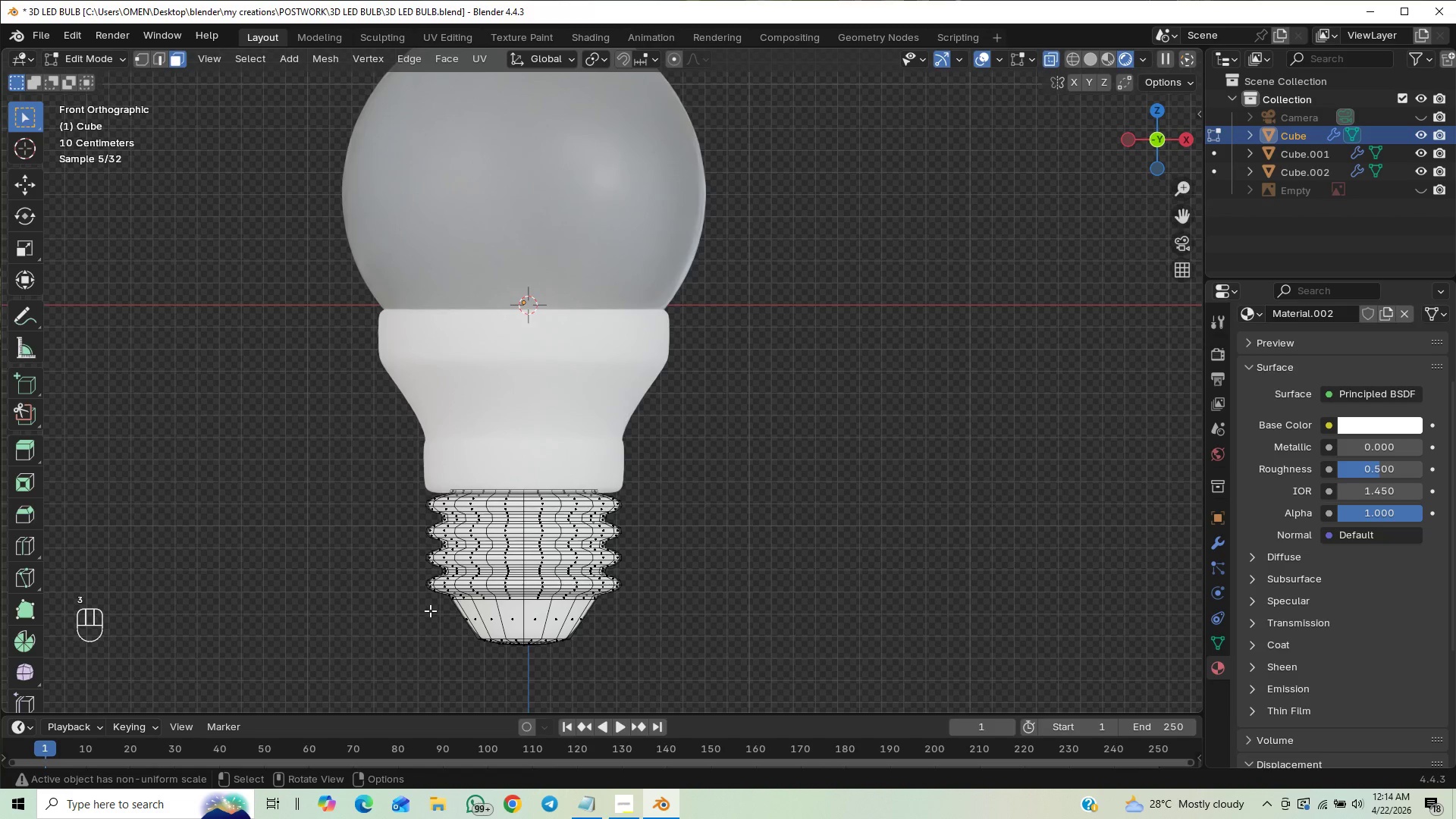 
left_click_drag(start_coordinate=[424, 610], to_coordinate=[636, 664])
 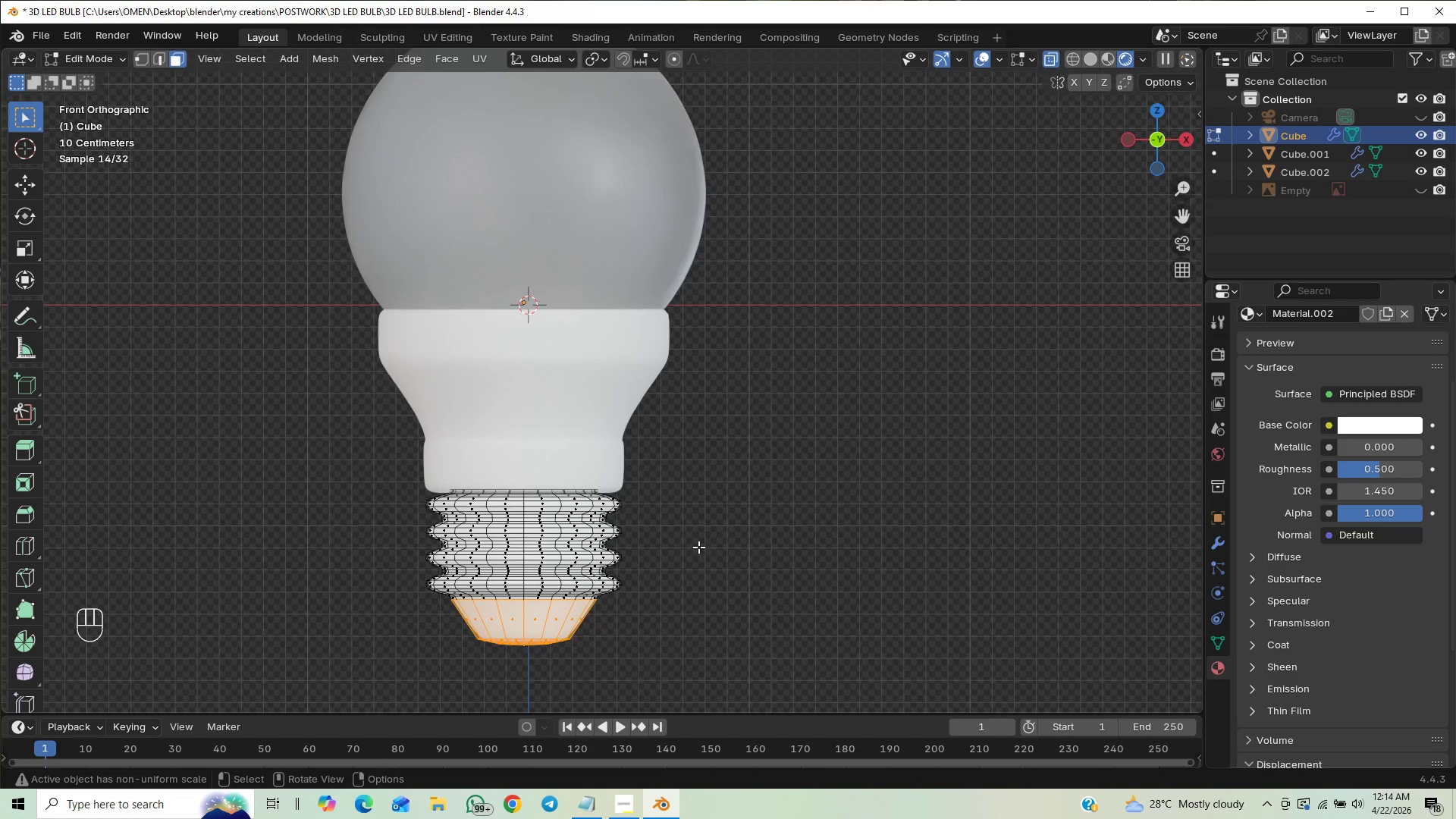 
wait(11.69)
 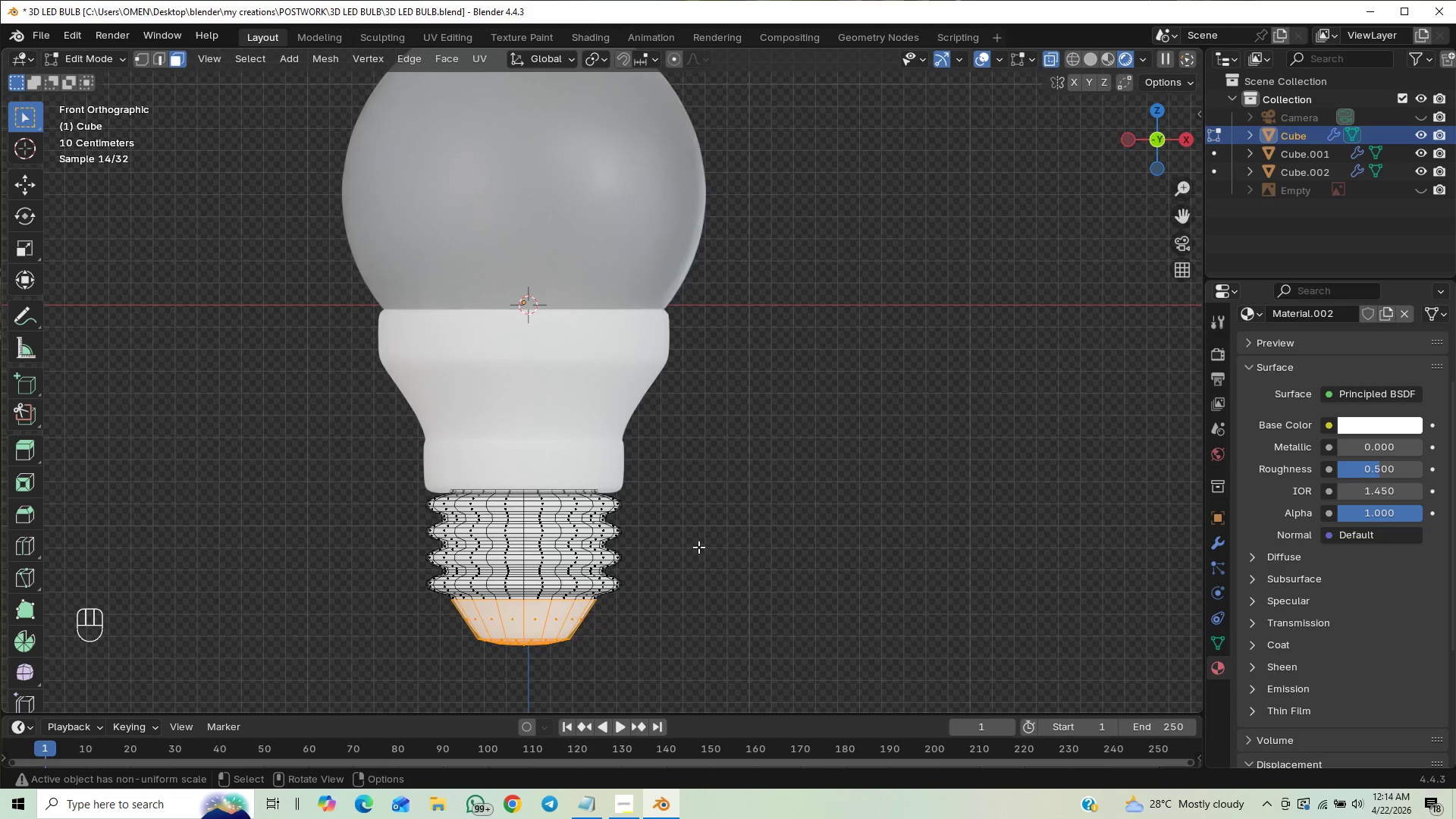 
scroll: coordinate [1309, 501], scroll_direction: up, amount: 30.0
 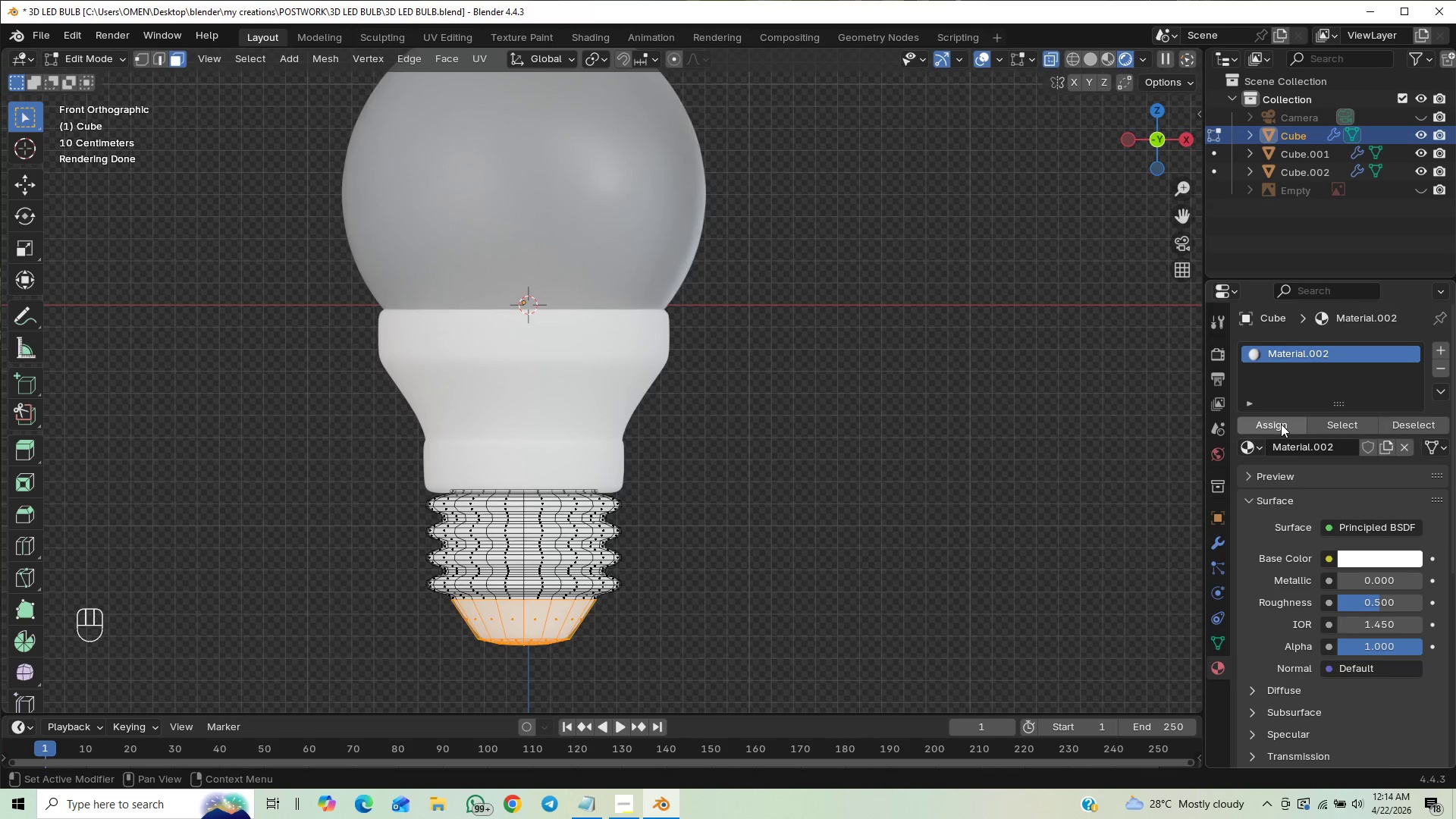 
wait(12.06)
 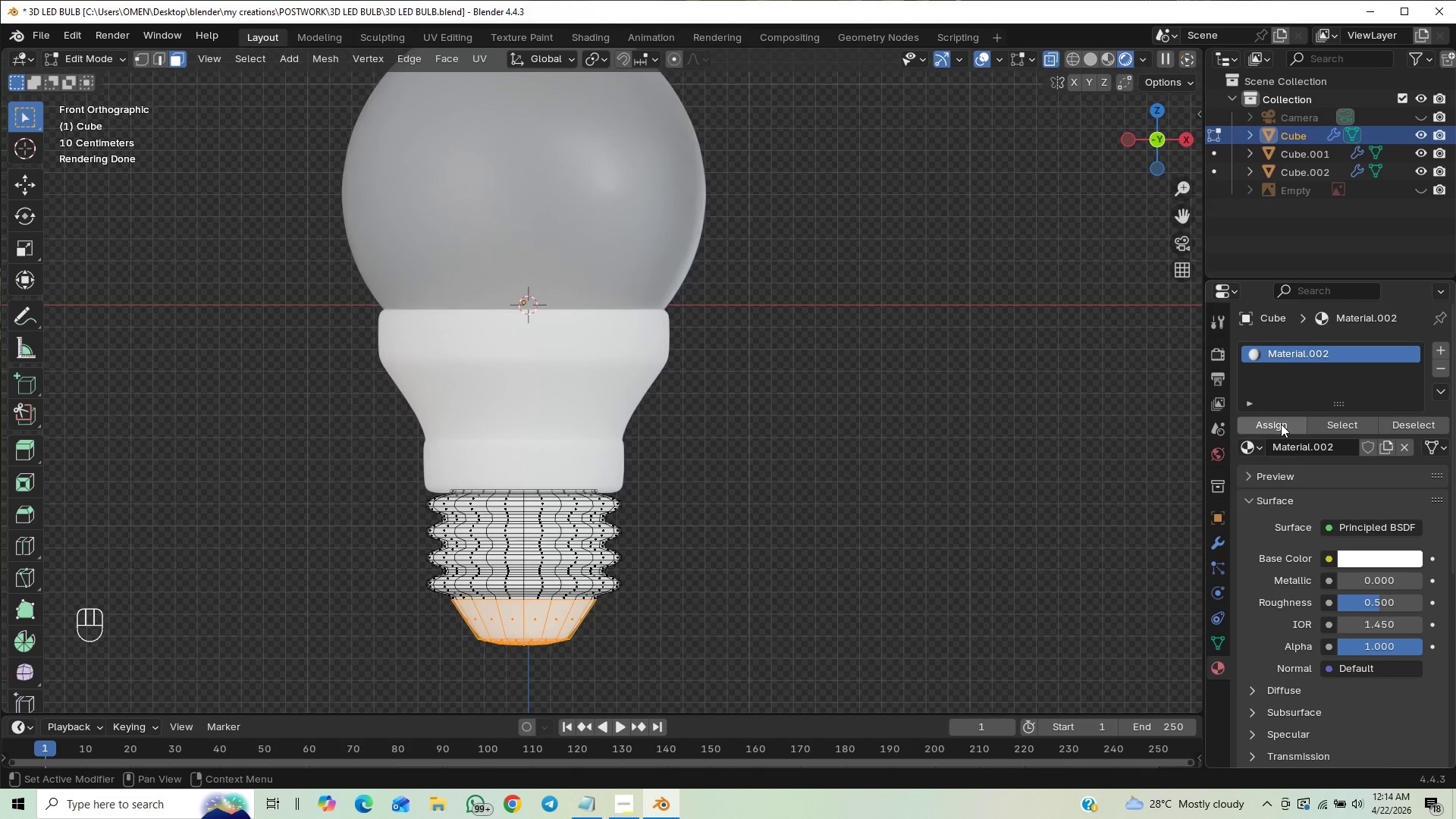 
left_click([1439, 353])
 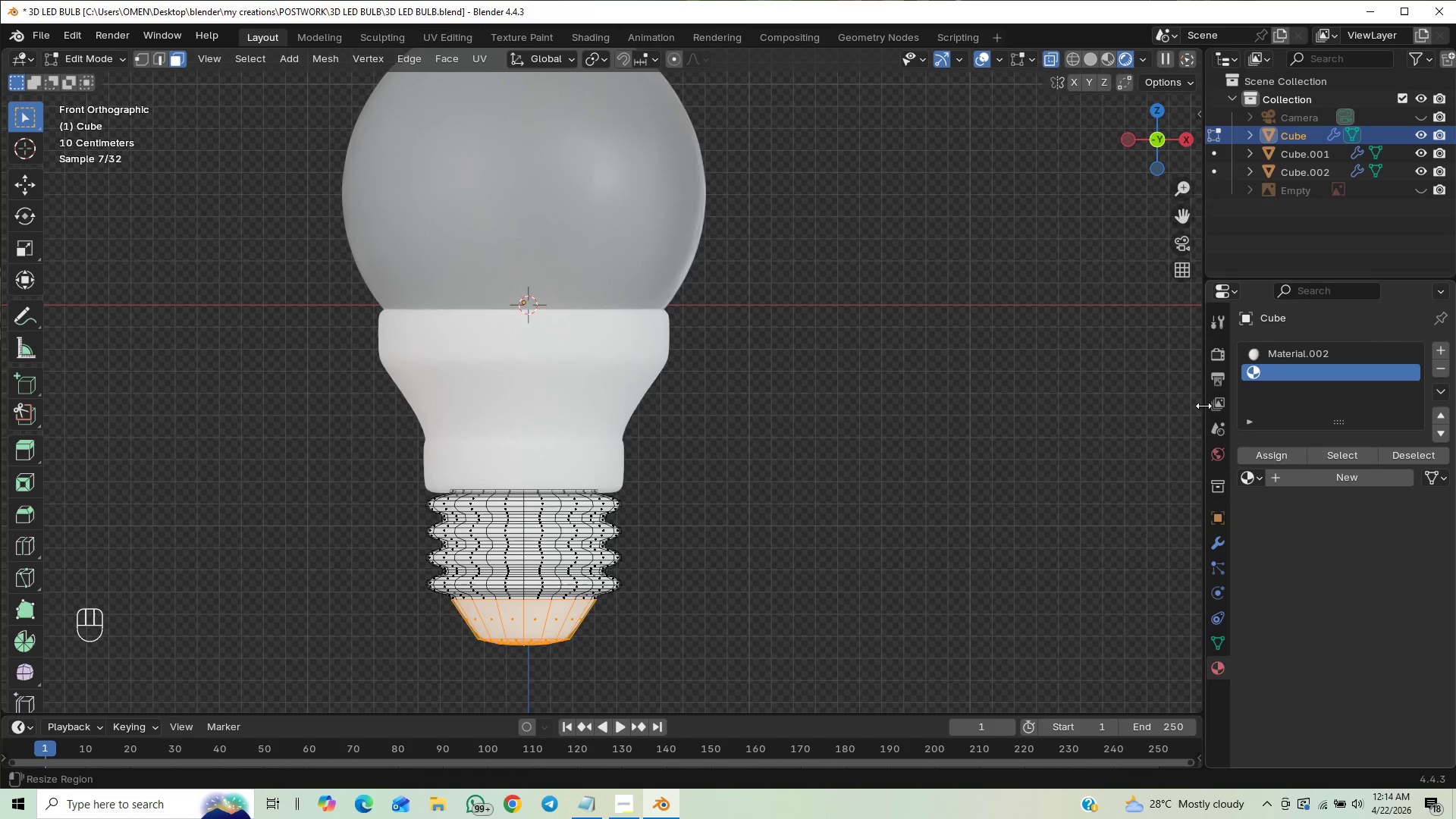 
wait(5.41)
 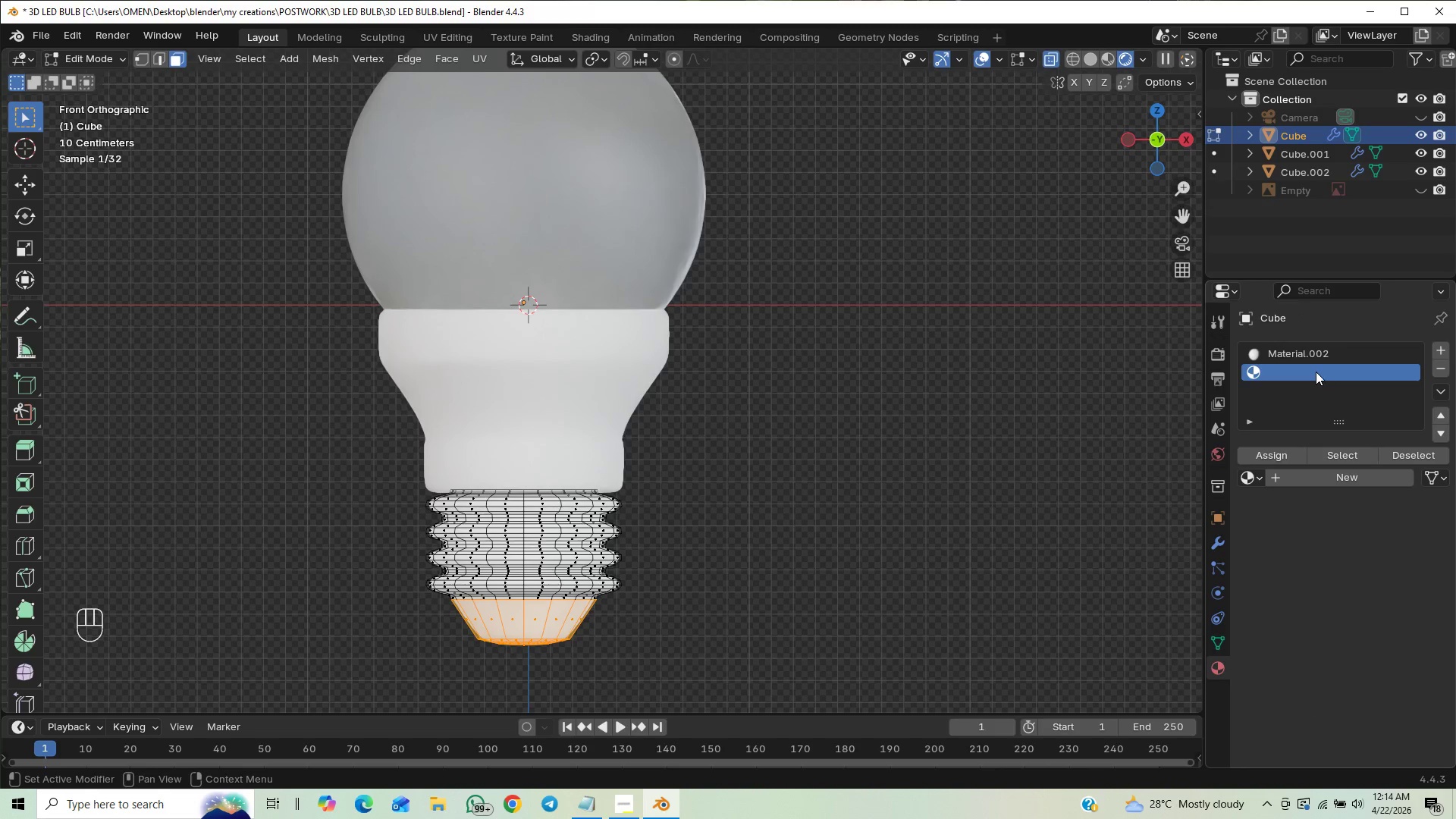 
double_click([1303, 354])
 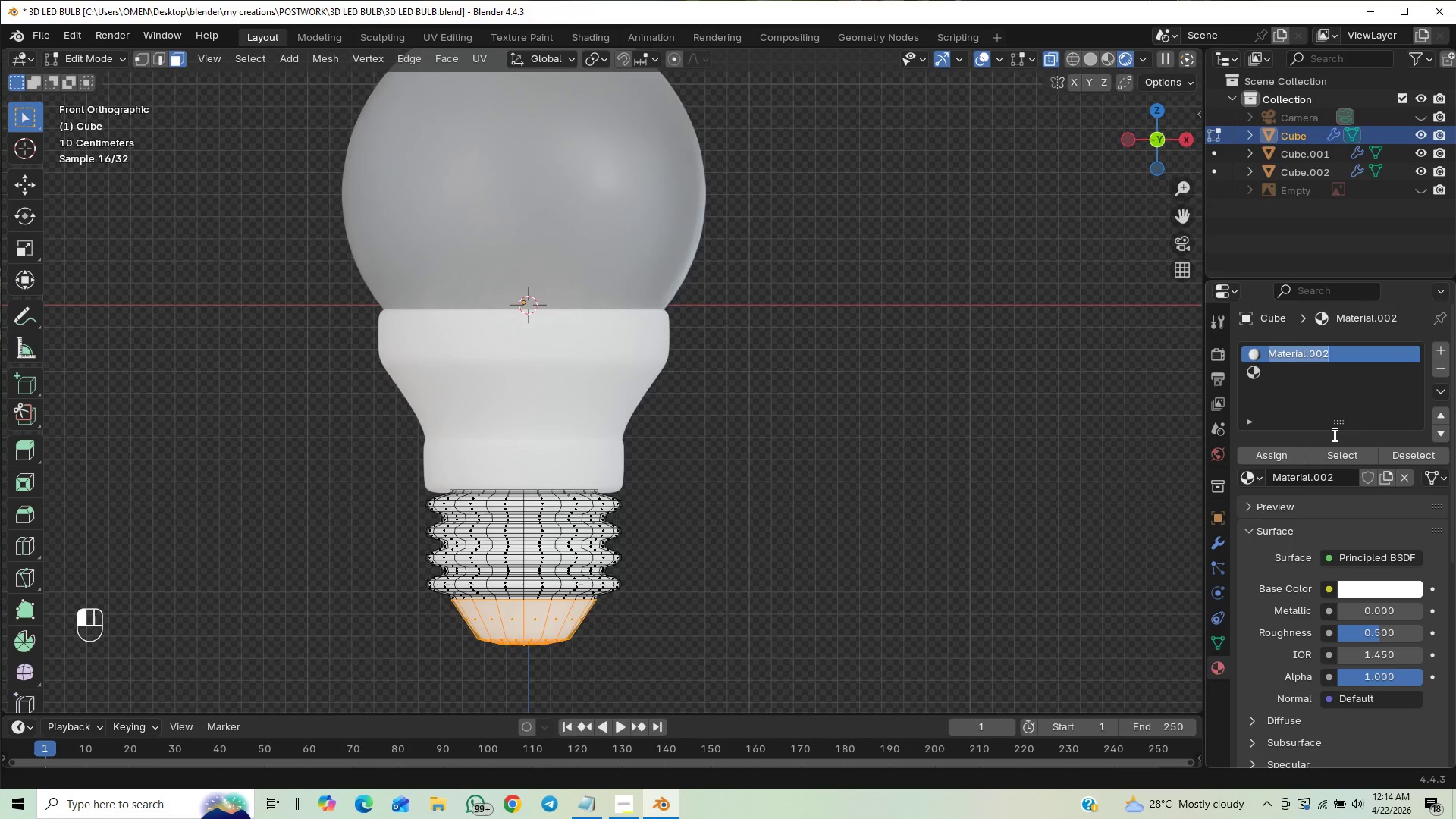 
type(bla)
 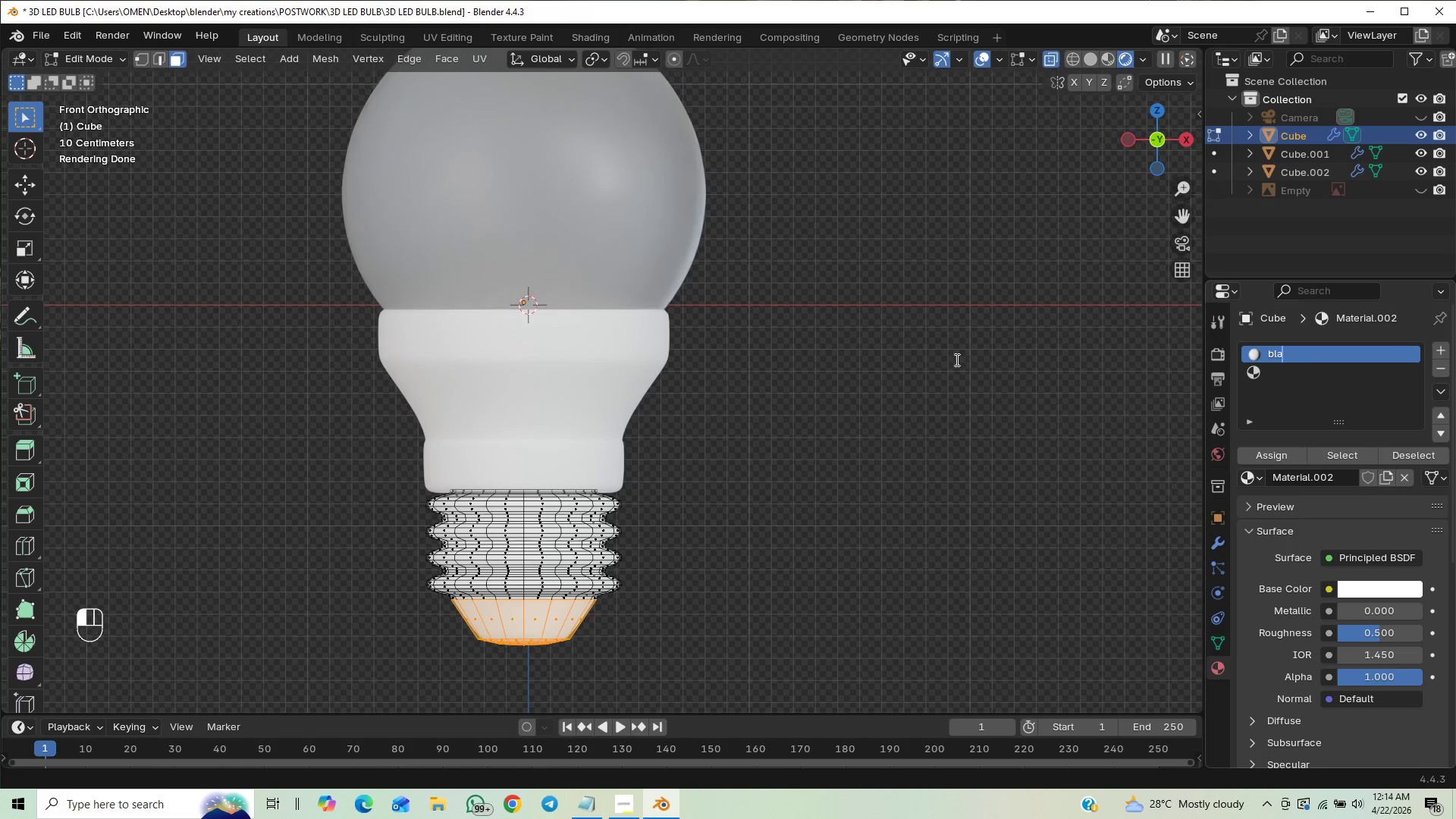 
wait(5.09)
 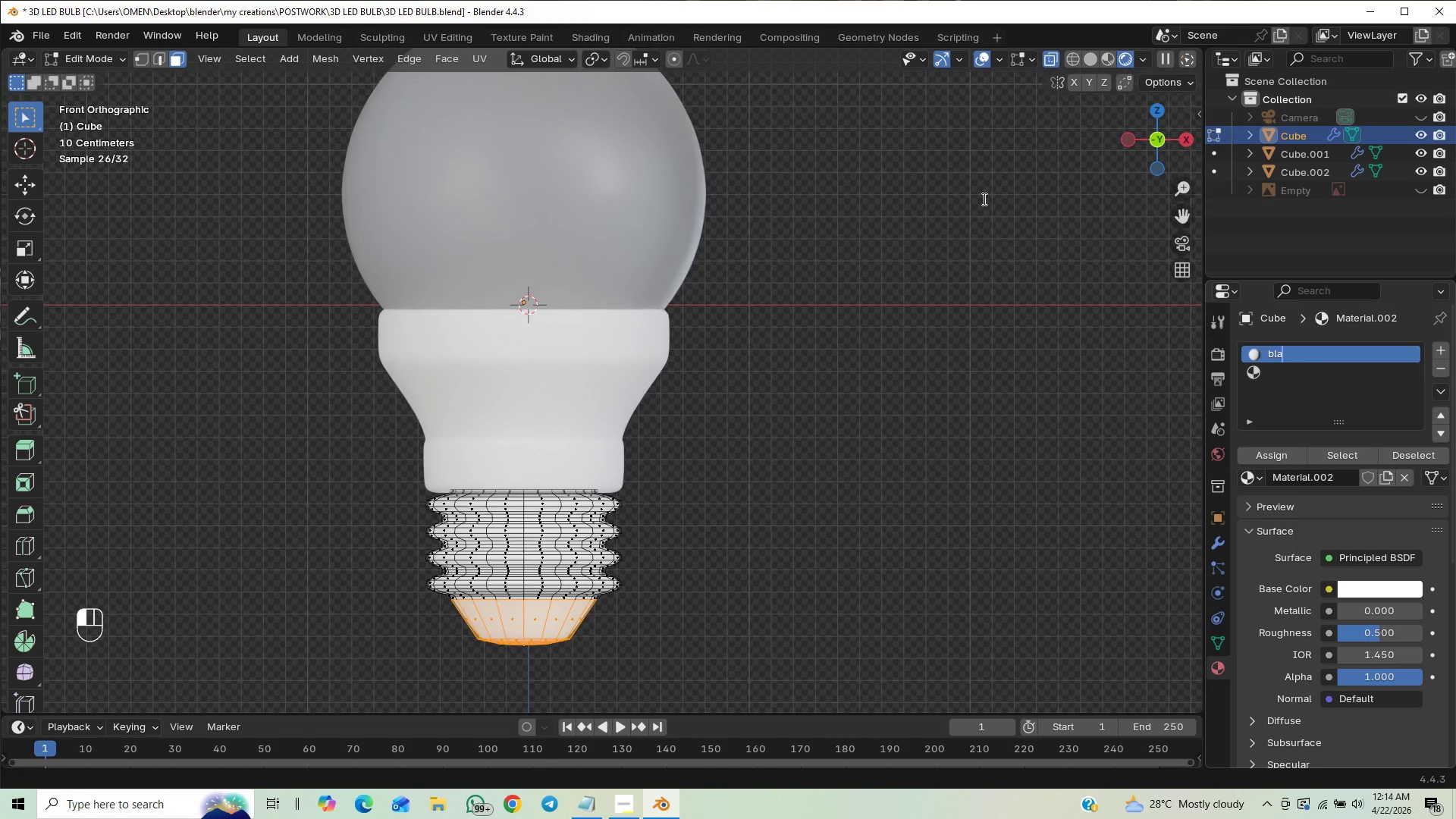 
key(Backspace)
 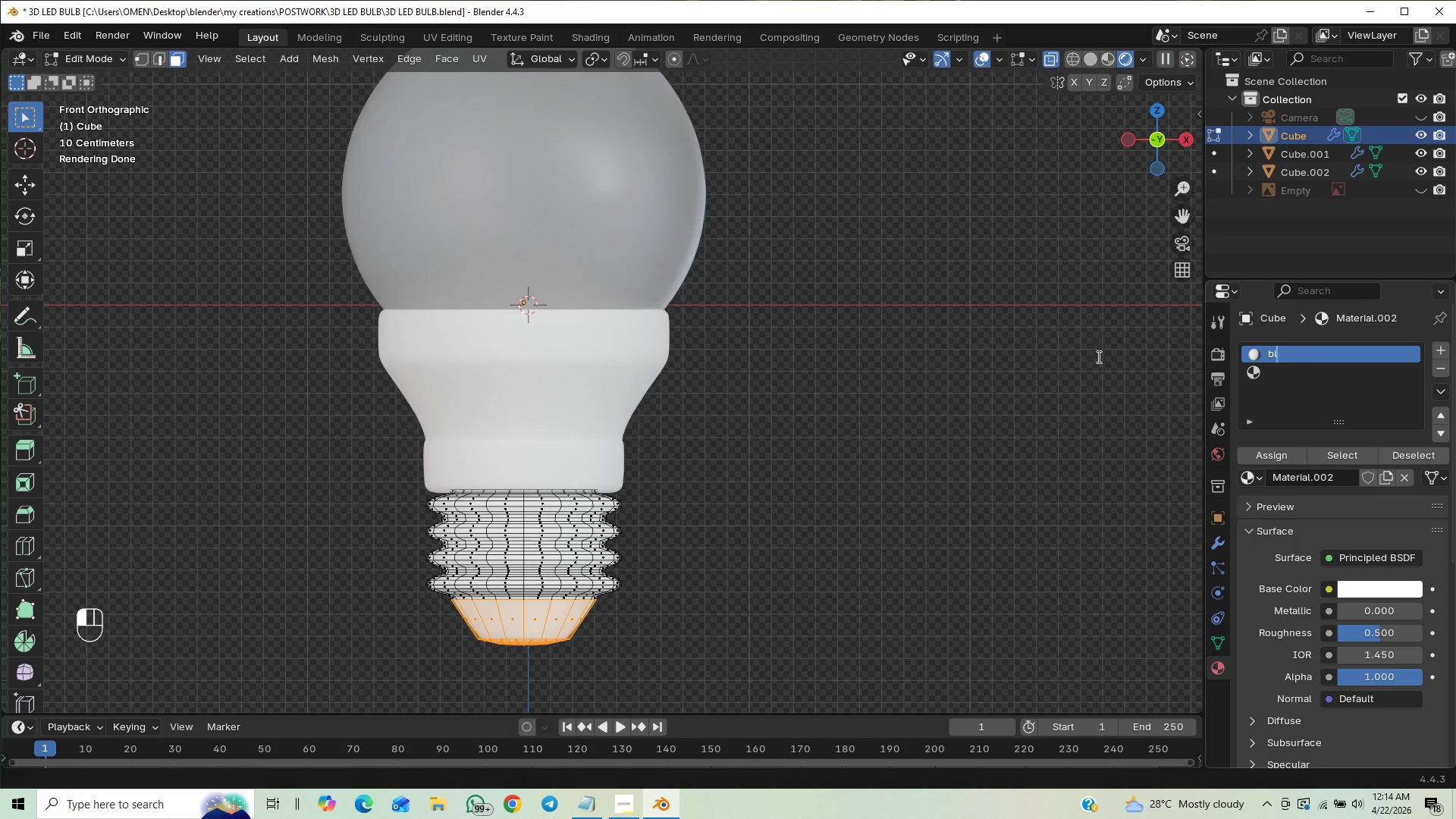 
key(Backspace)
 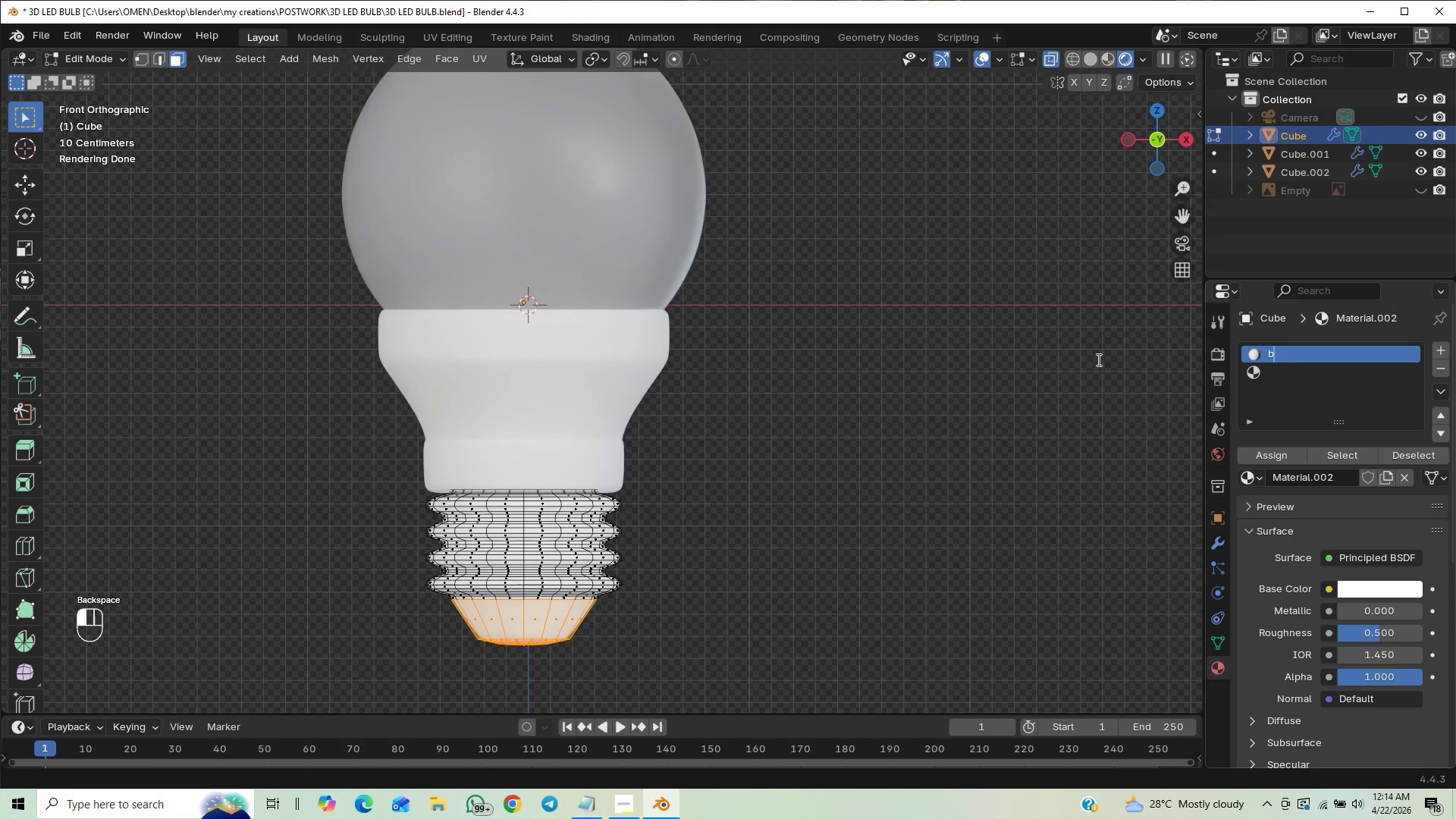 
key(Backspace)
 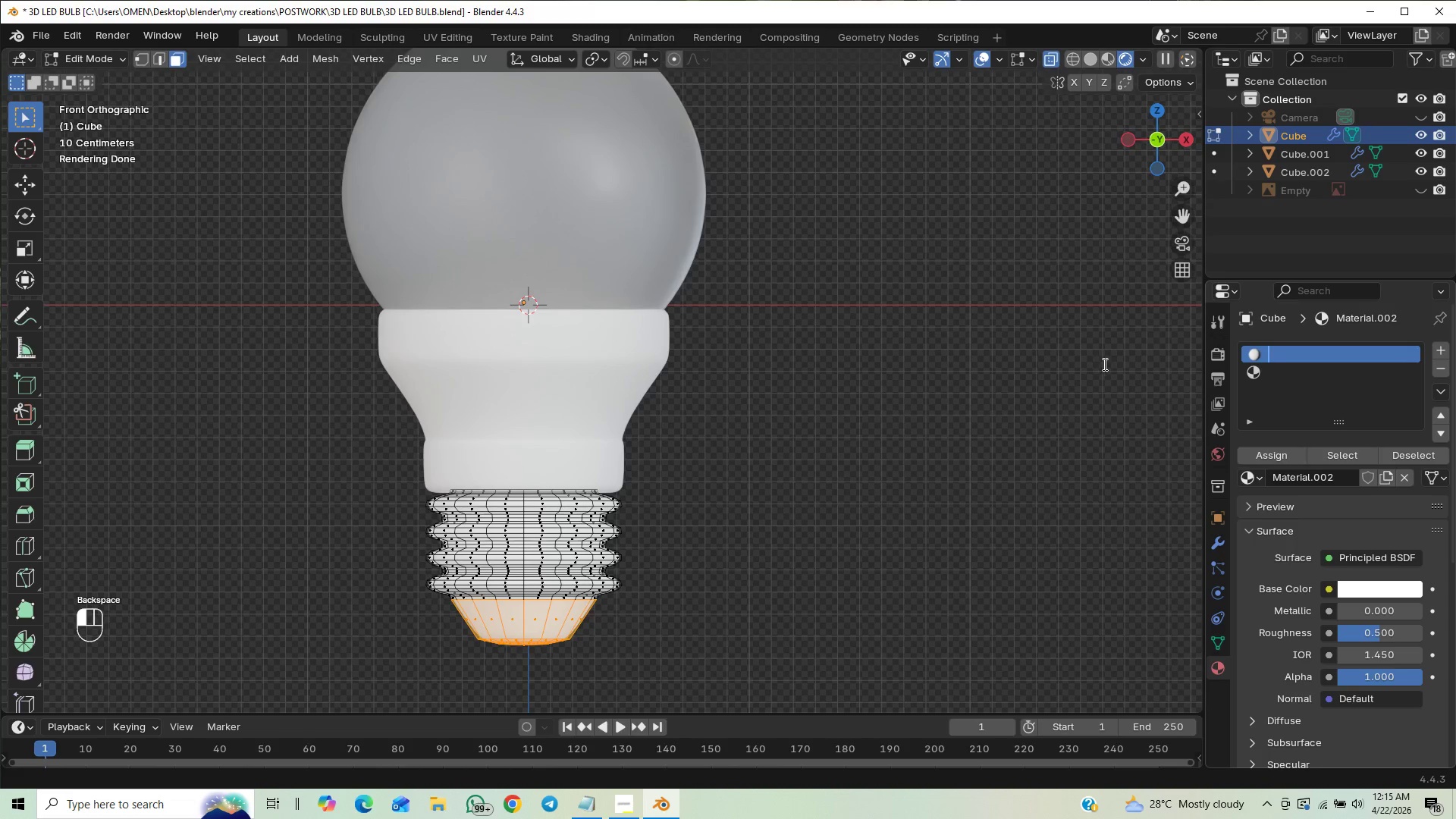 
type(si)
 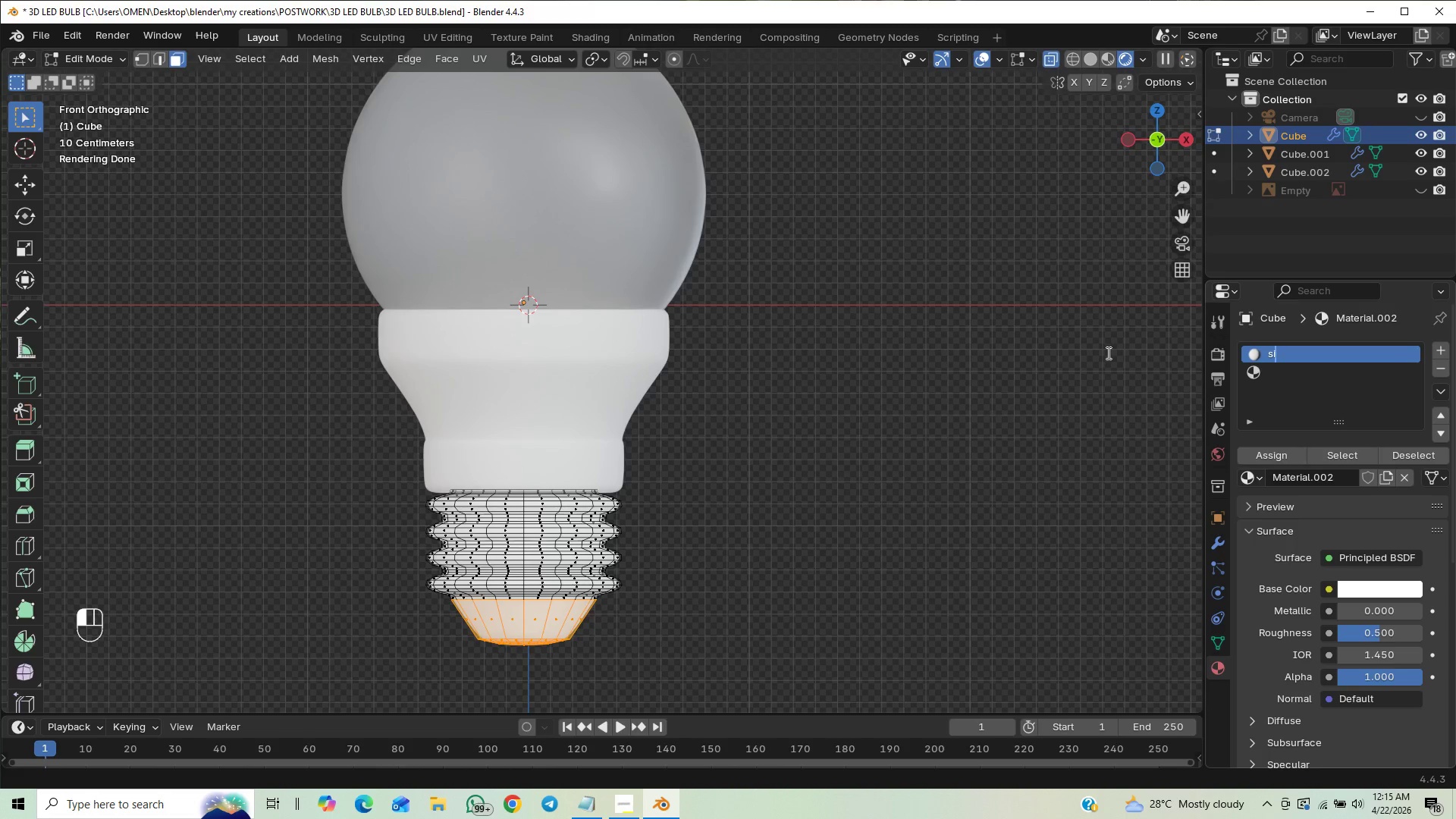 
type(lver)
 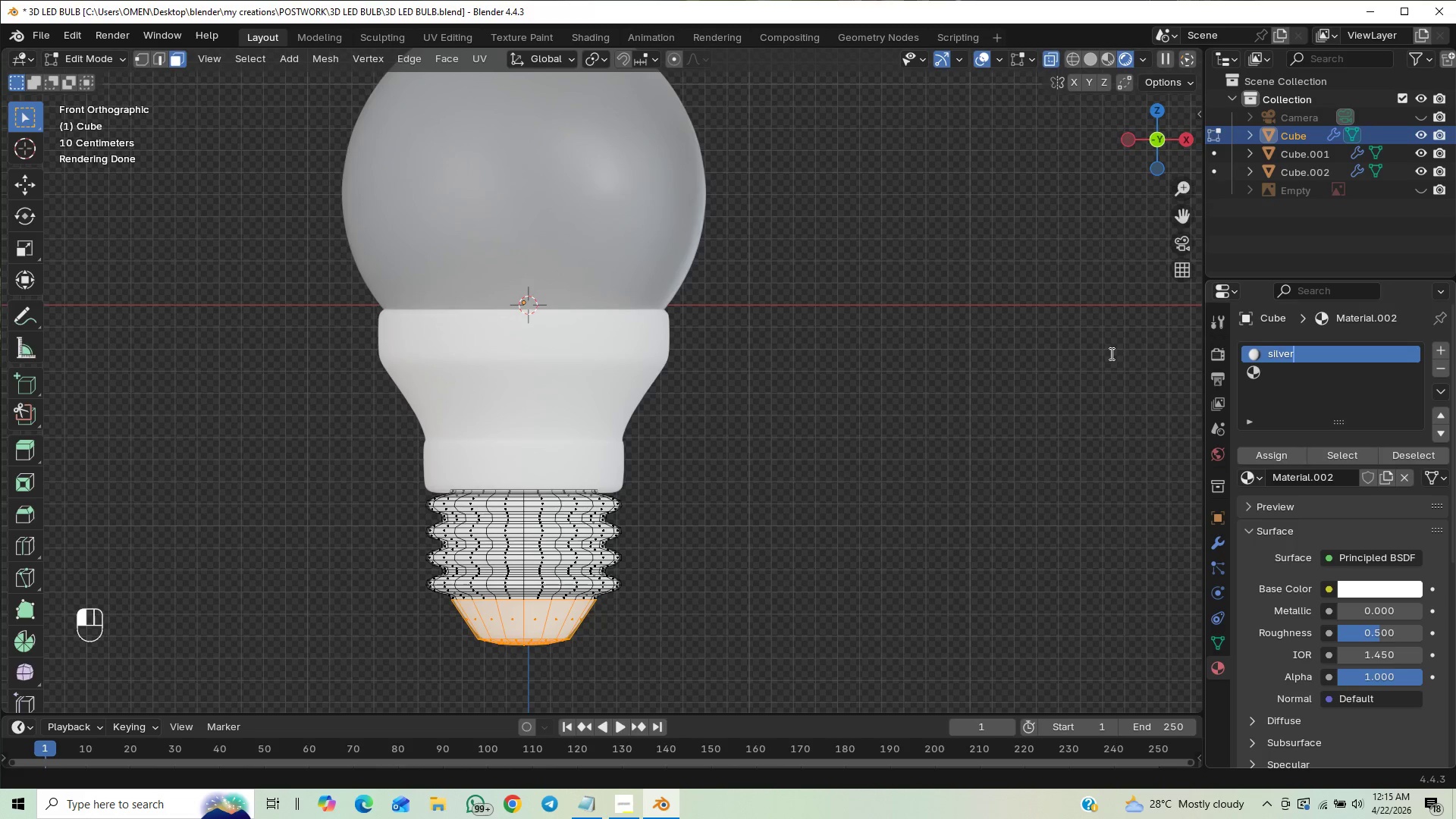 
key(Enter)
 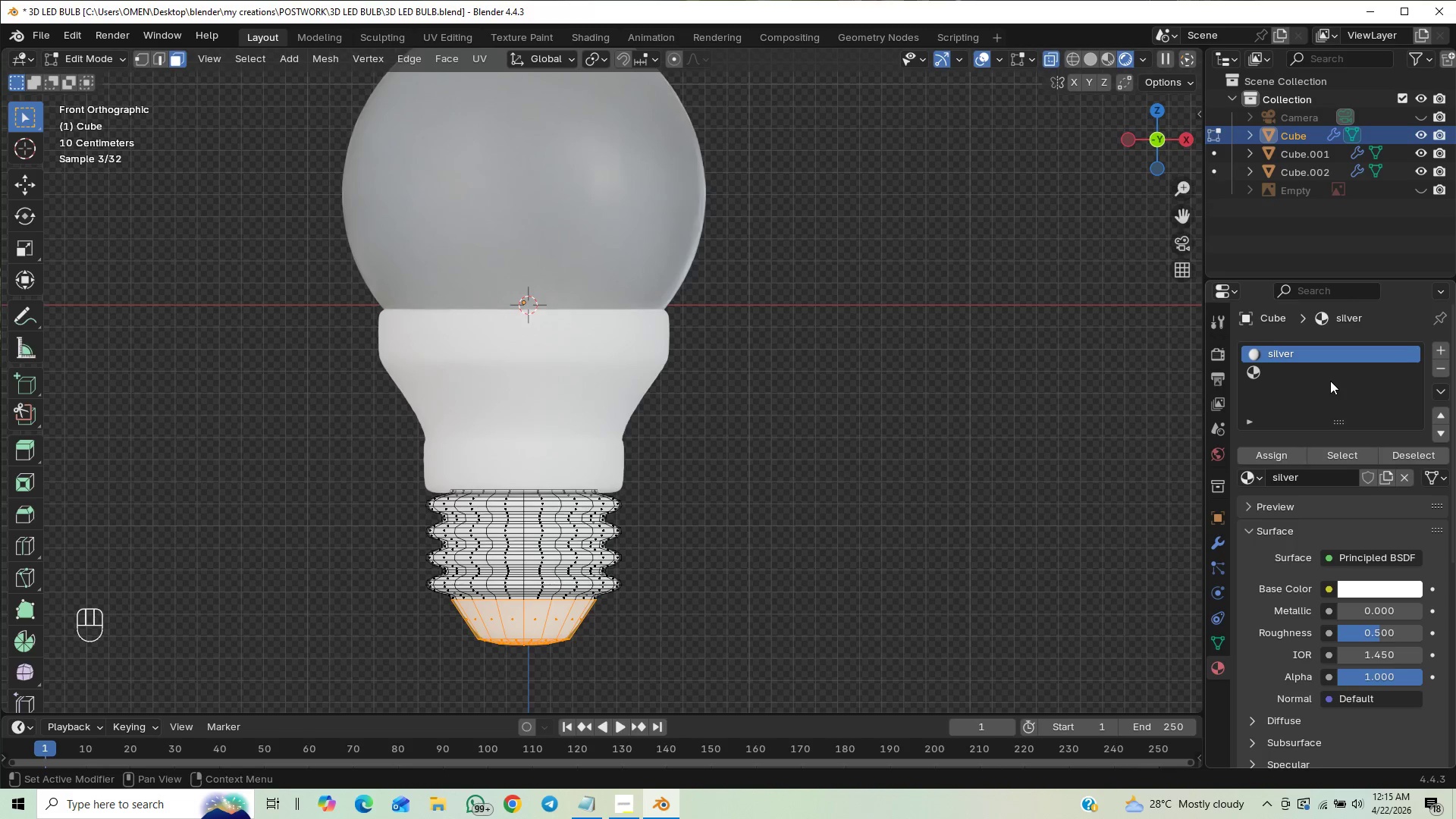 
left_click([1326, 375])
 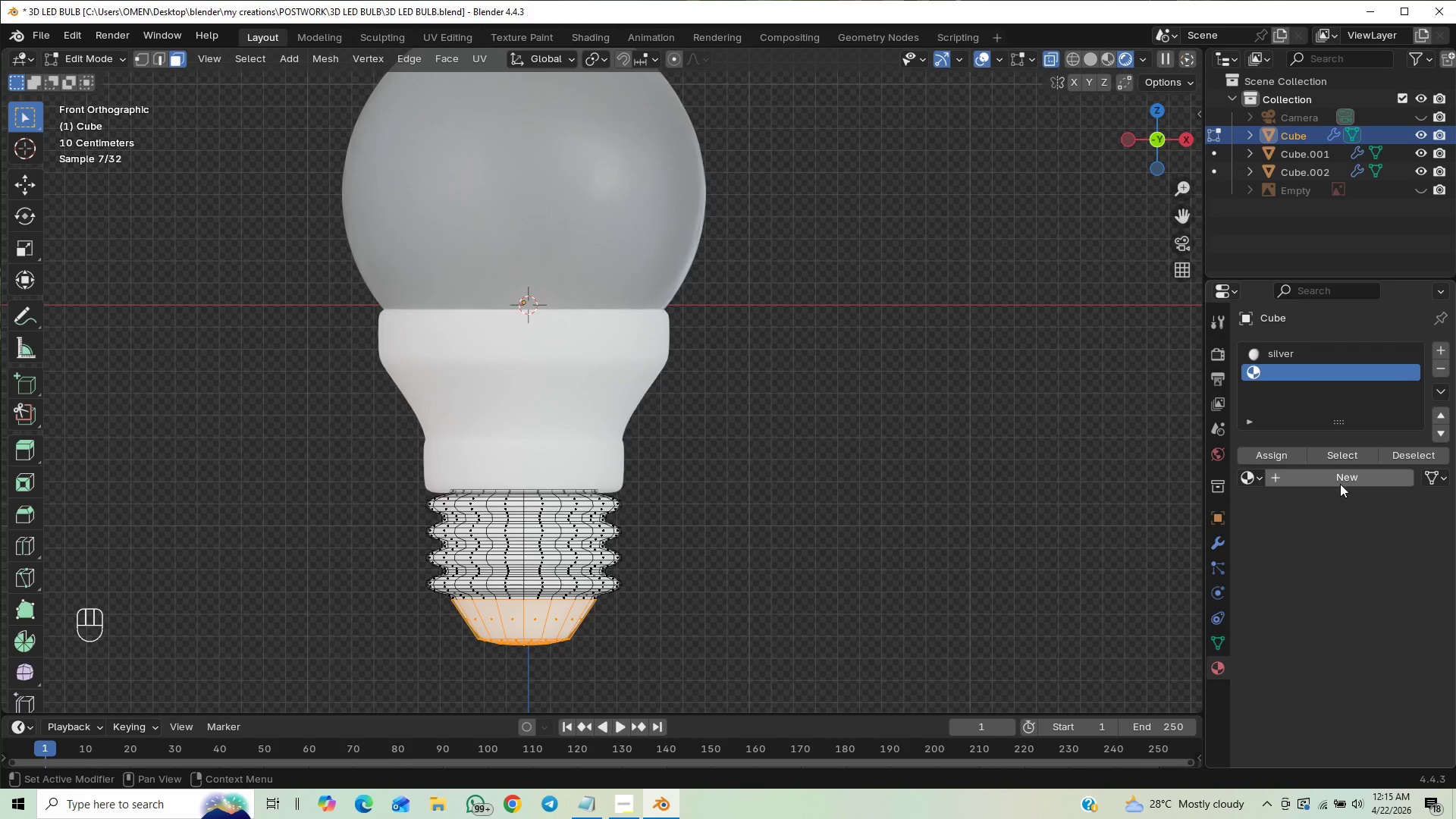 
left_click([1328, 478])
 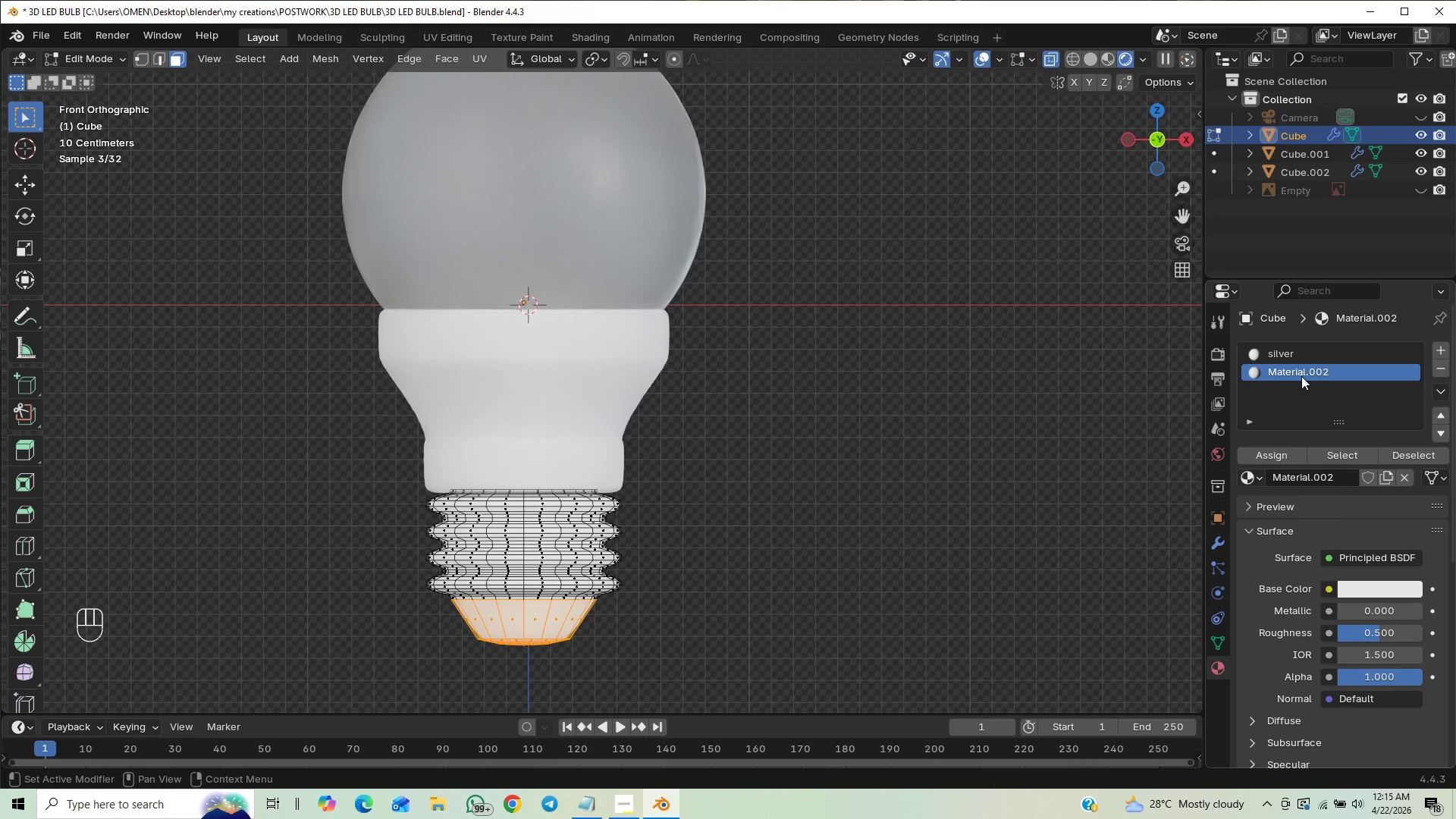 
left_click([1299, 370])
 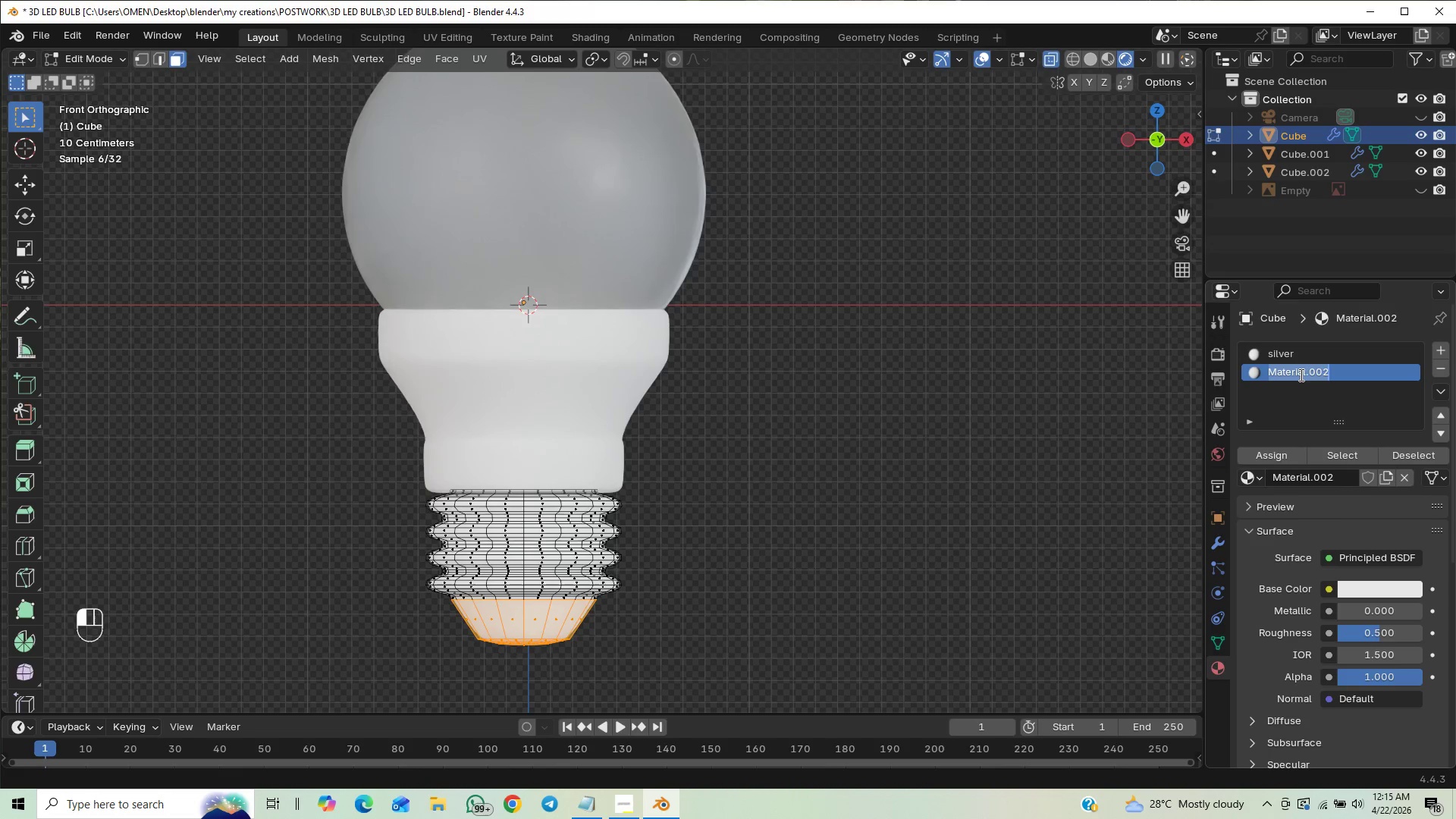 
type(black)
 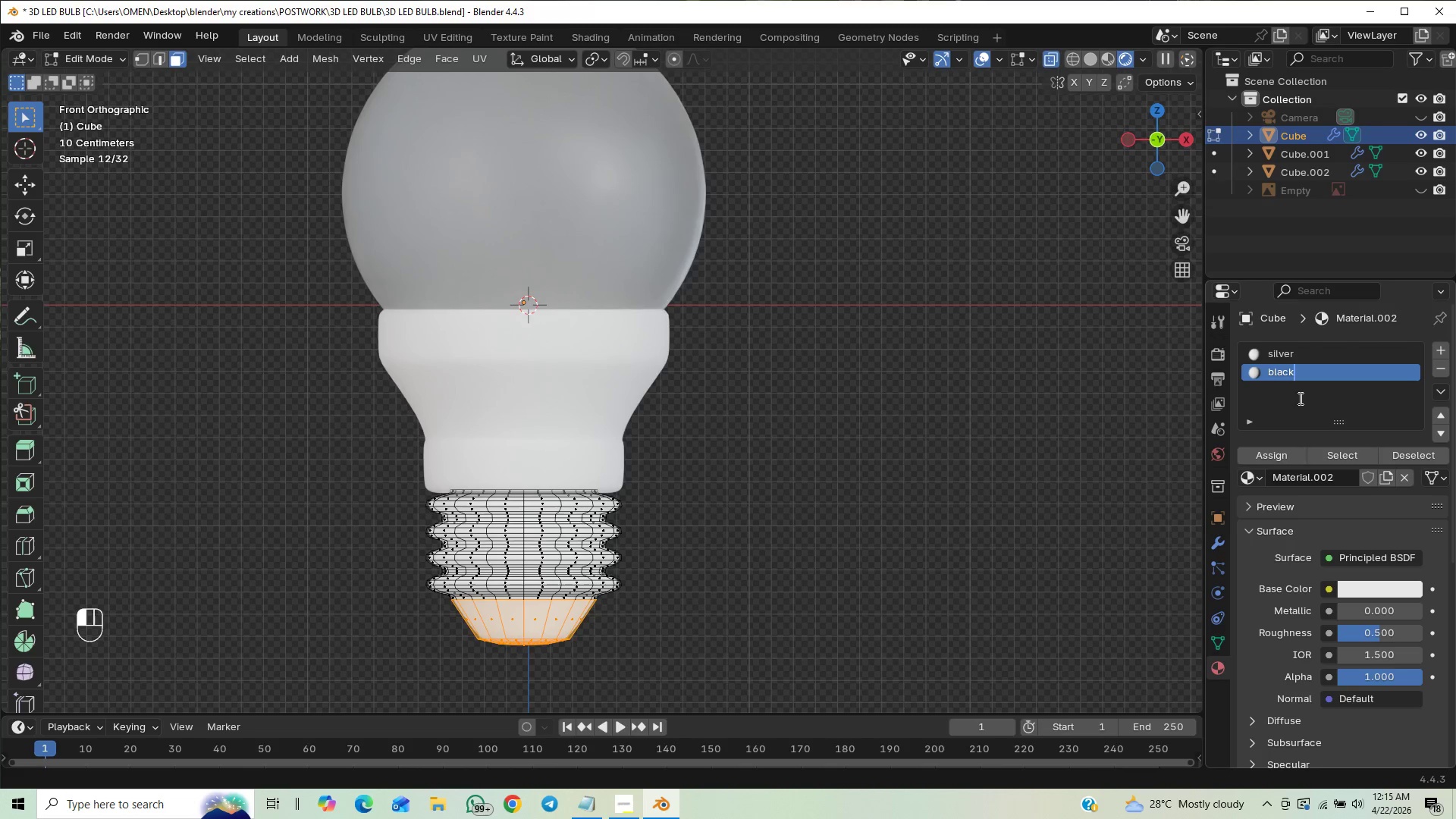 
key(Enter)
 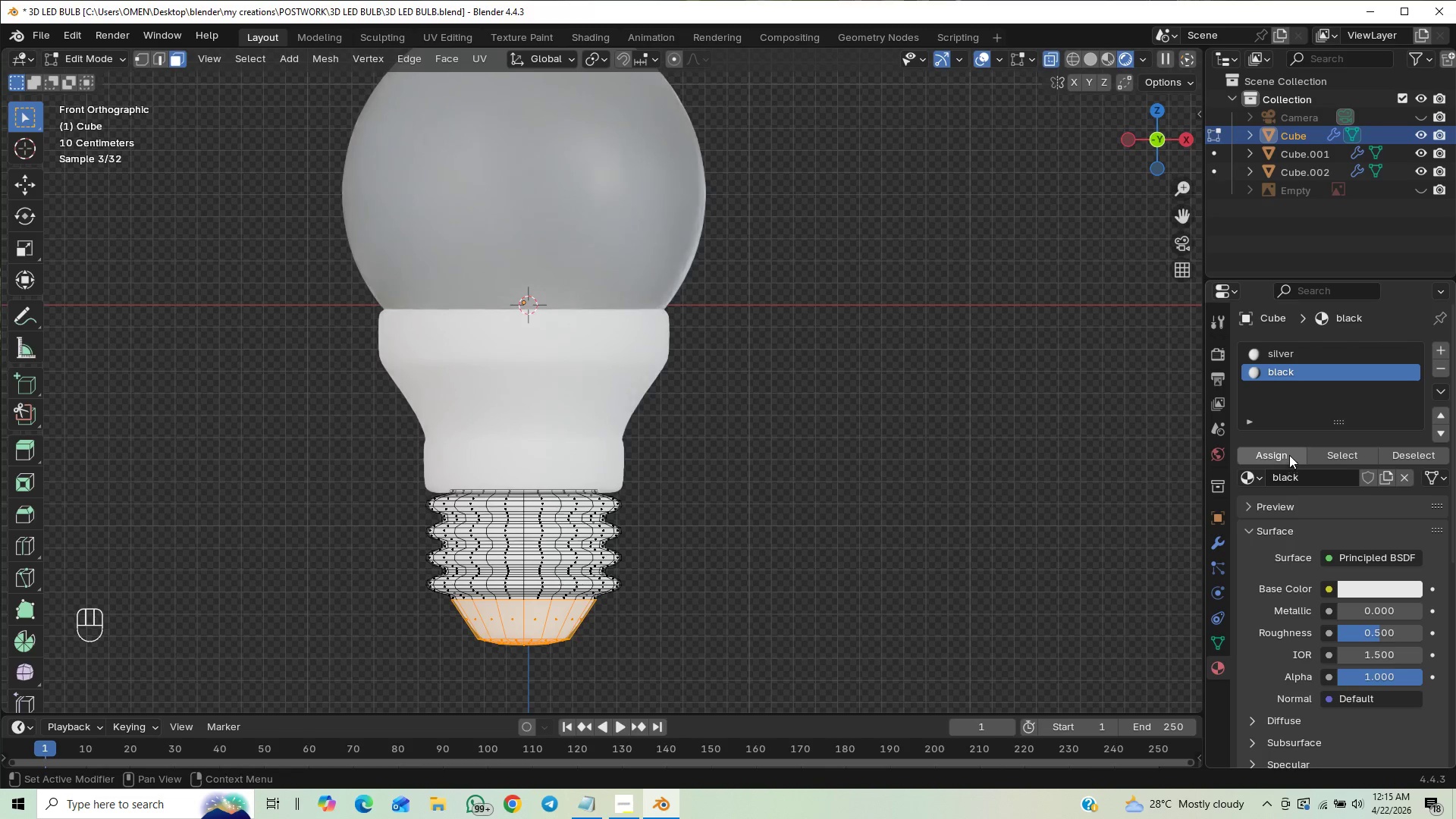 
double_click([1275, 449])
 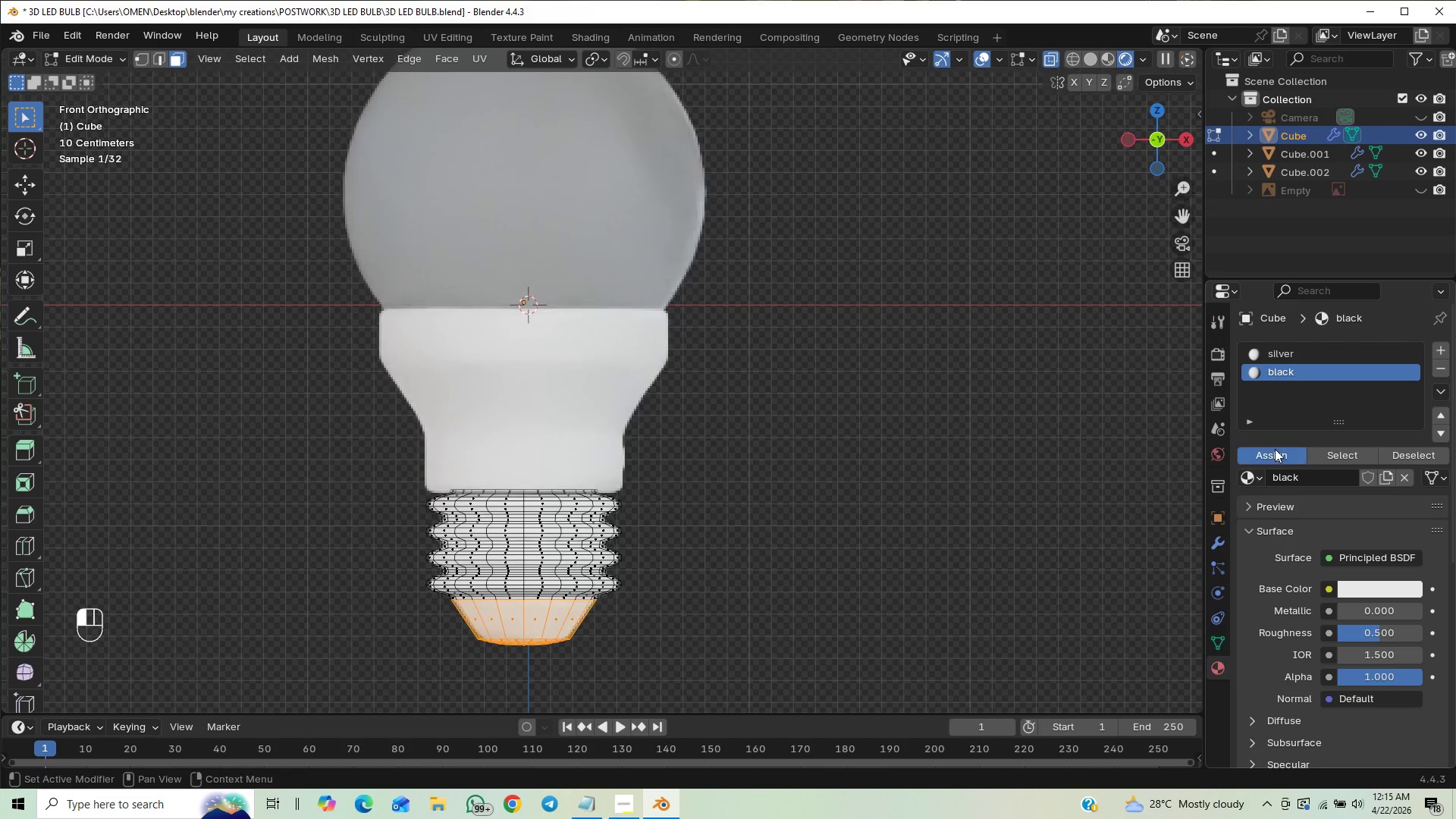 
triple_click([1275, 449])
 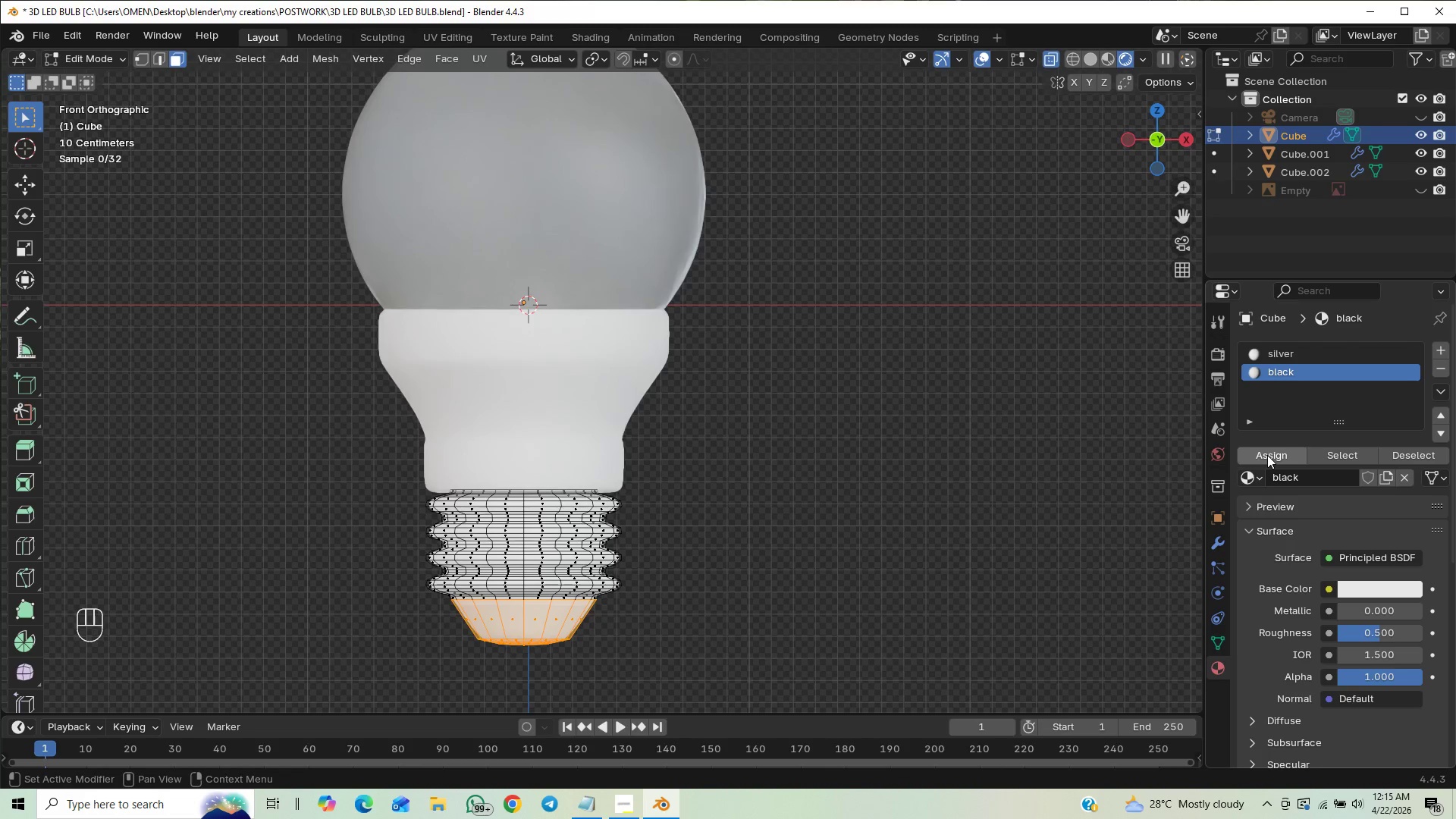 
double_click([1267, 455])
 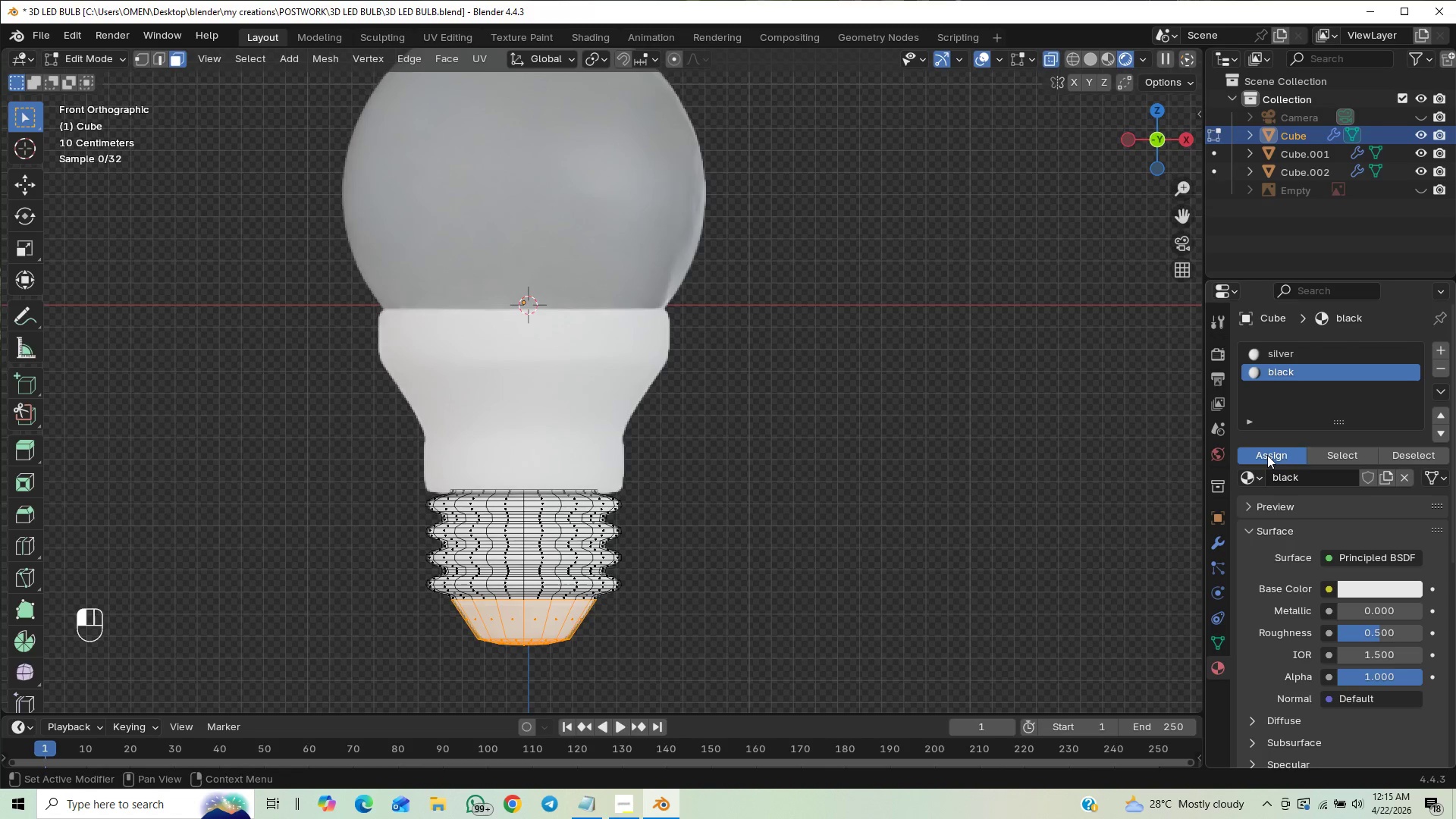 
triple_click([1267, 455])
 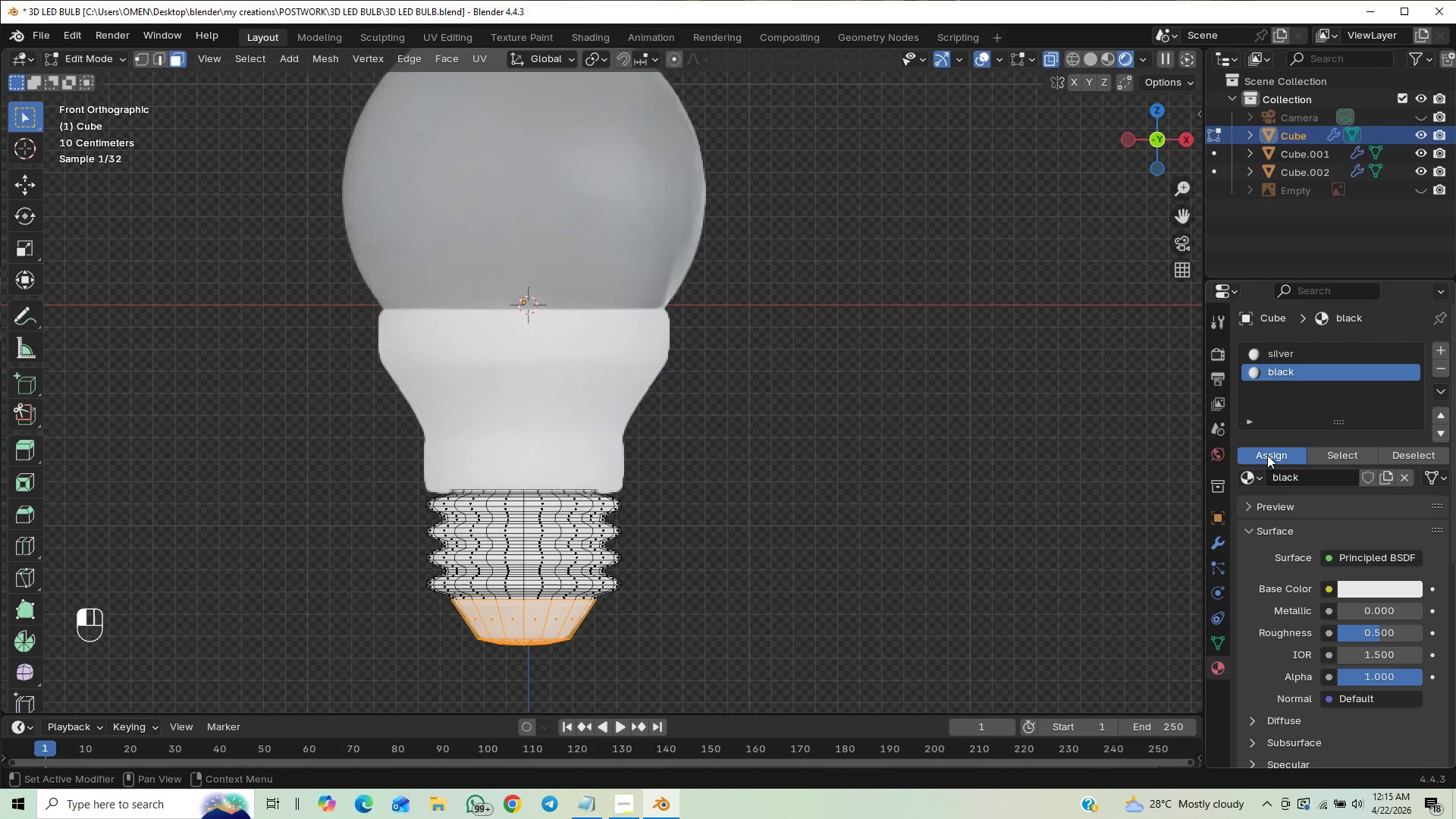 
triple_click([1267, 455])
 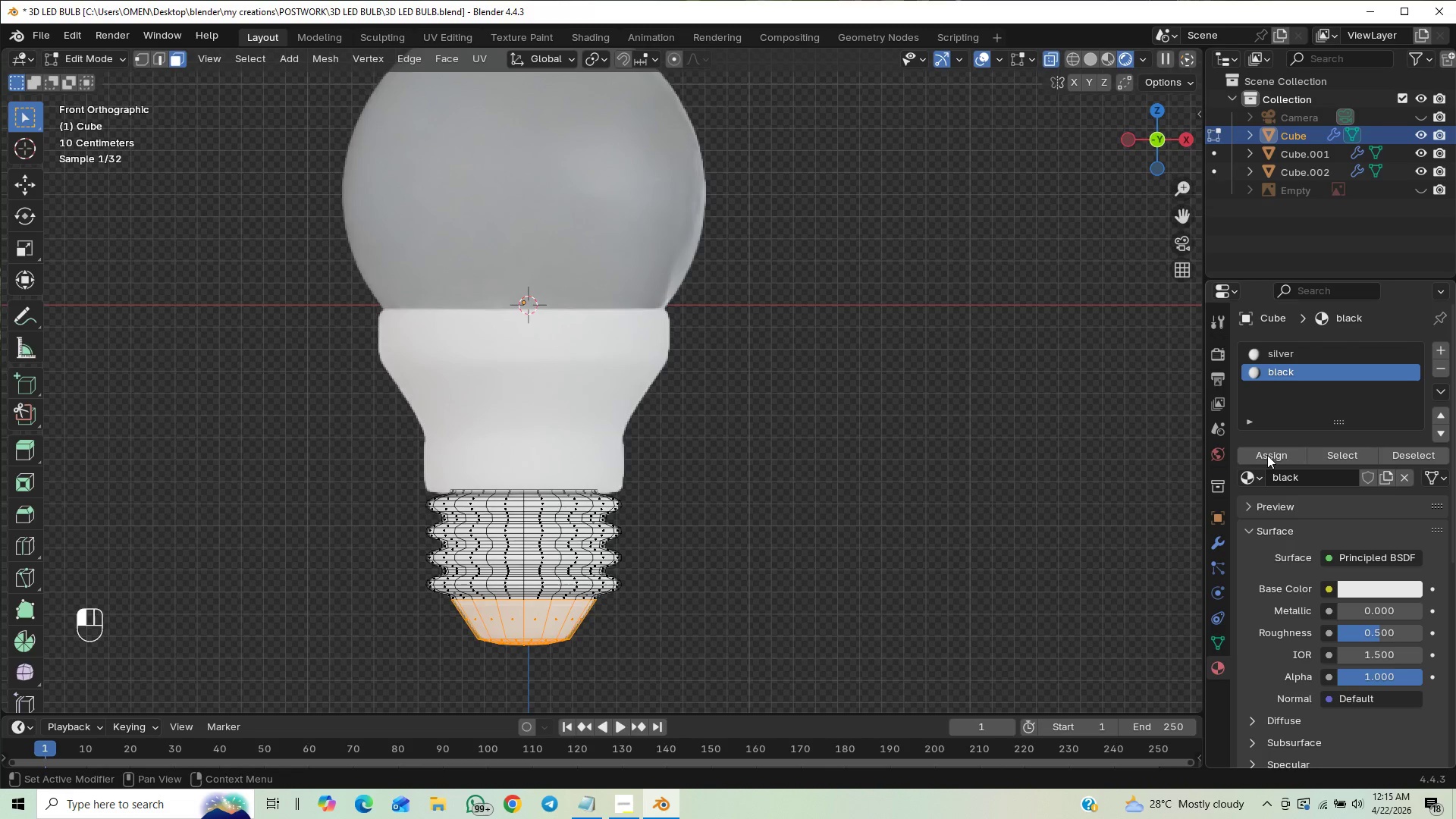 
triple_click([1267, 455])
 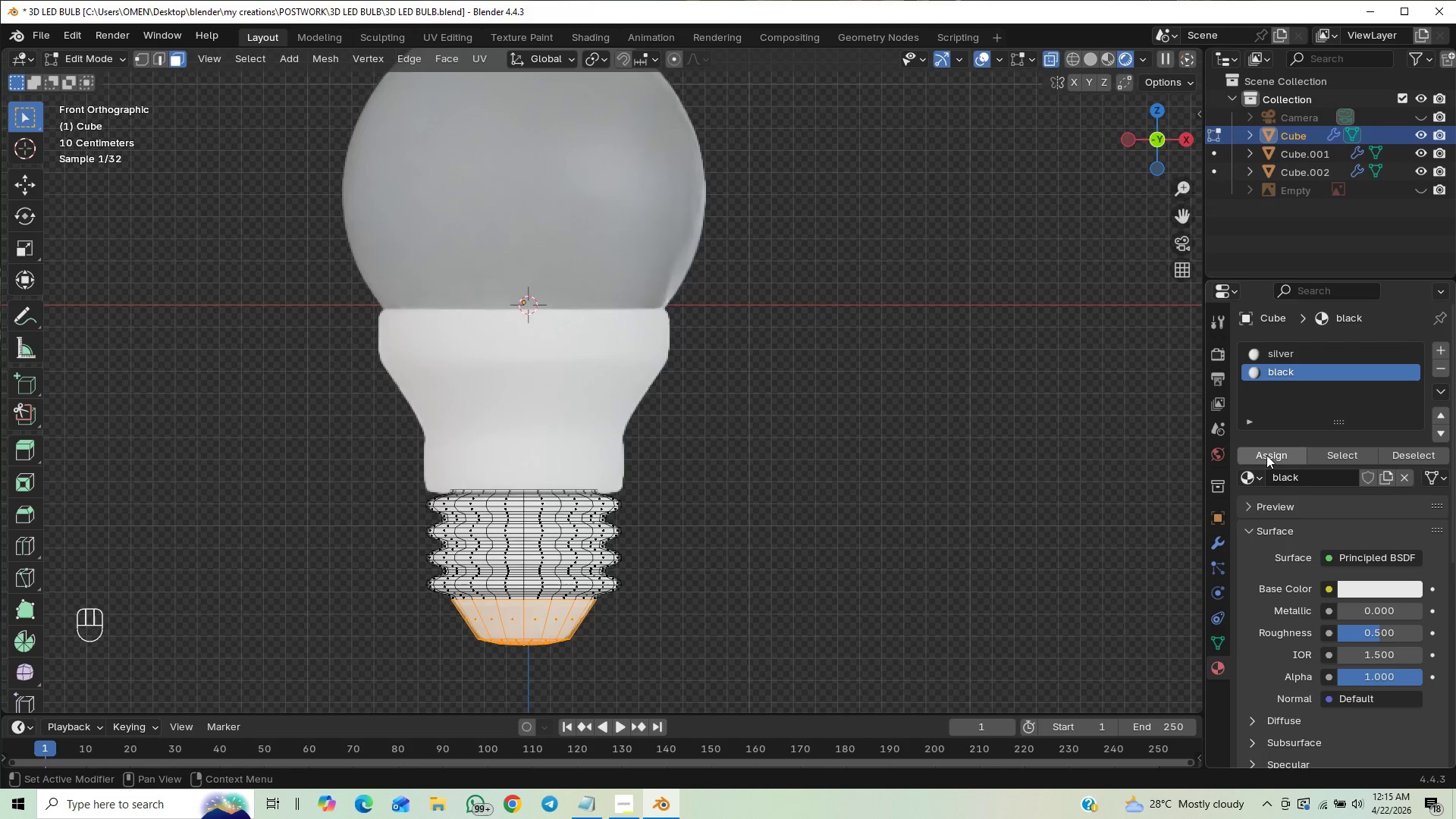 
double_click([1266, 455])
 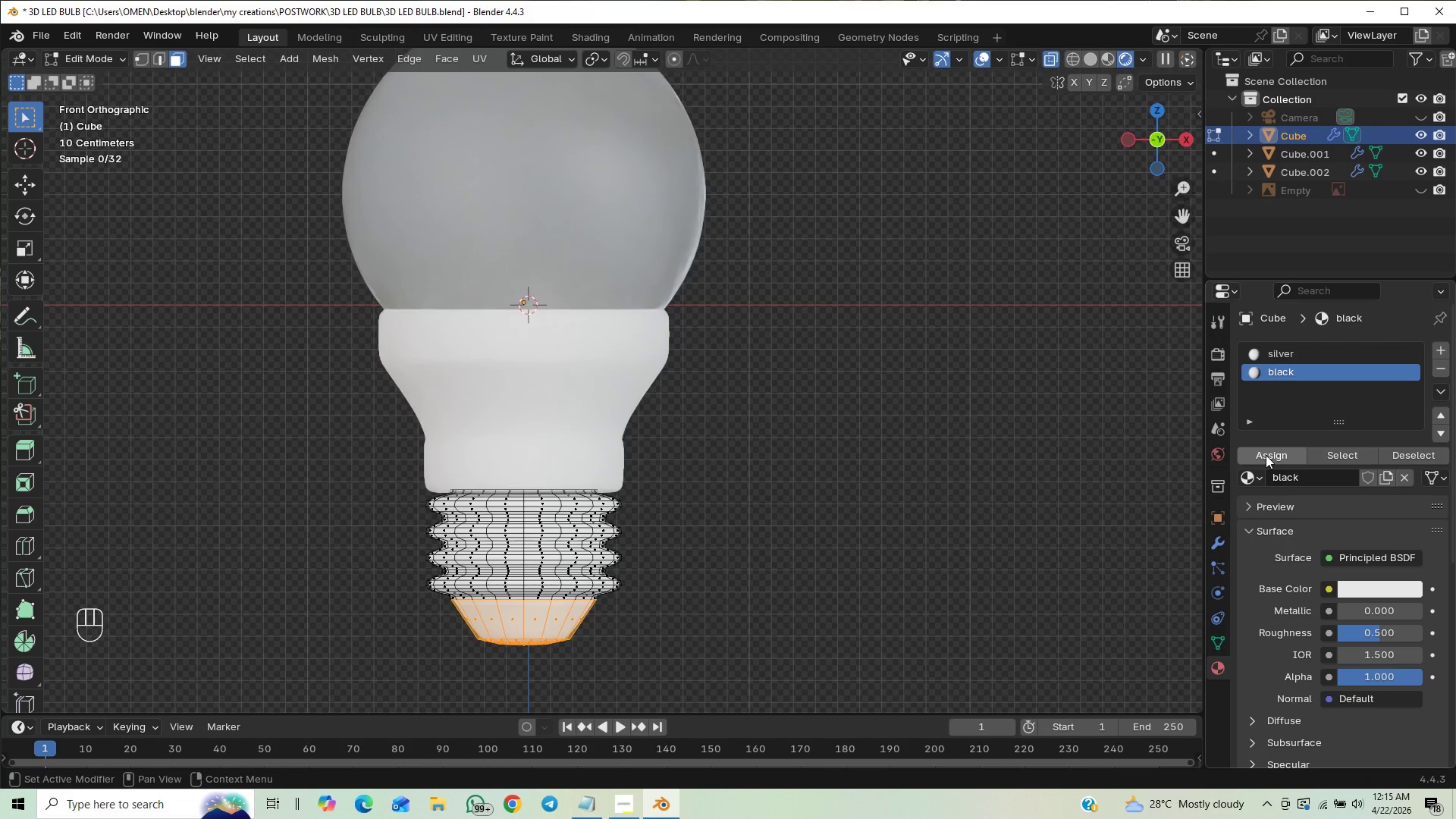 
triple_click([1266, 455])
 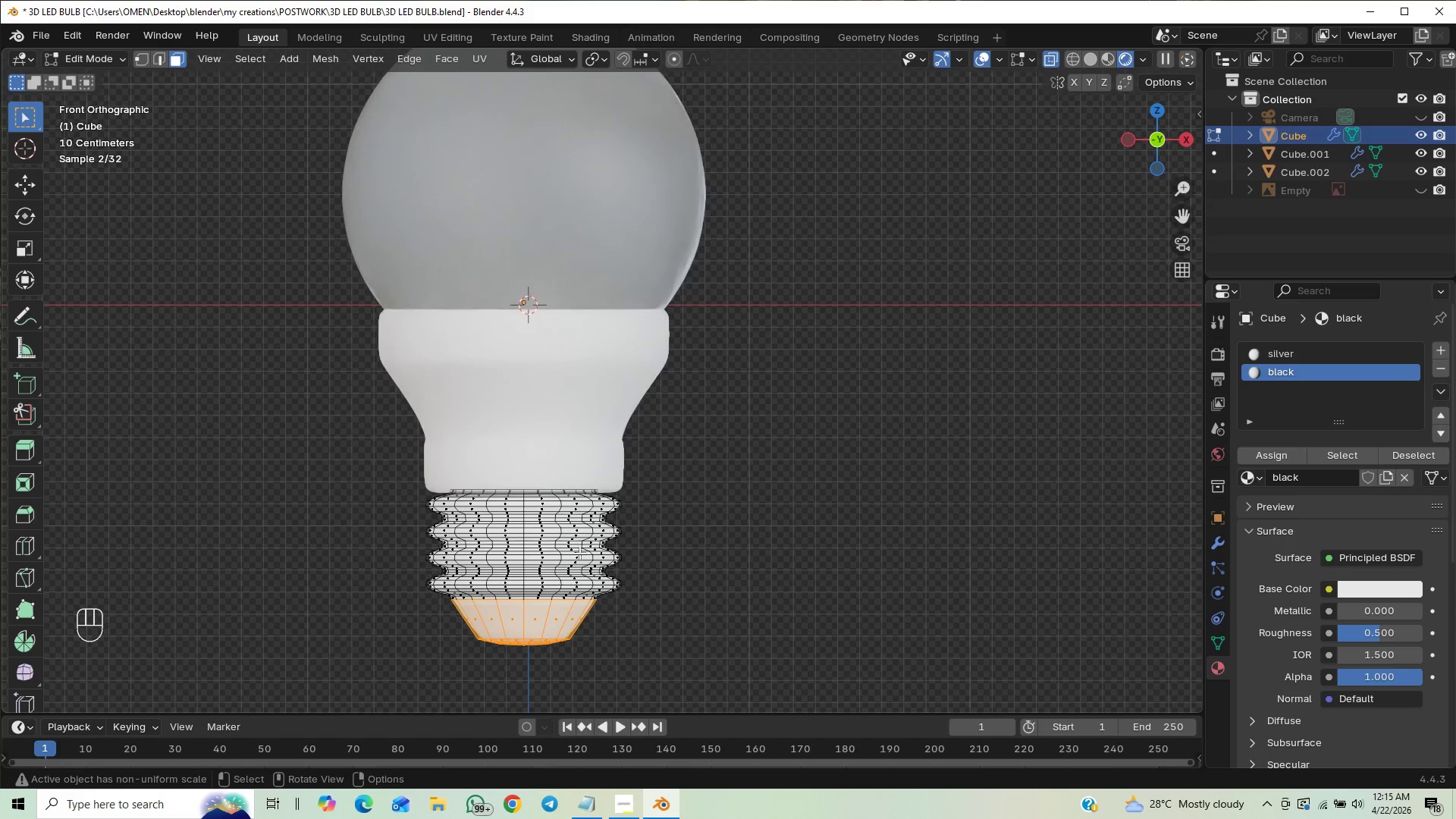 
key(Tab)
 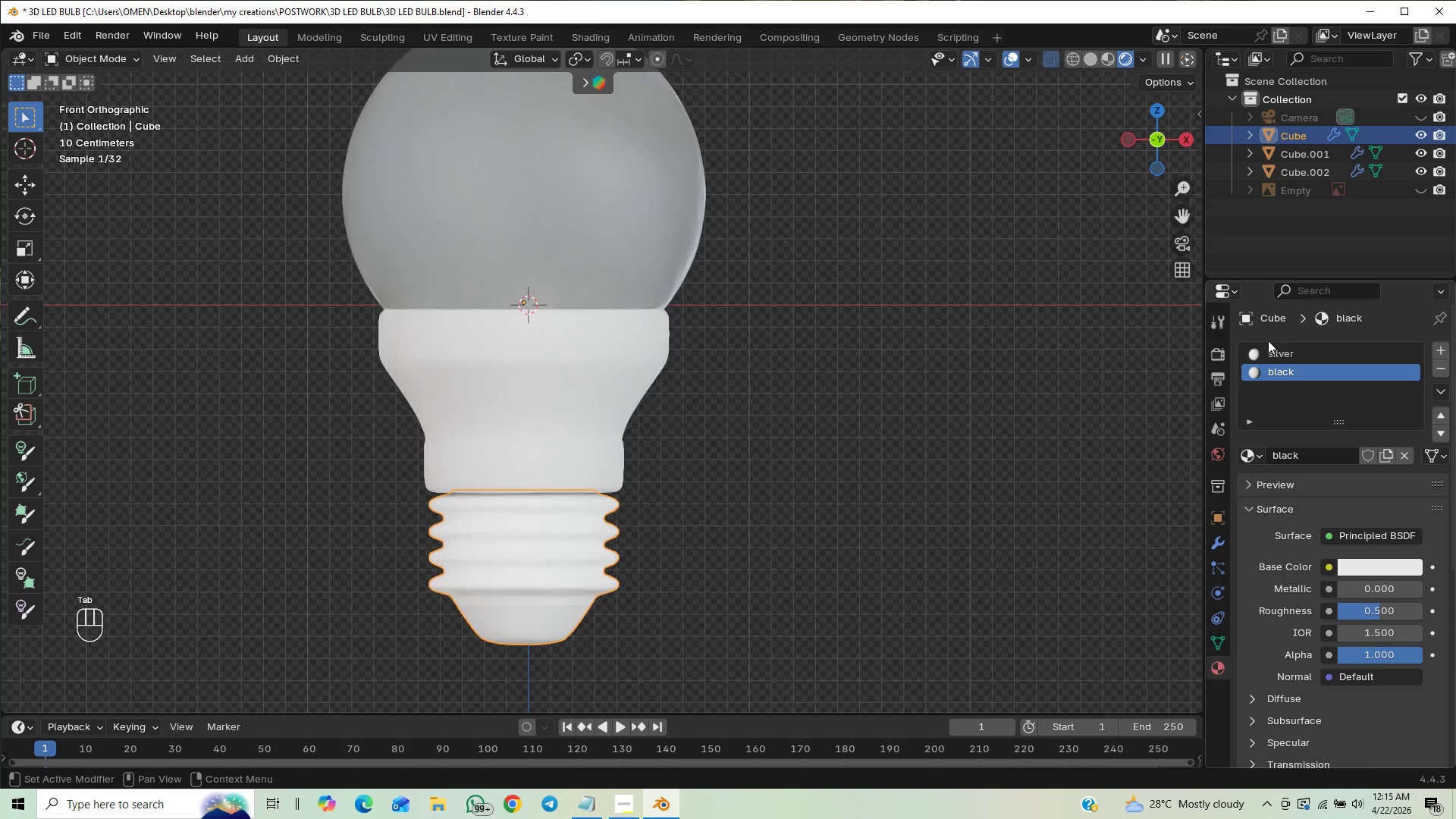 
left_click([1272, 354])
 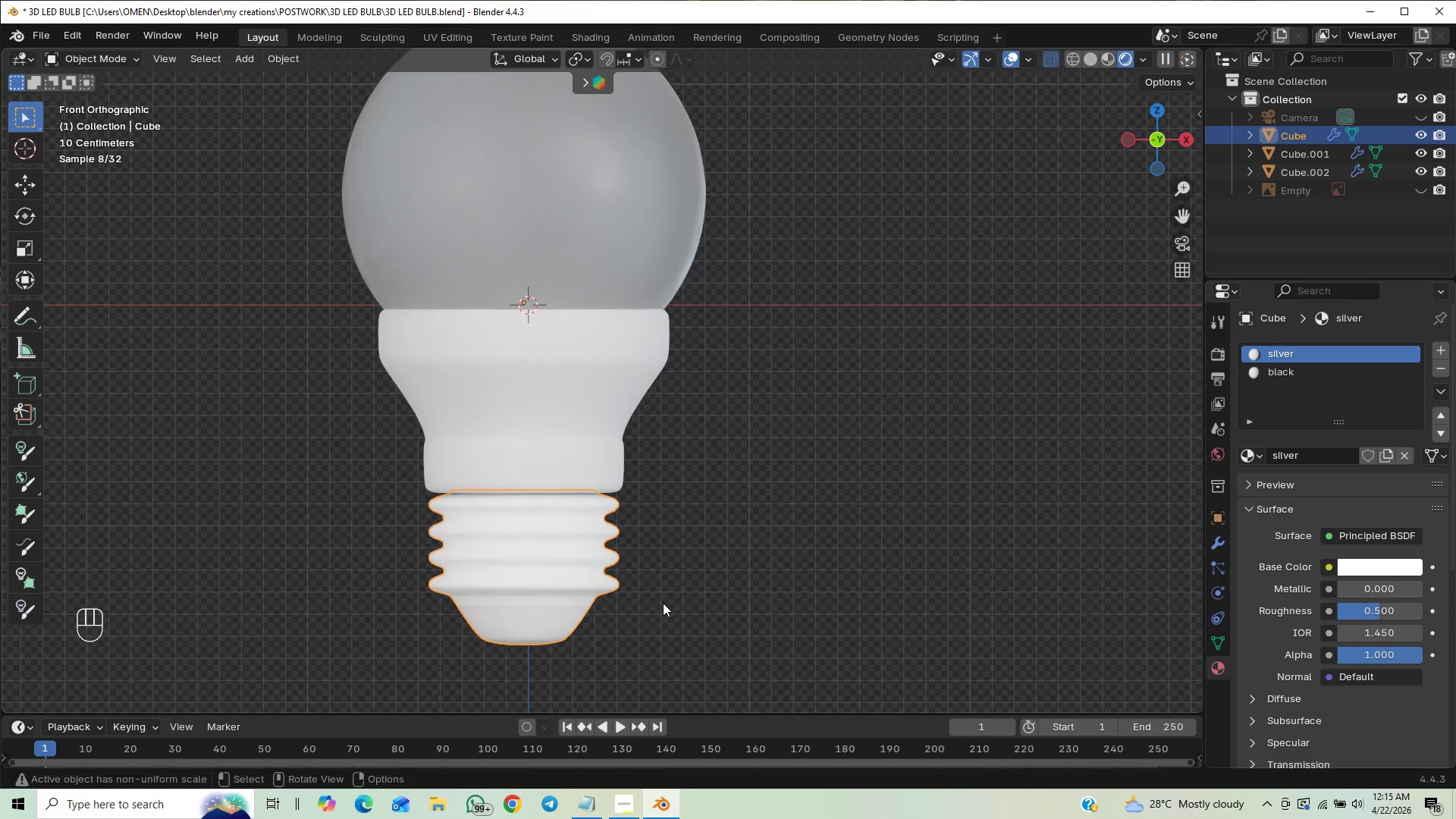 
key(Control+S)
 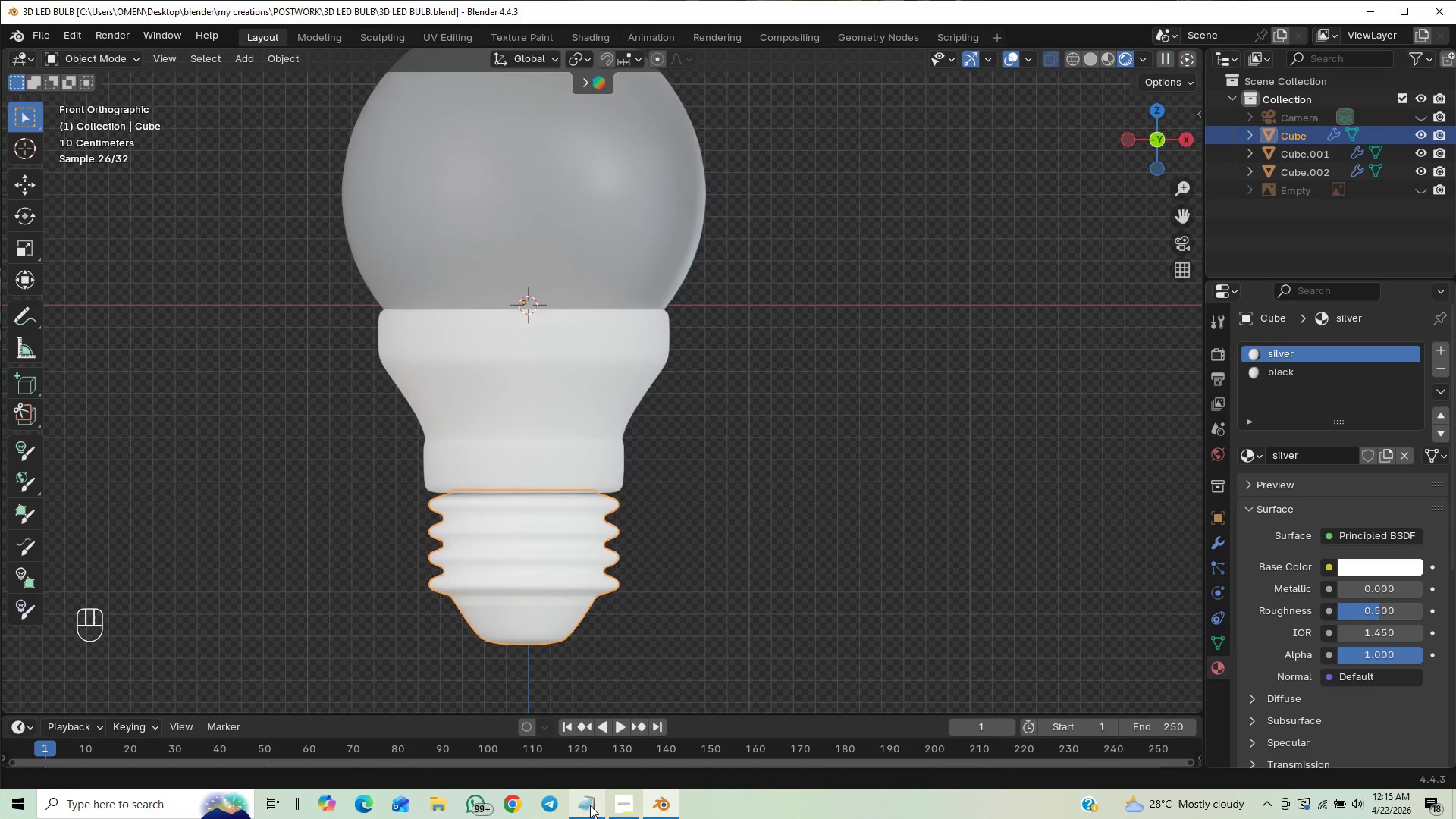 
wait(10.14)
 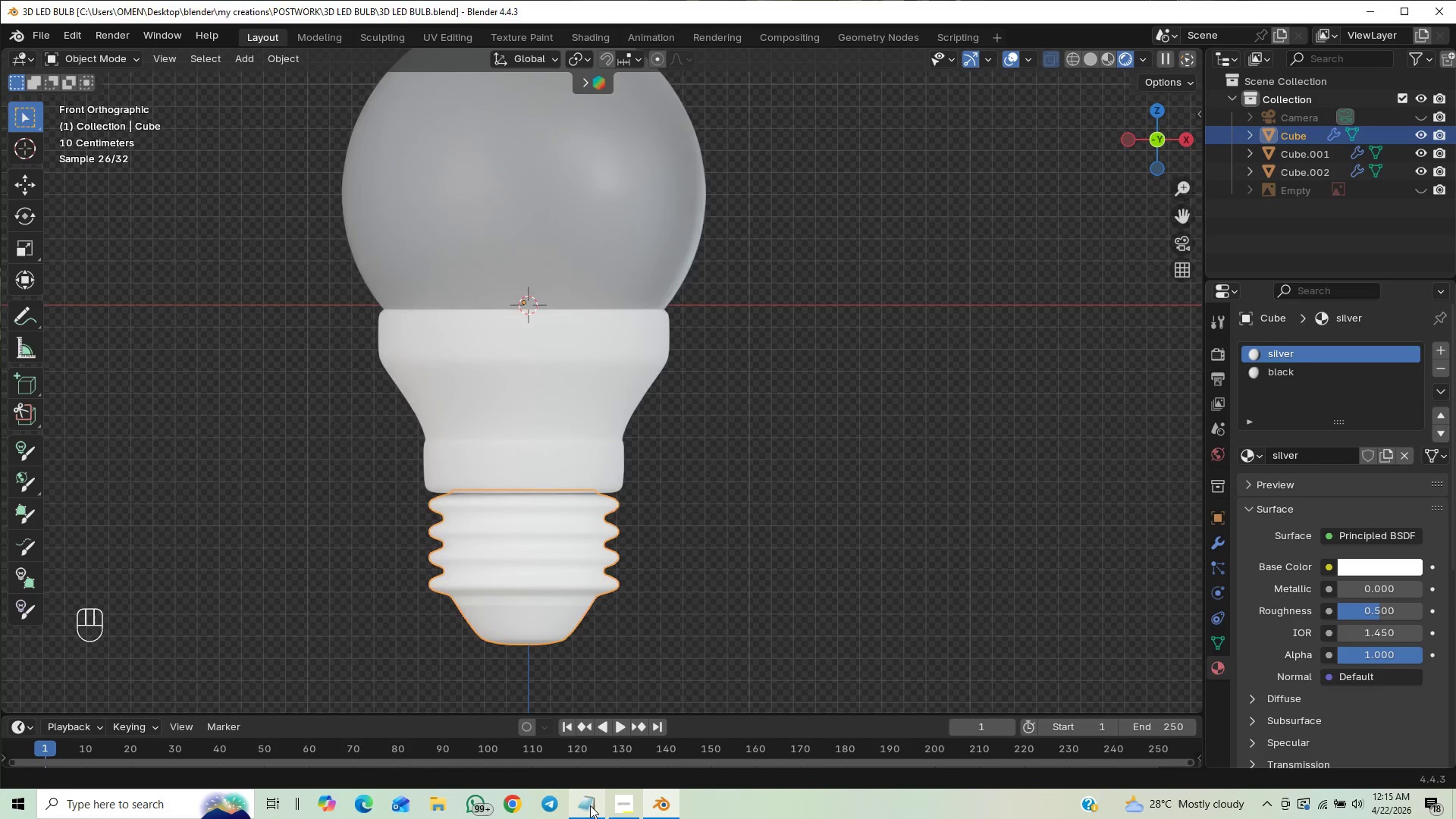 
left_click_drag(start_coordinate=[243, 369], to_coordinate=[296, 375])
 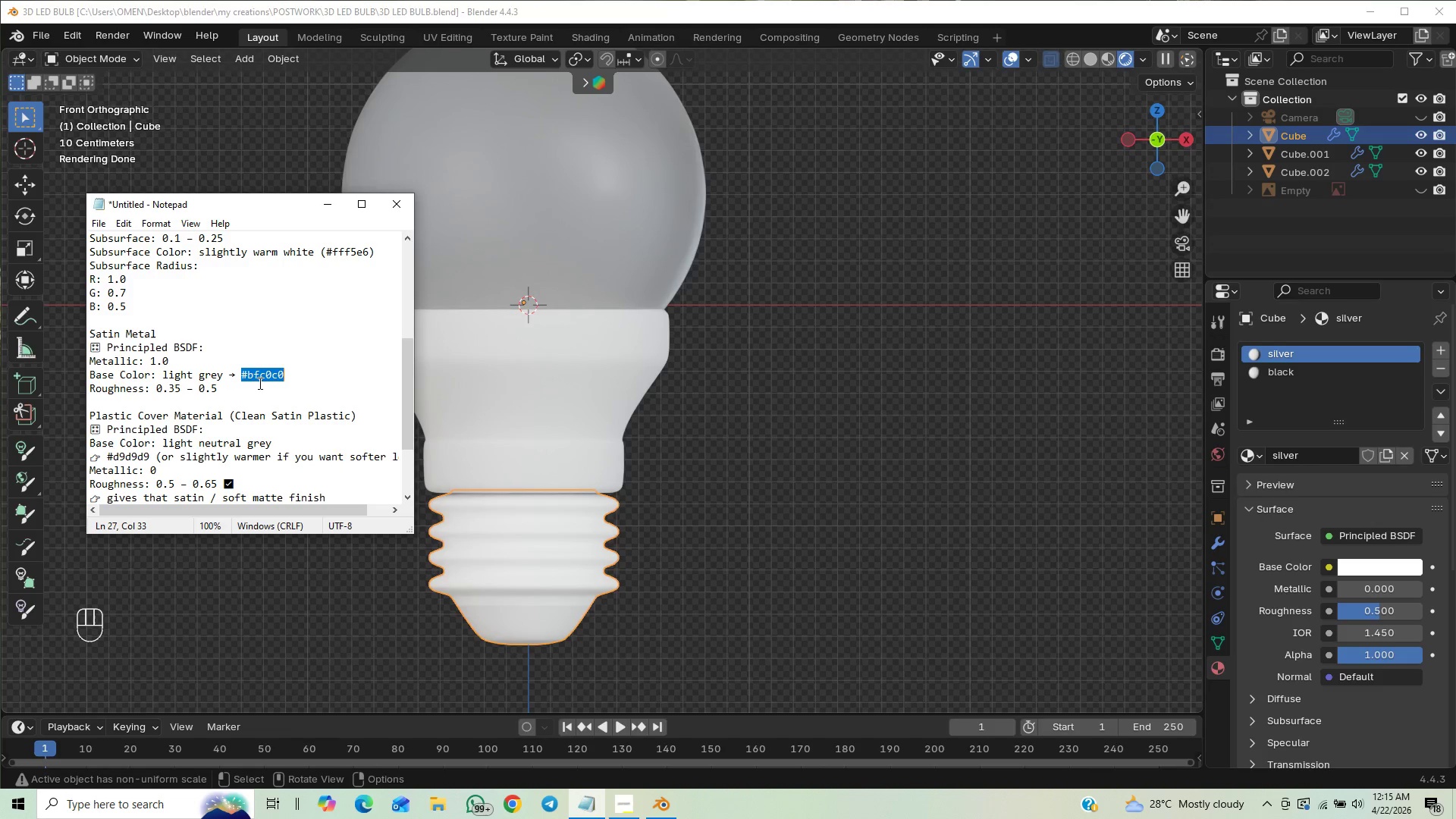 
key(Control+C)
 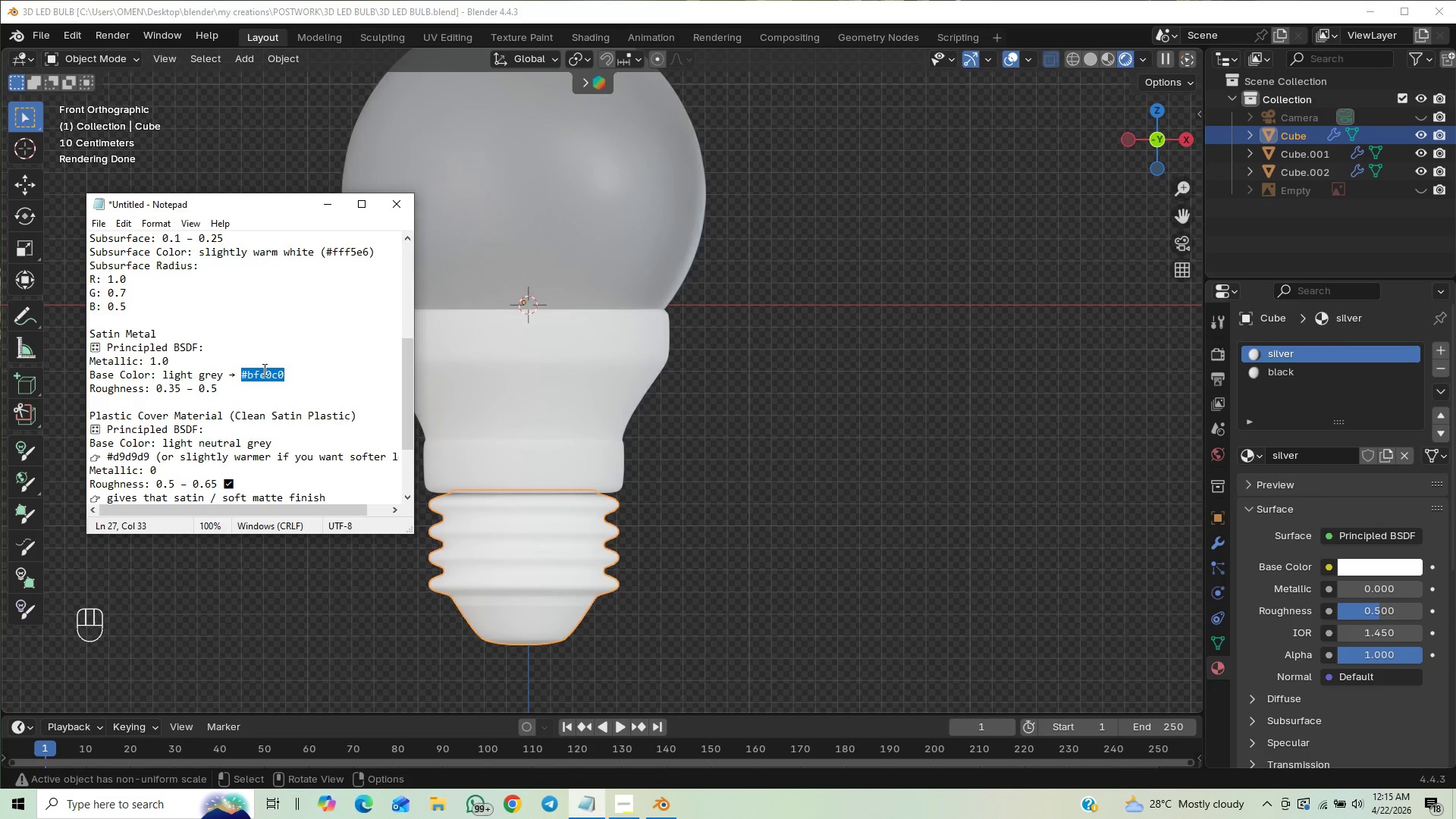 
key(Control+C)
 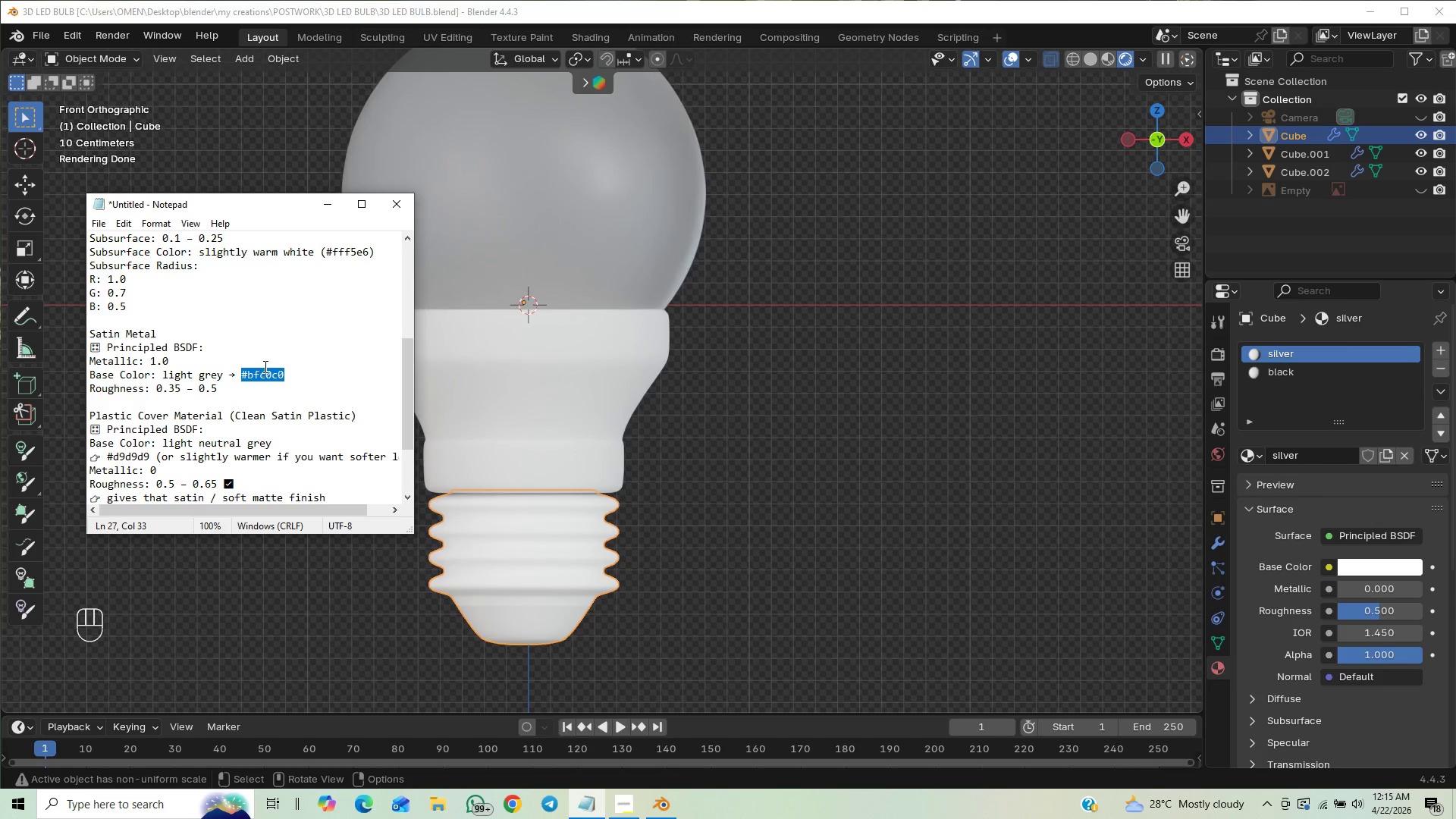 
key(Control+C)
 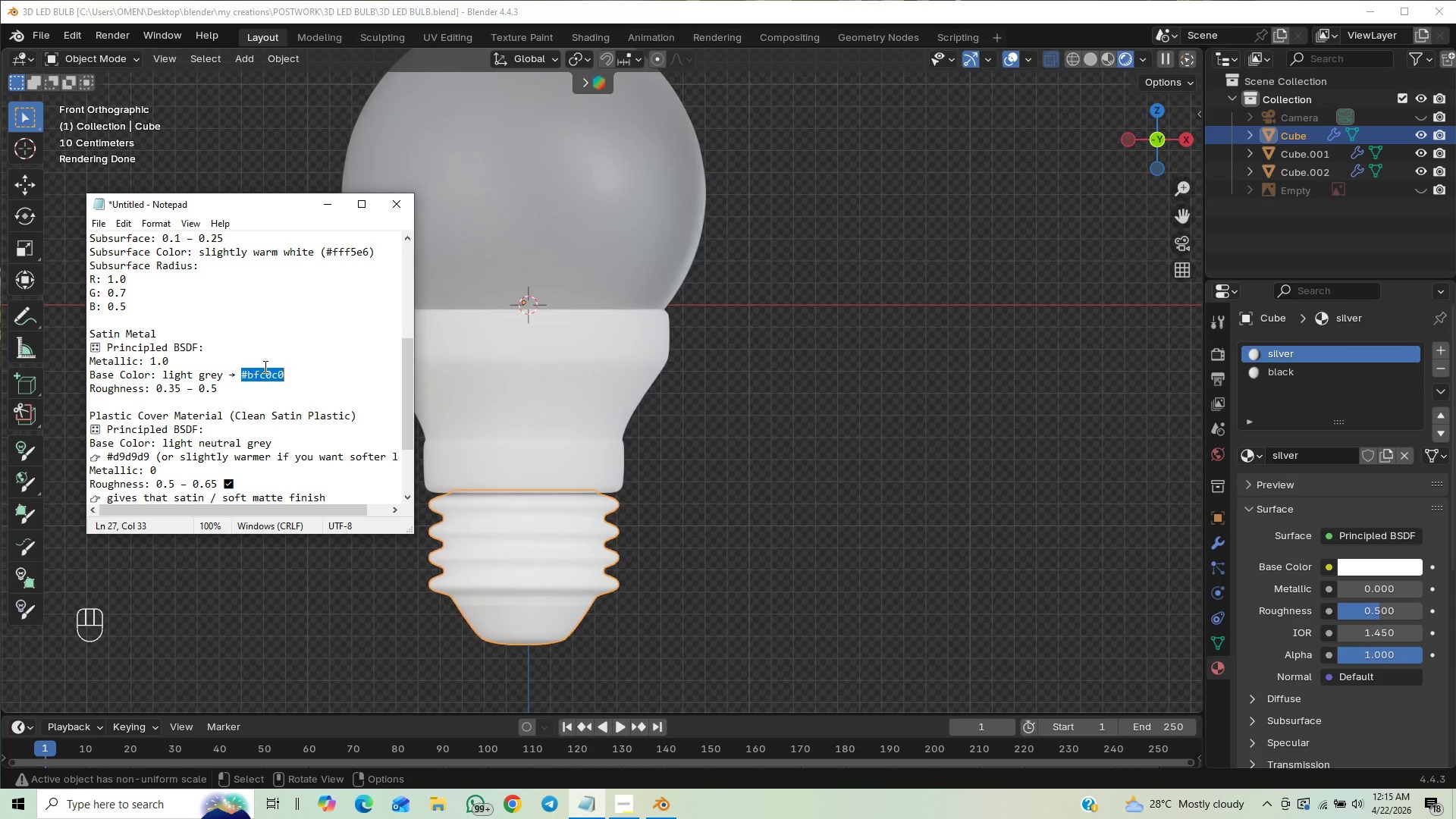 
key(Control+C)
 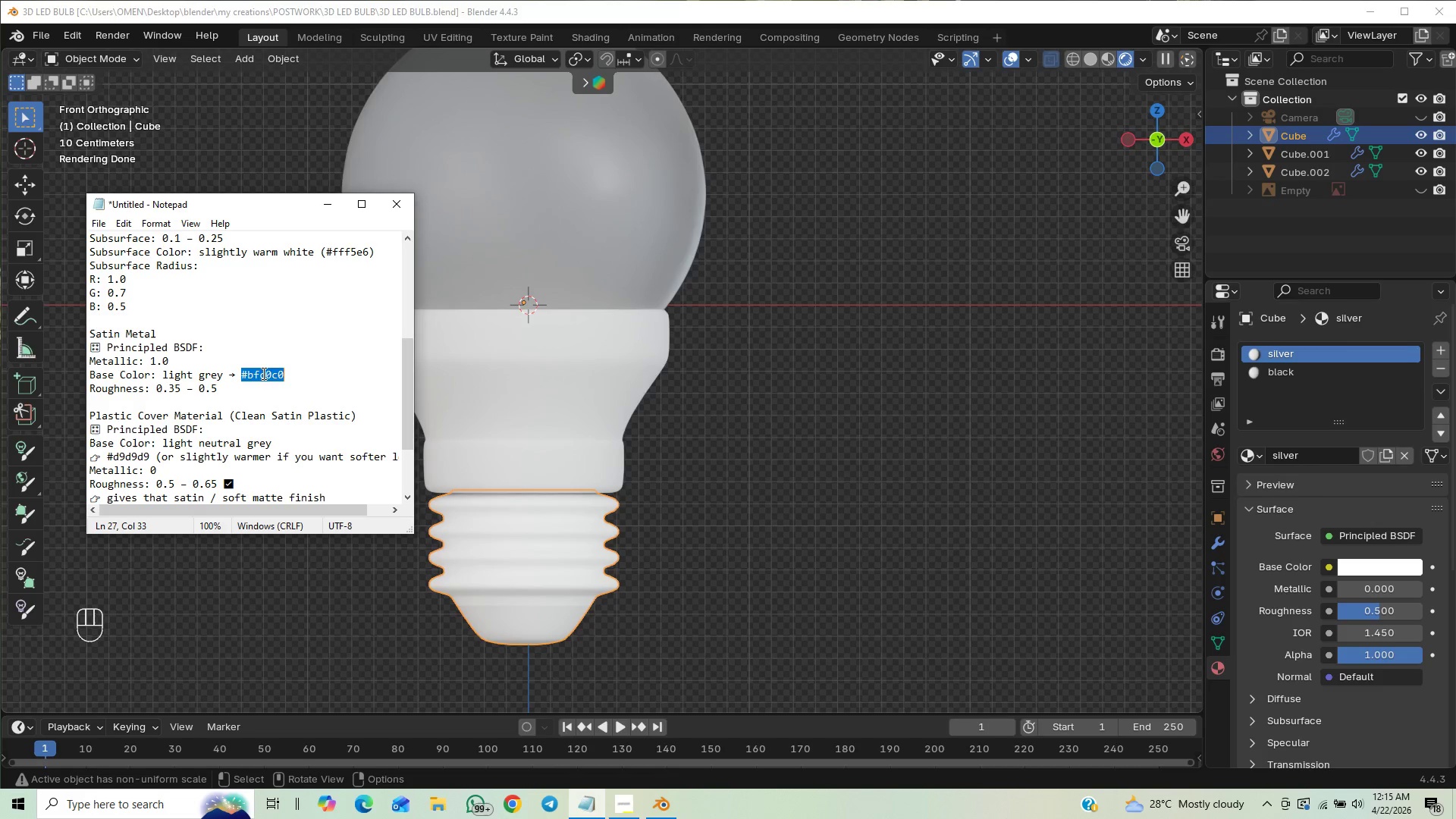 
key(Control+C)
 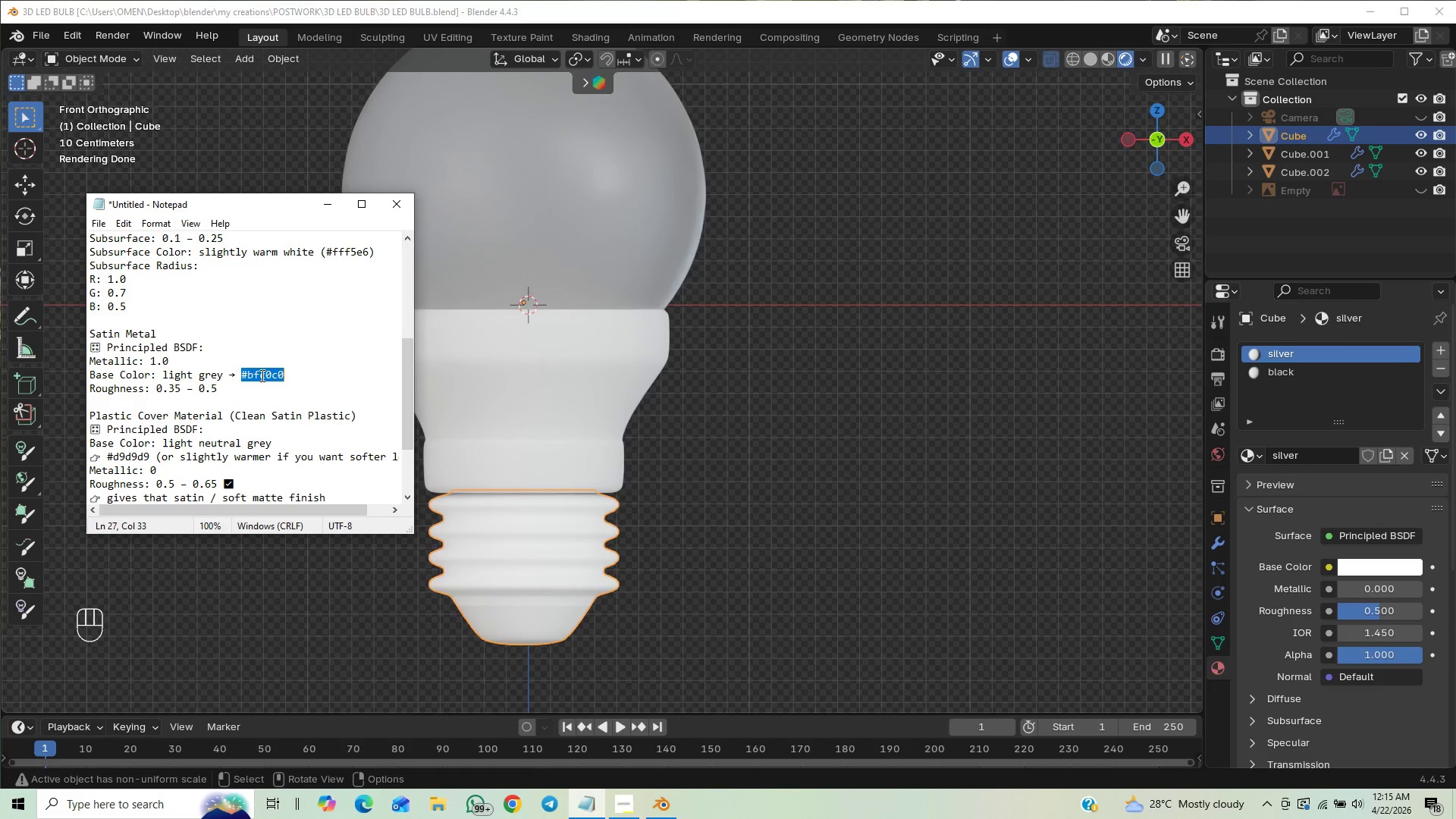 
key(Control+C)
 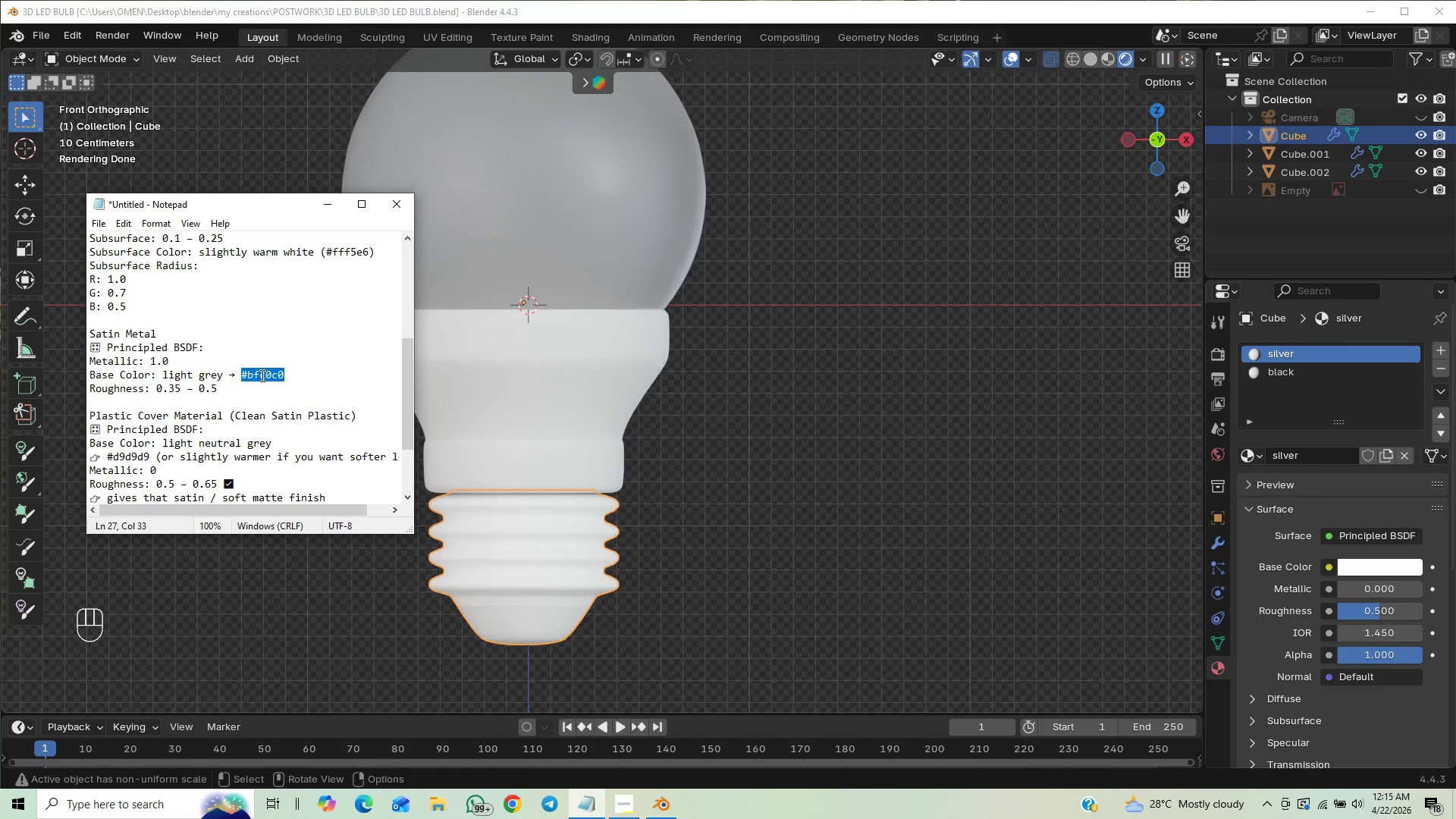 
key(Control+C)
 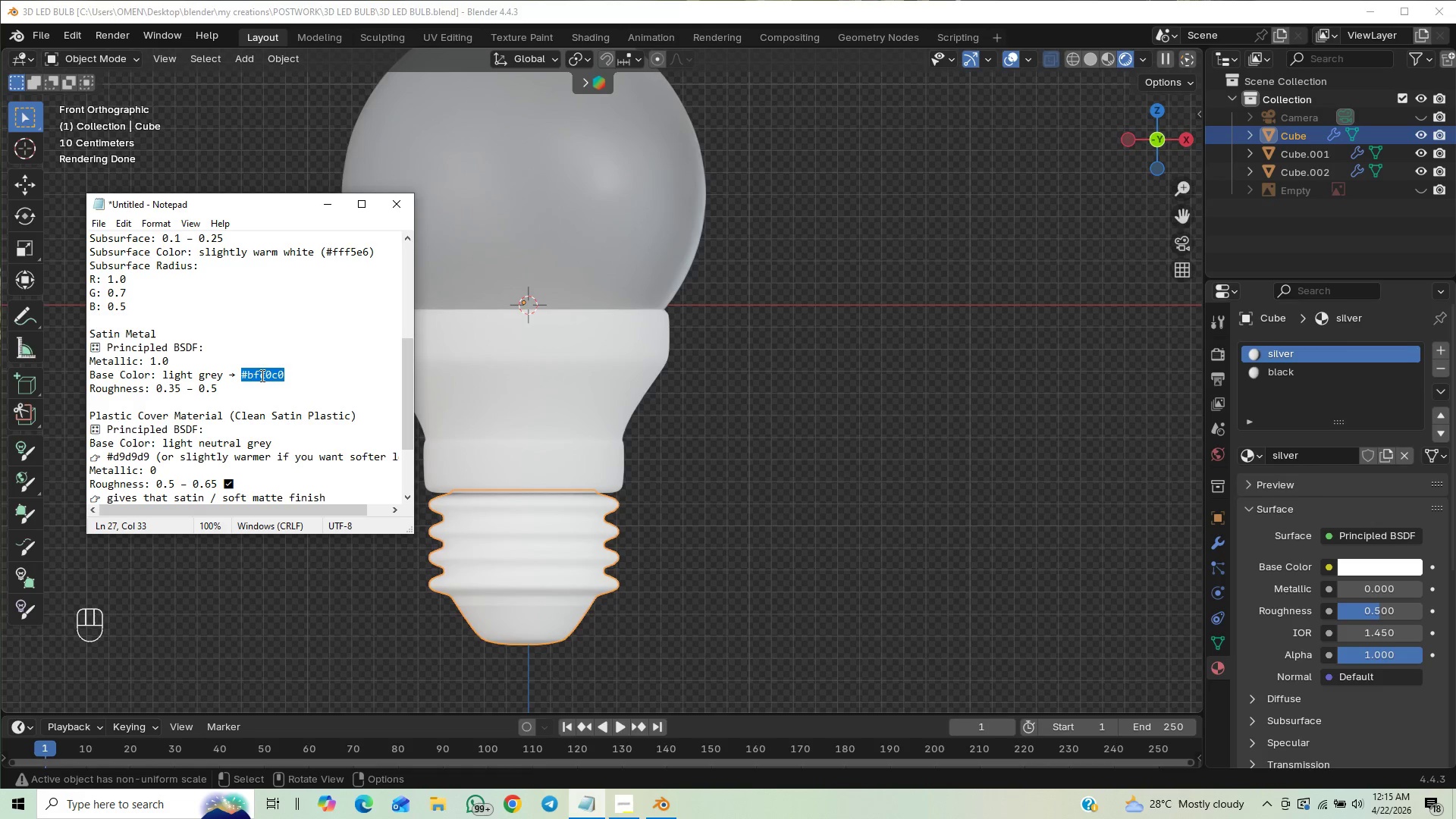 
key(Control+C)
 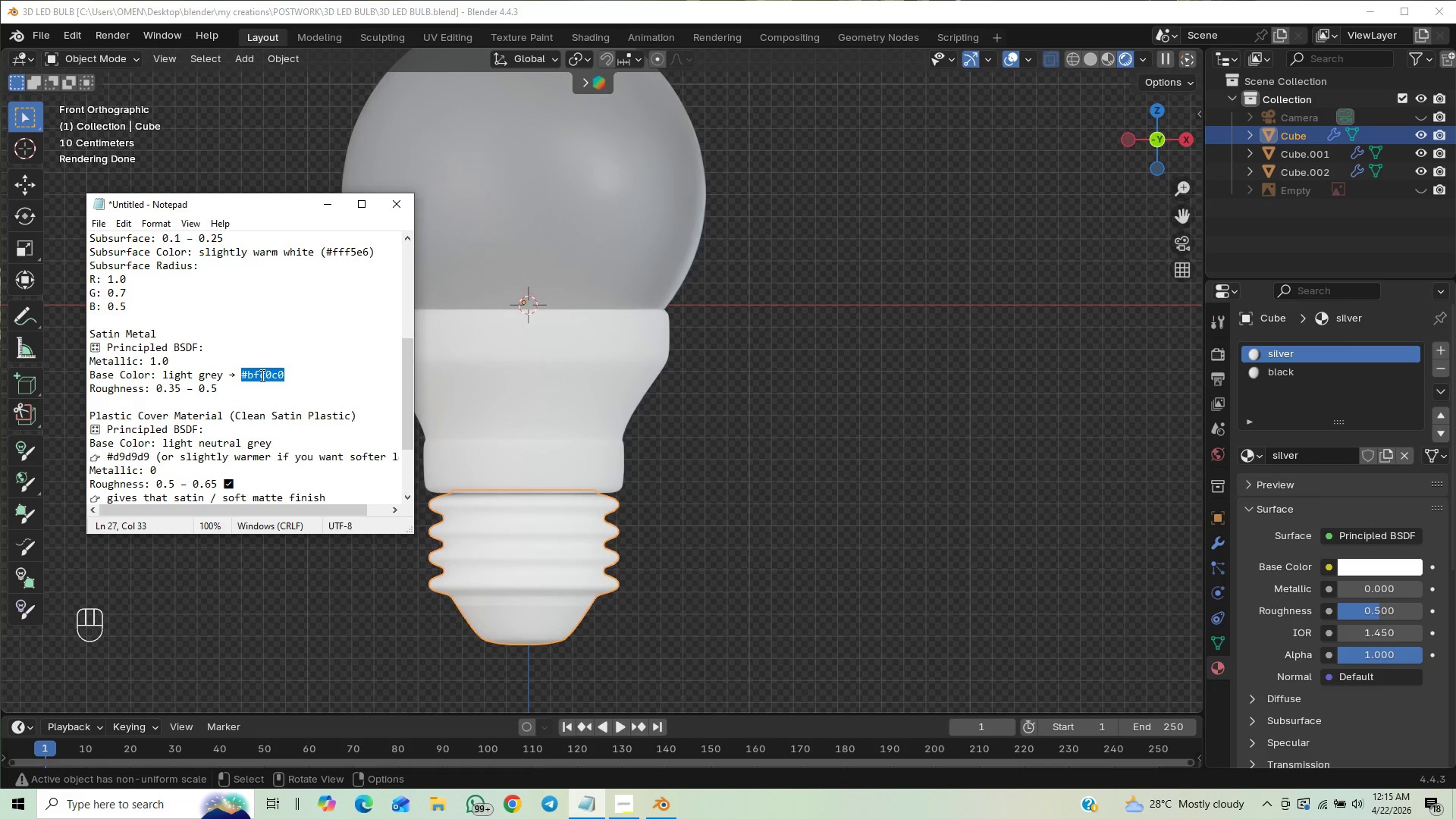 
key(Control+C)
 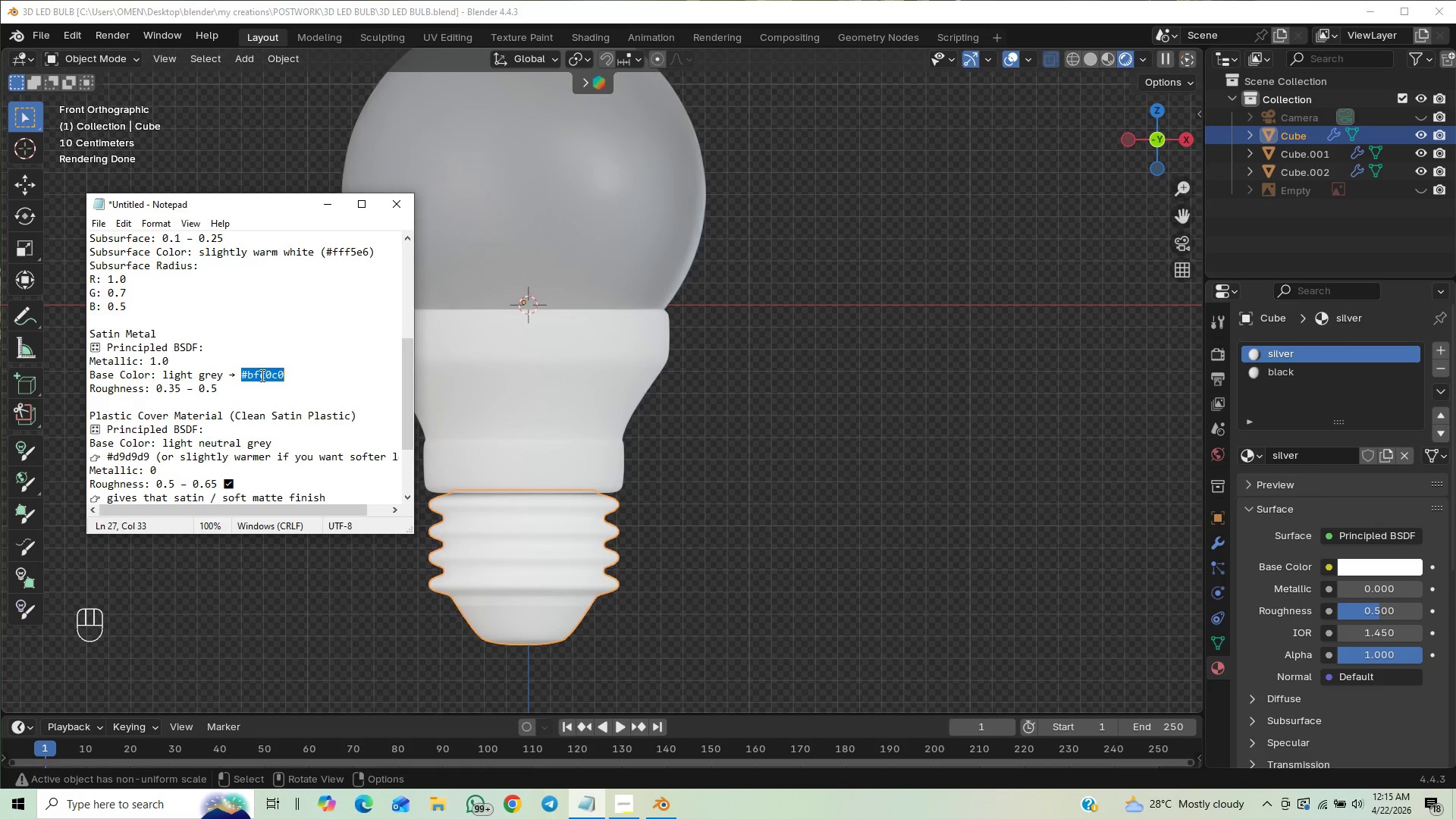 
key(Control+C)
 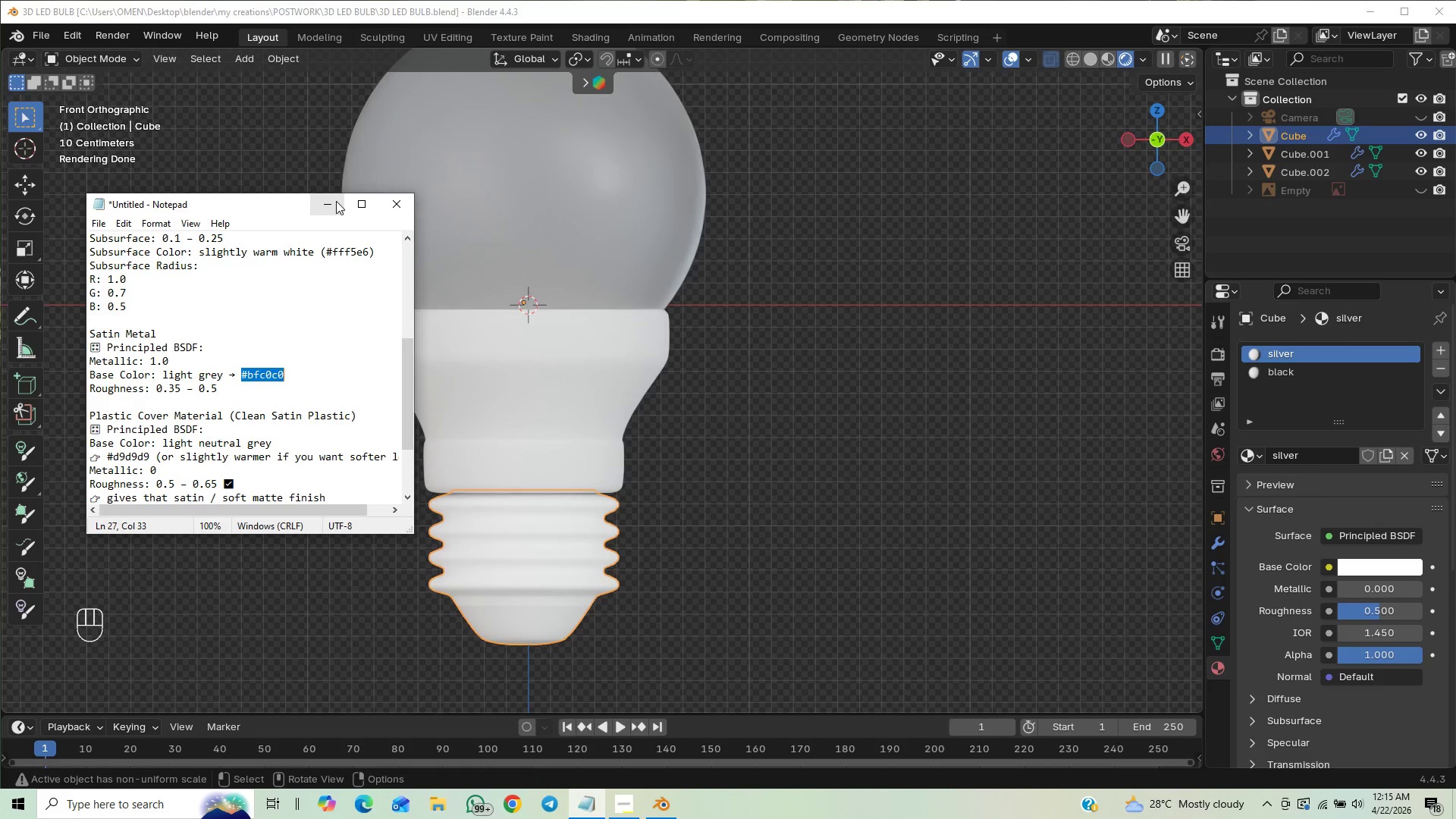 
left_click([334, 206])
 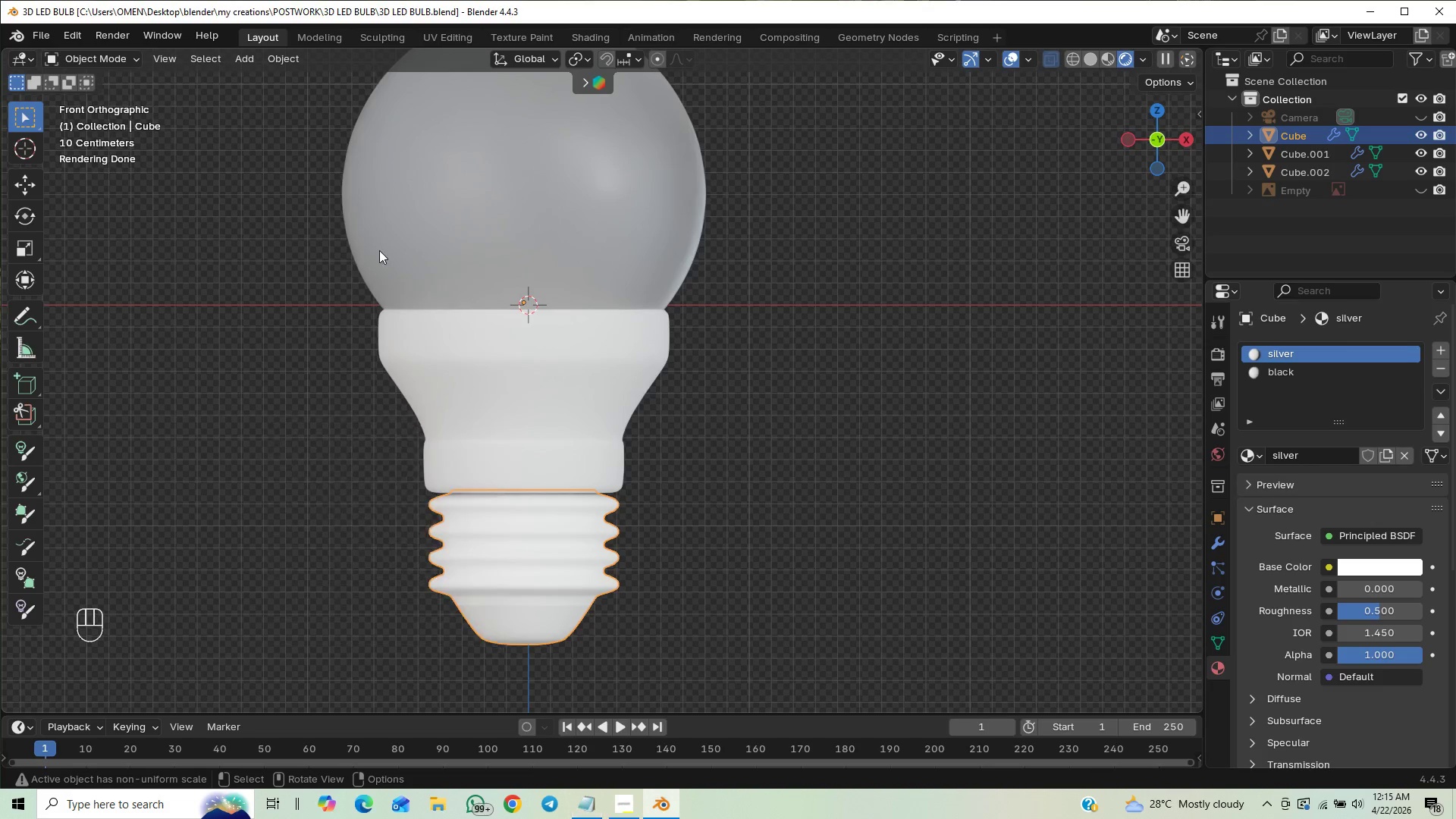 
key(Control+ControlLeft)
 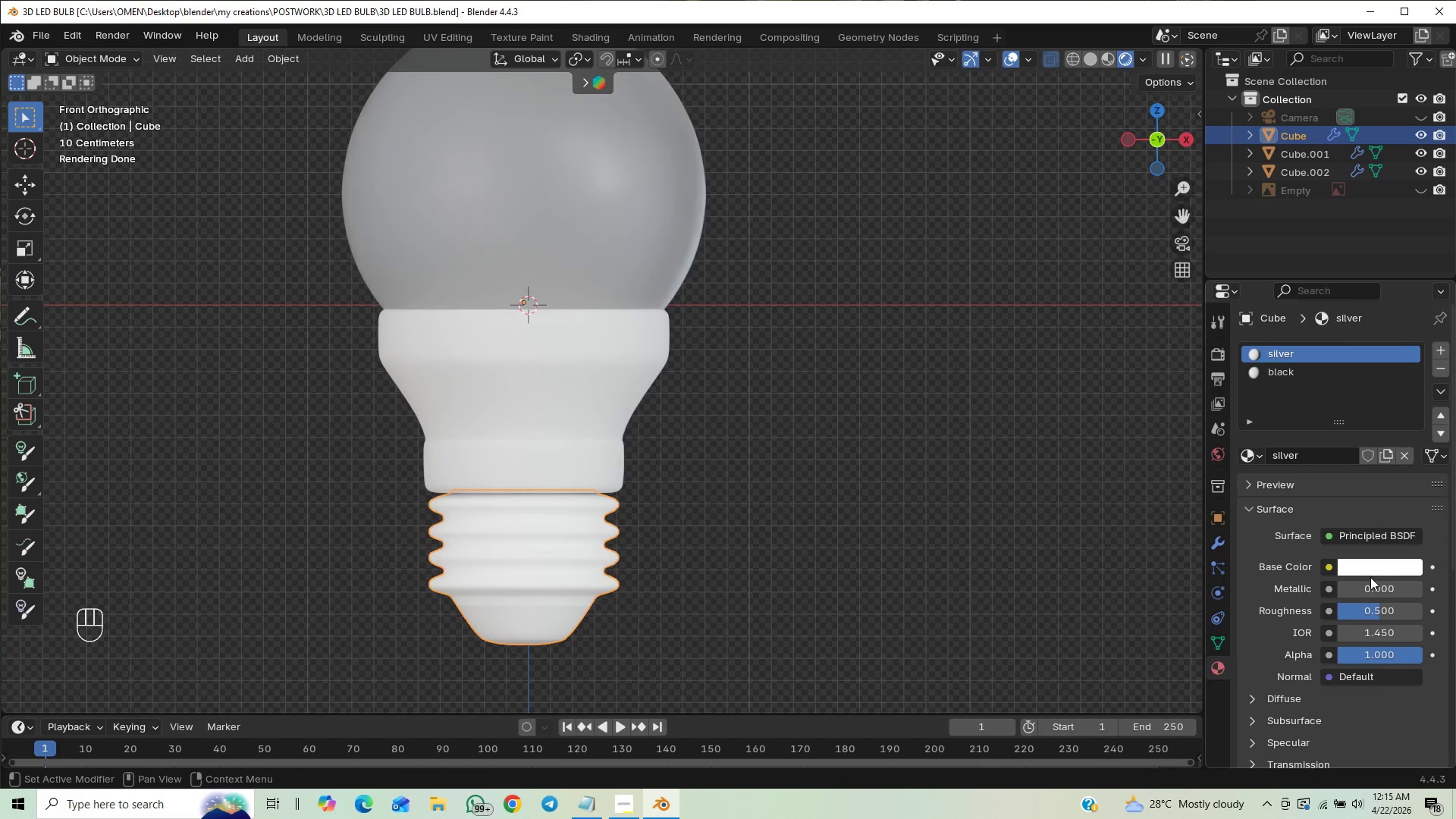 
left_click([1358, 571])
 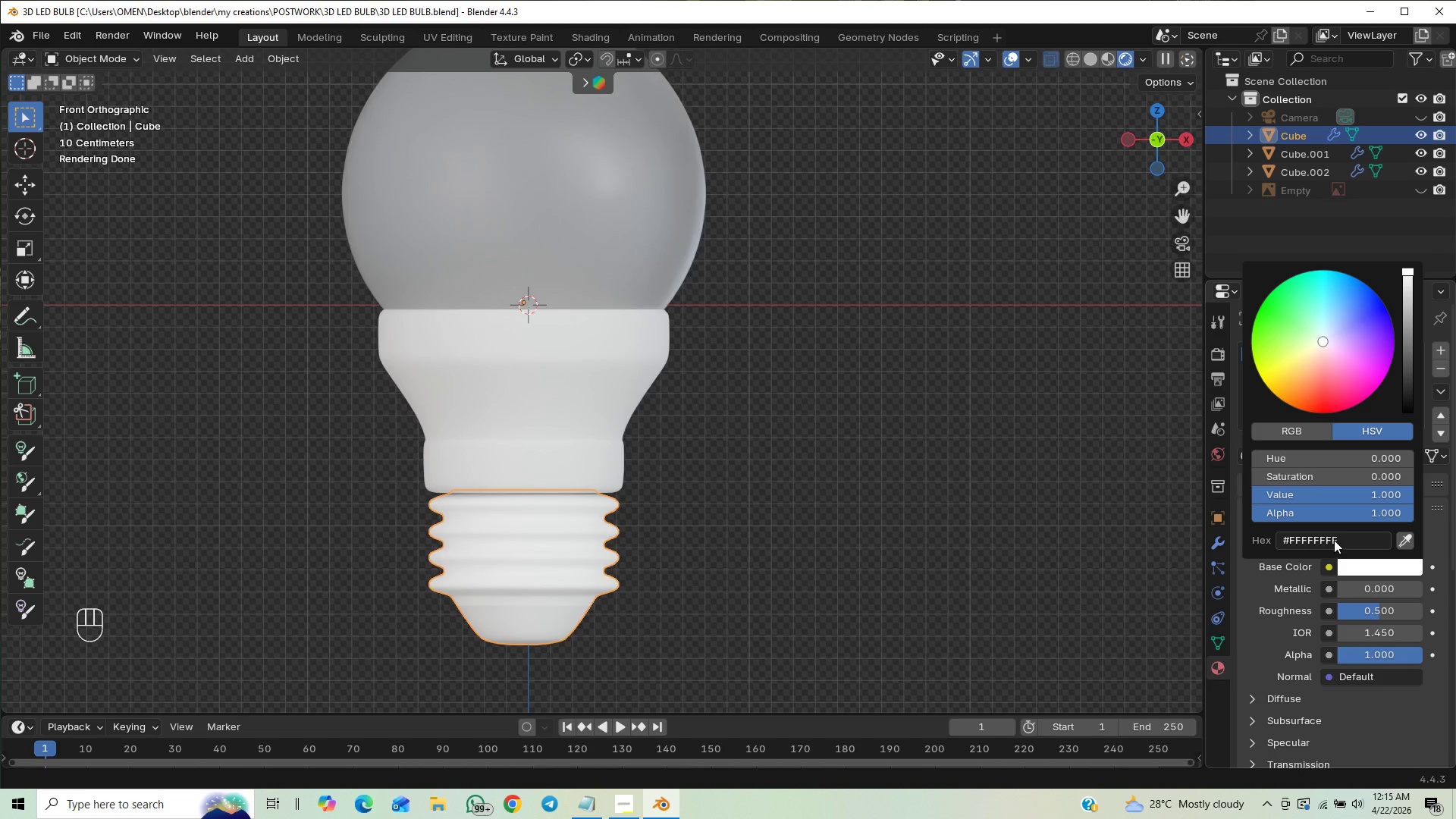 
left_click([1334, 540])
 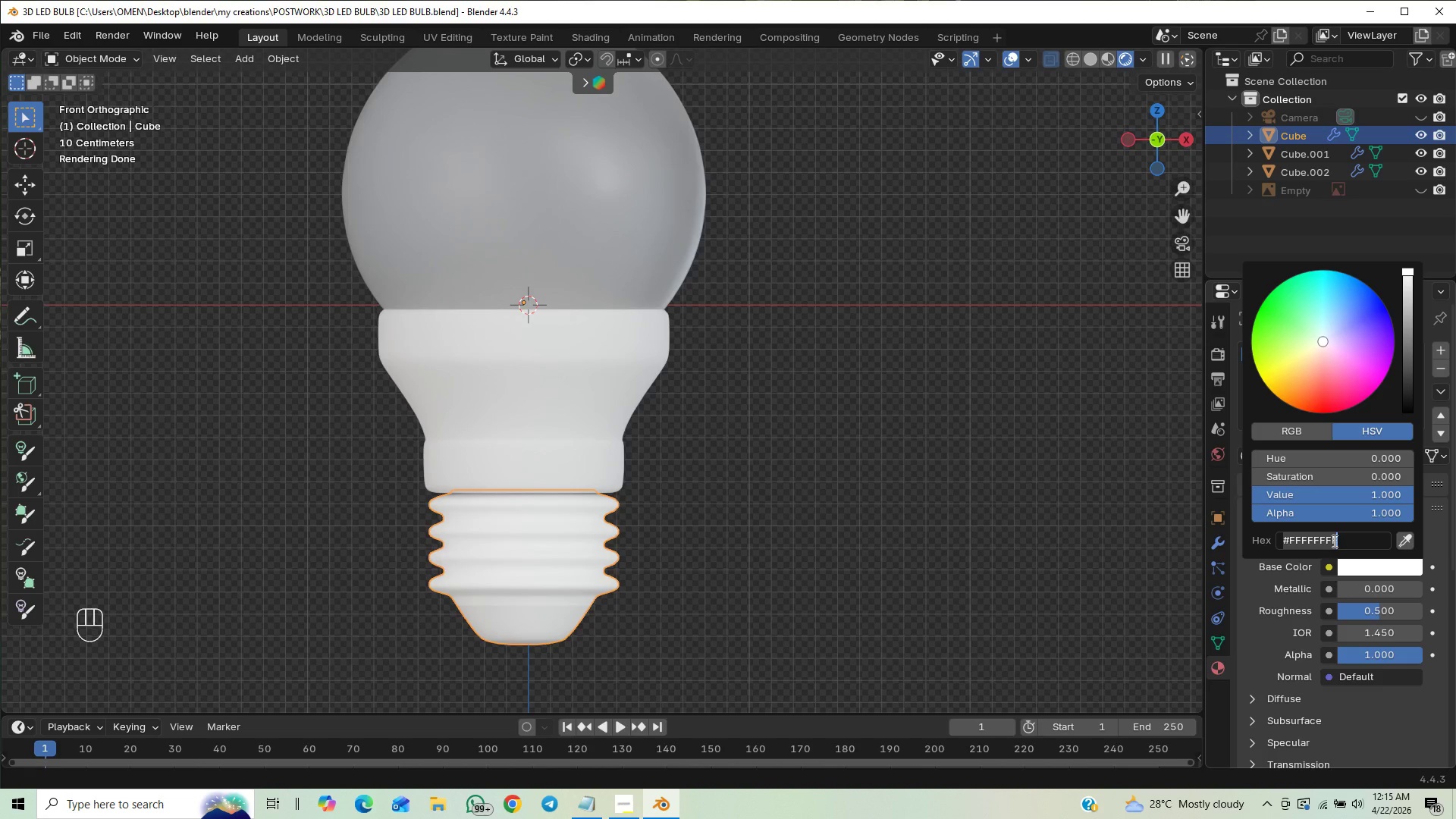 
key(Control+V)
 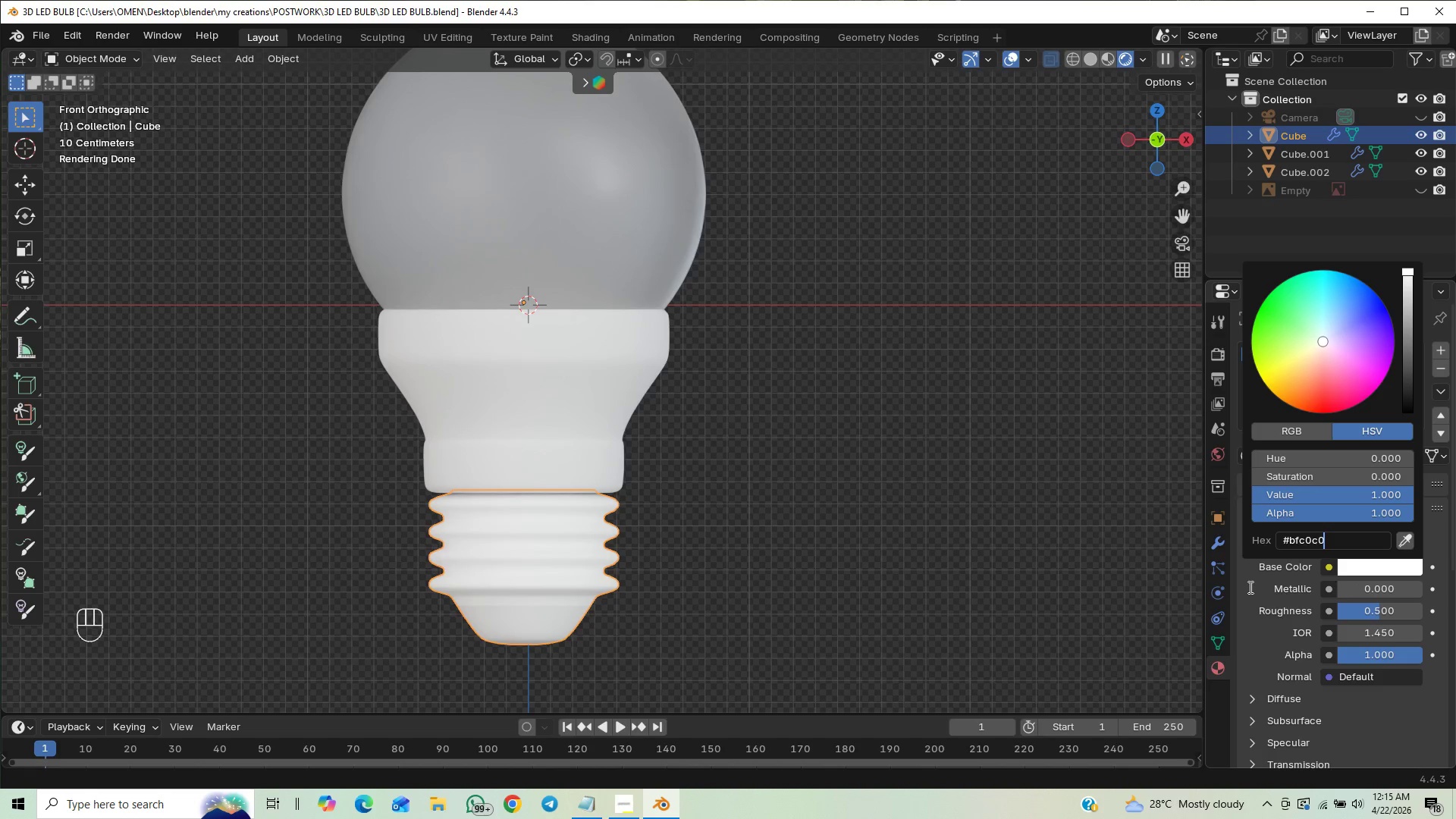 
left_click([1247, 588])
 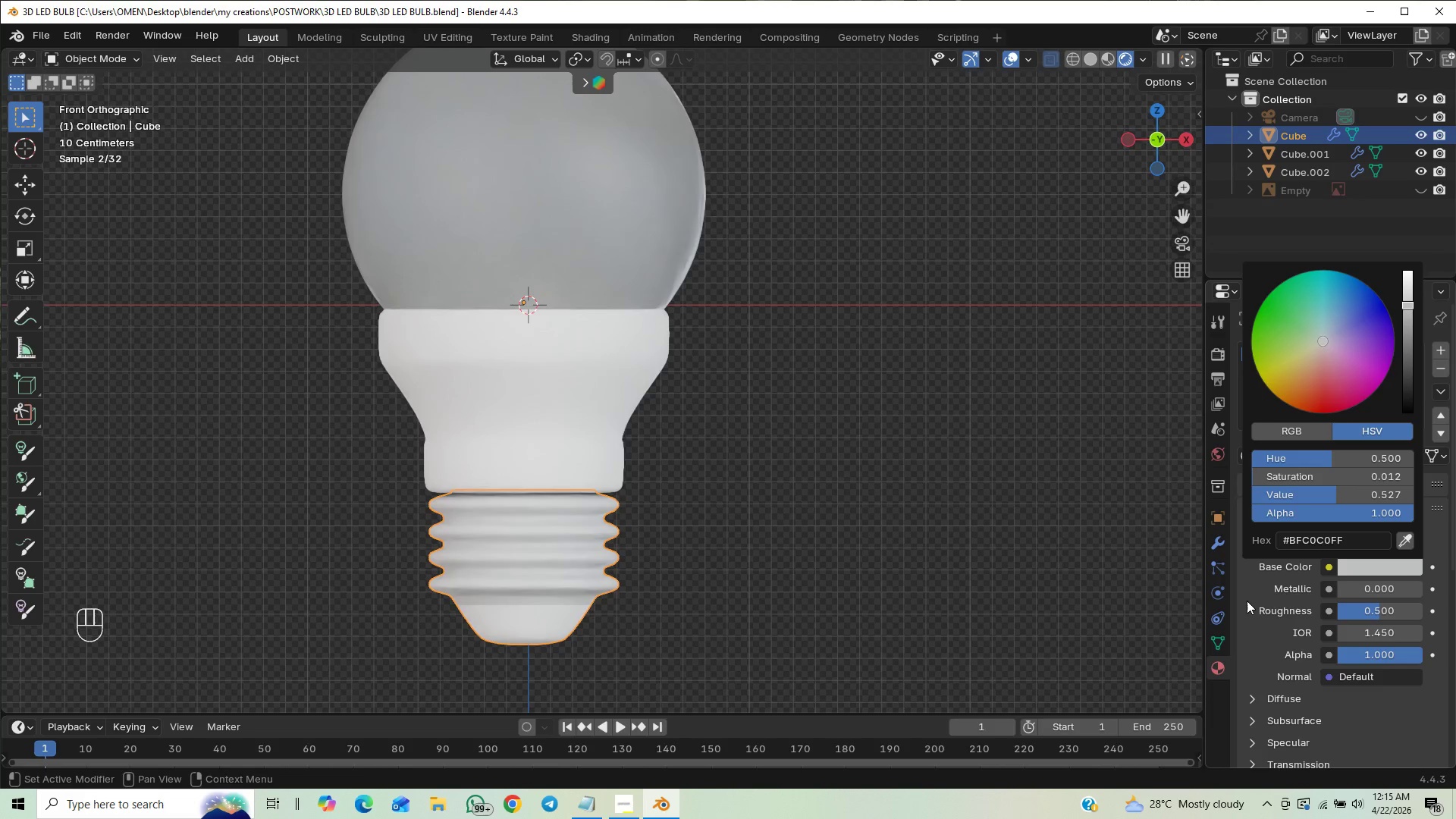 
key(Control+S)
 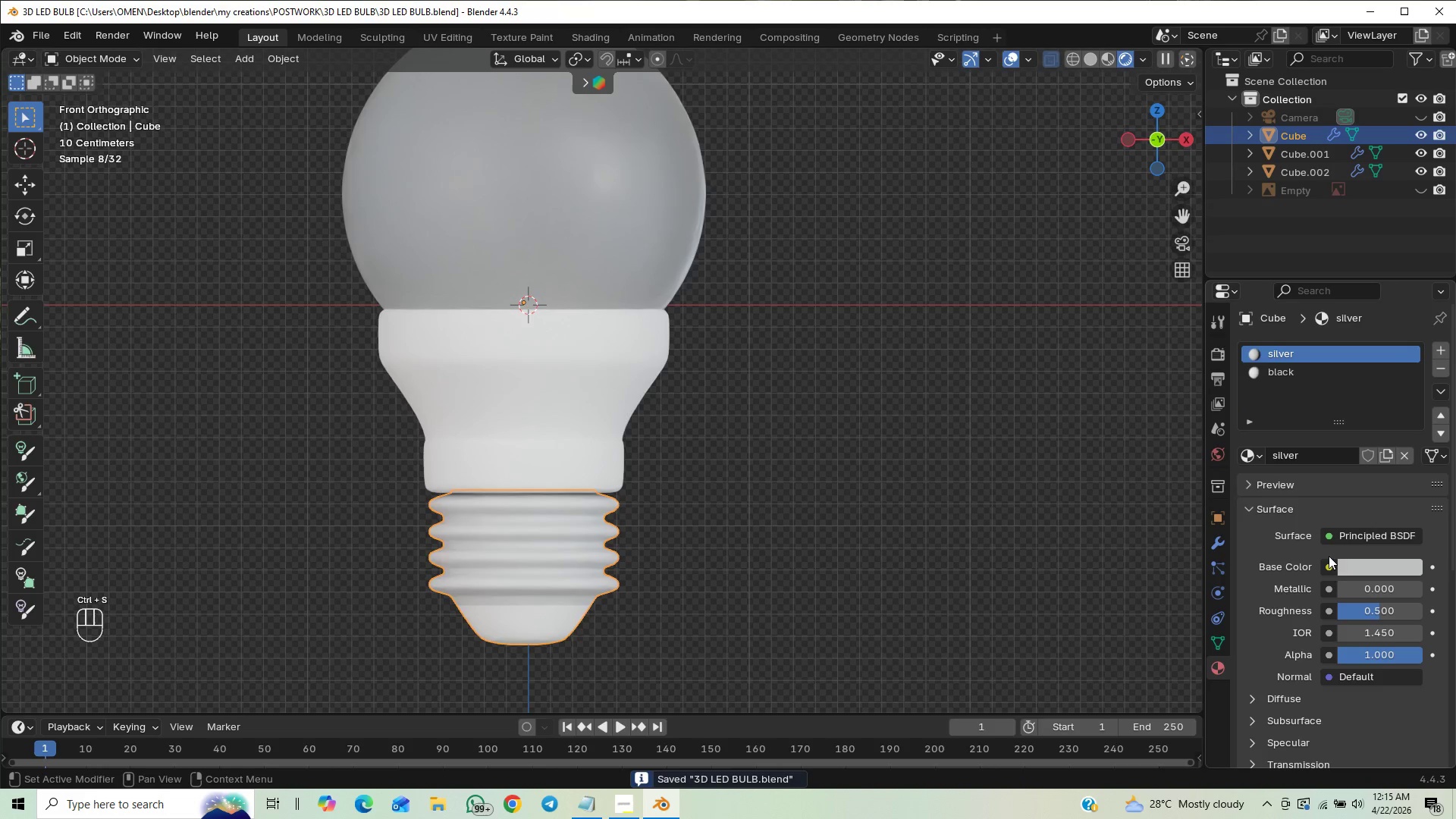 
left_click_drag(start_coordinate=[1346, 588], to_coordinate=[334, 557])
 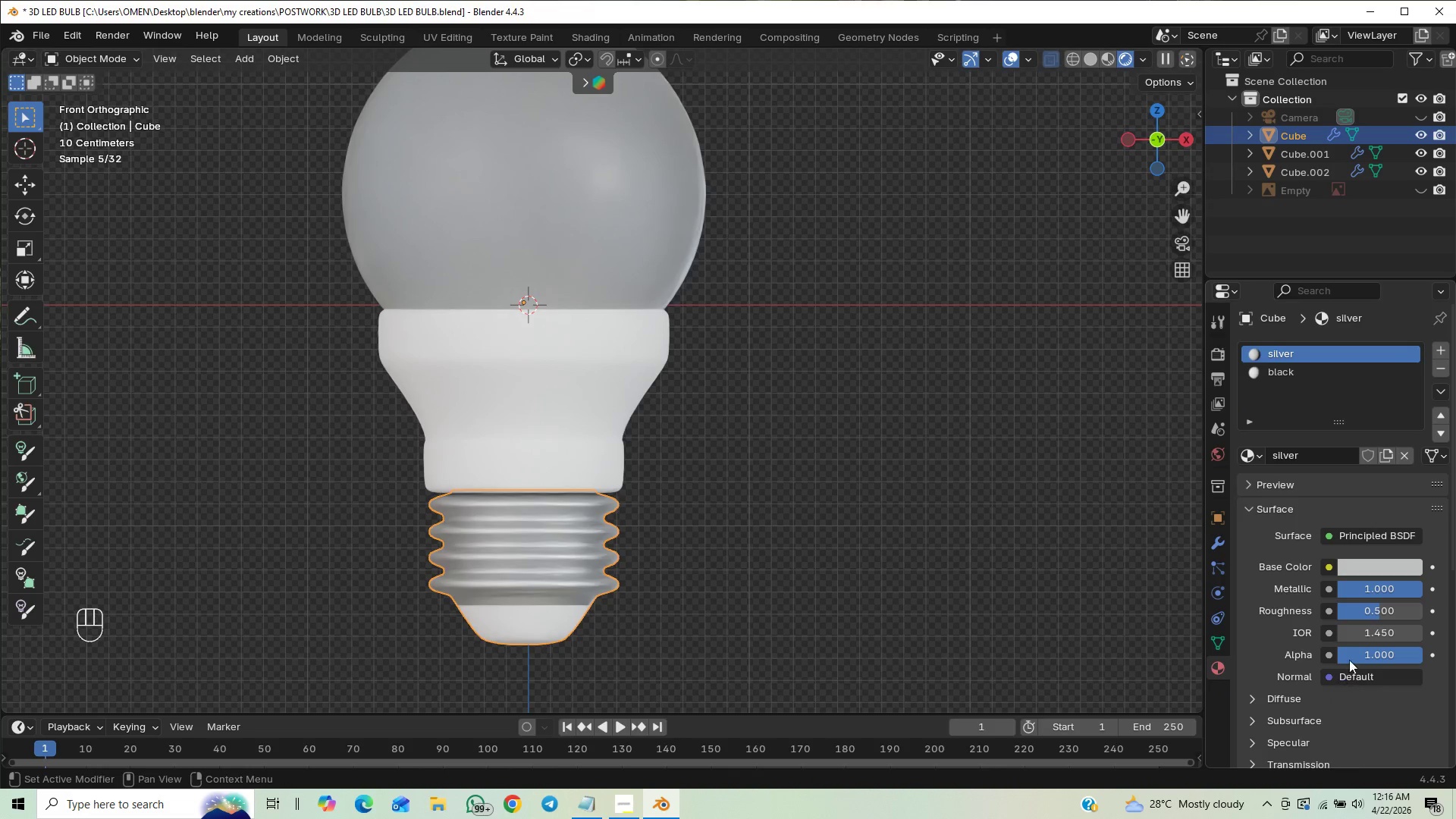 
left_click([1367, 612])
 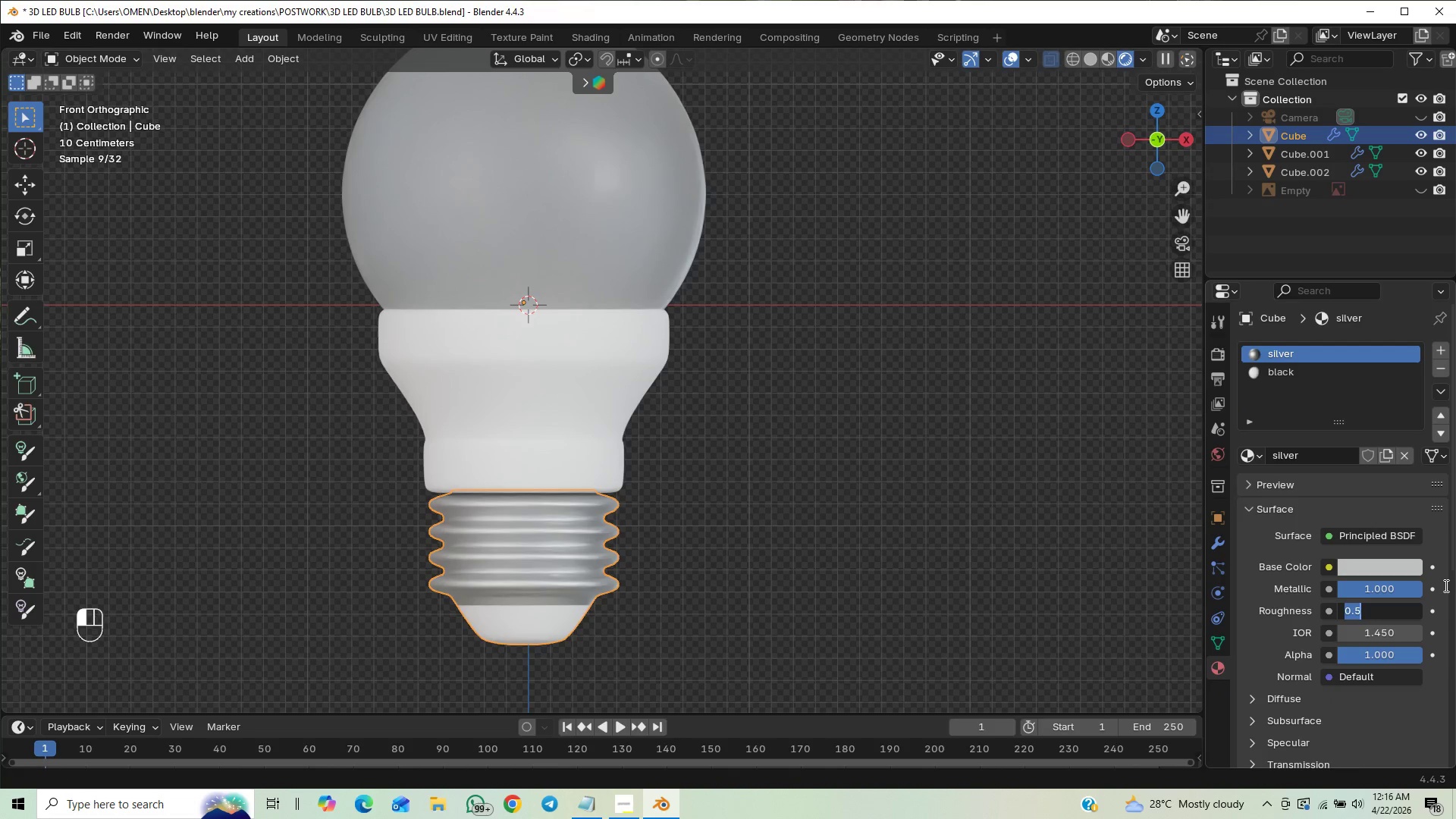 
type(.35)
 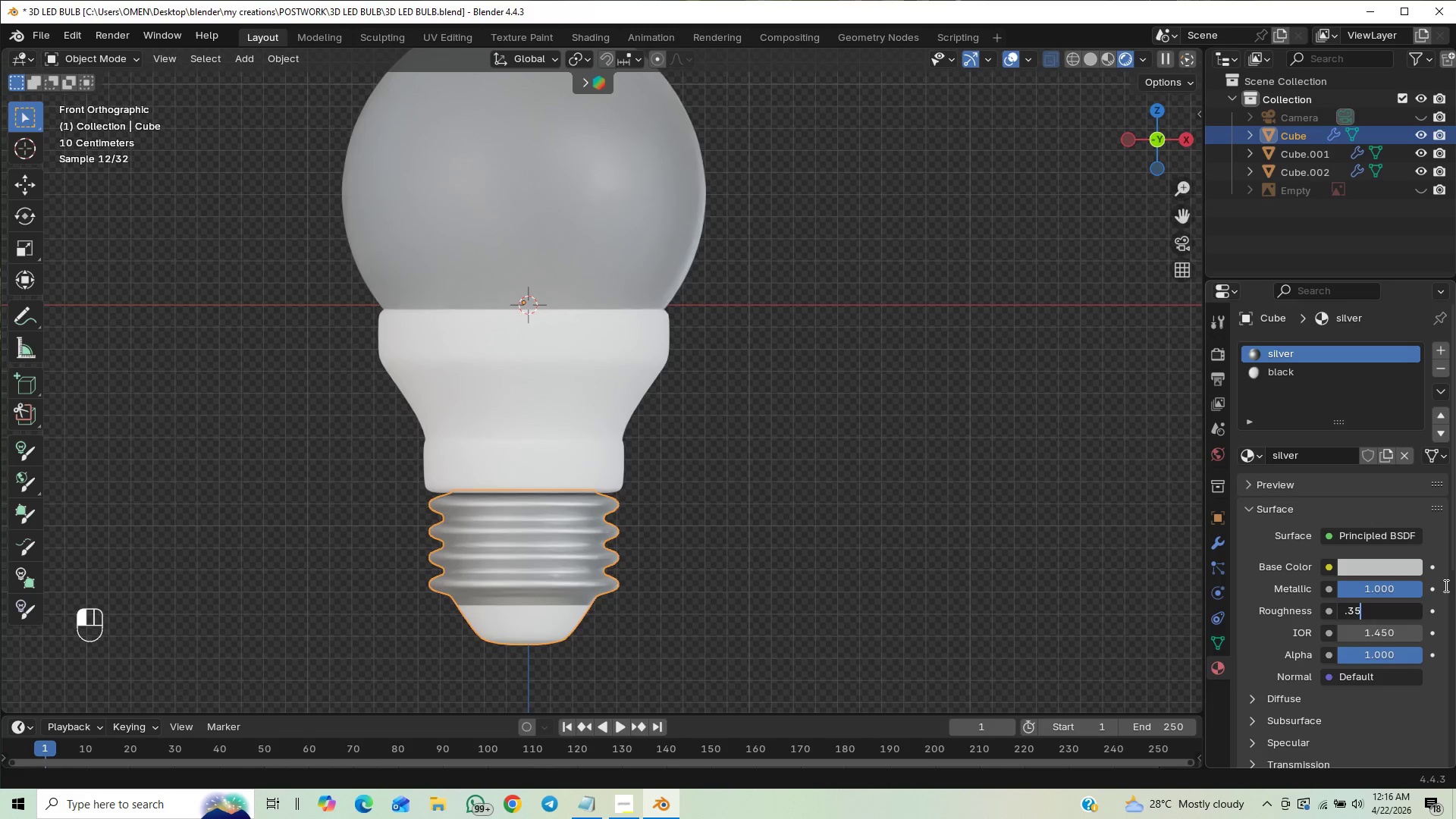 
key(Enter)
 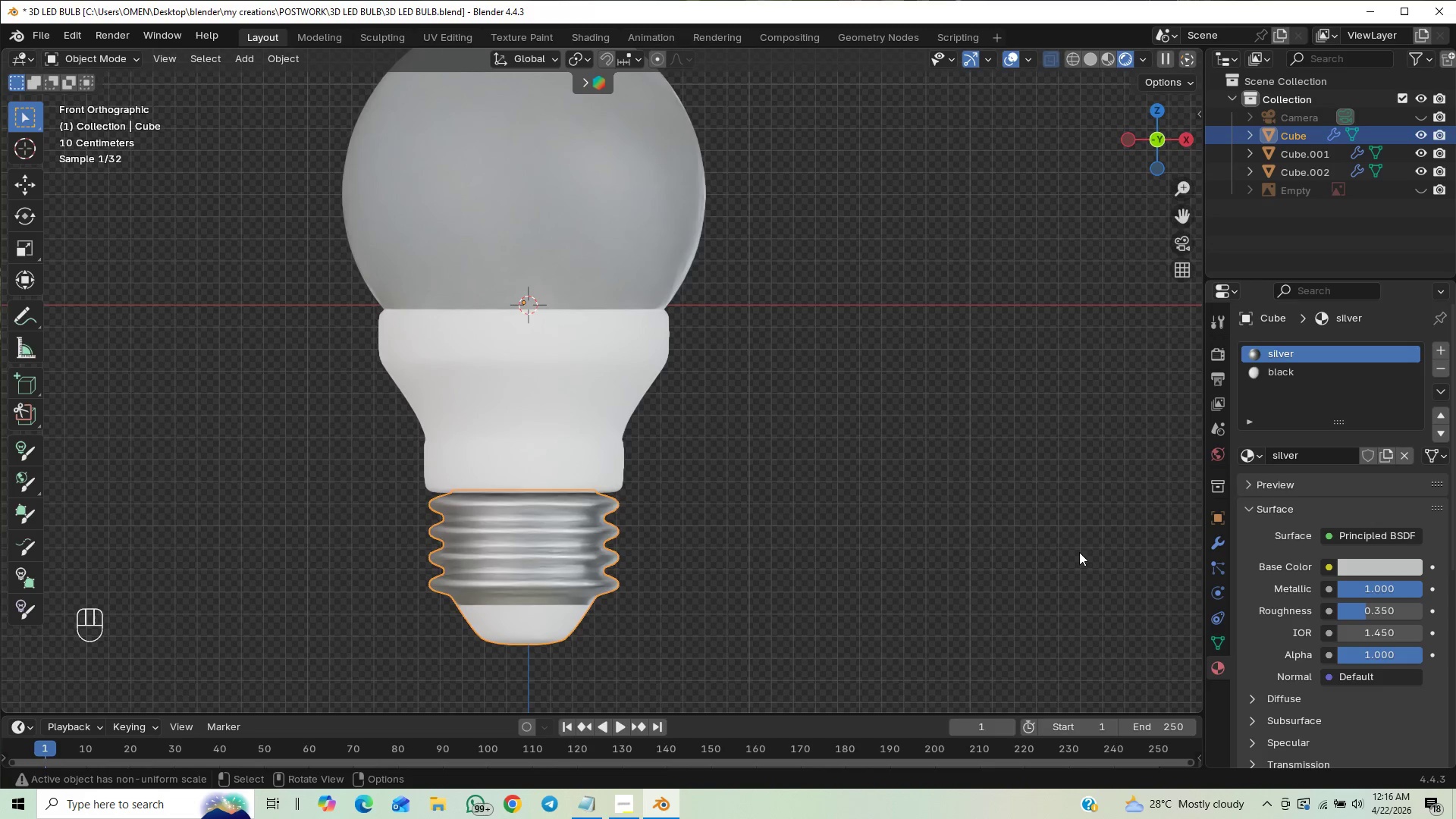 
key(Control+S)
 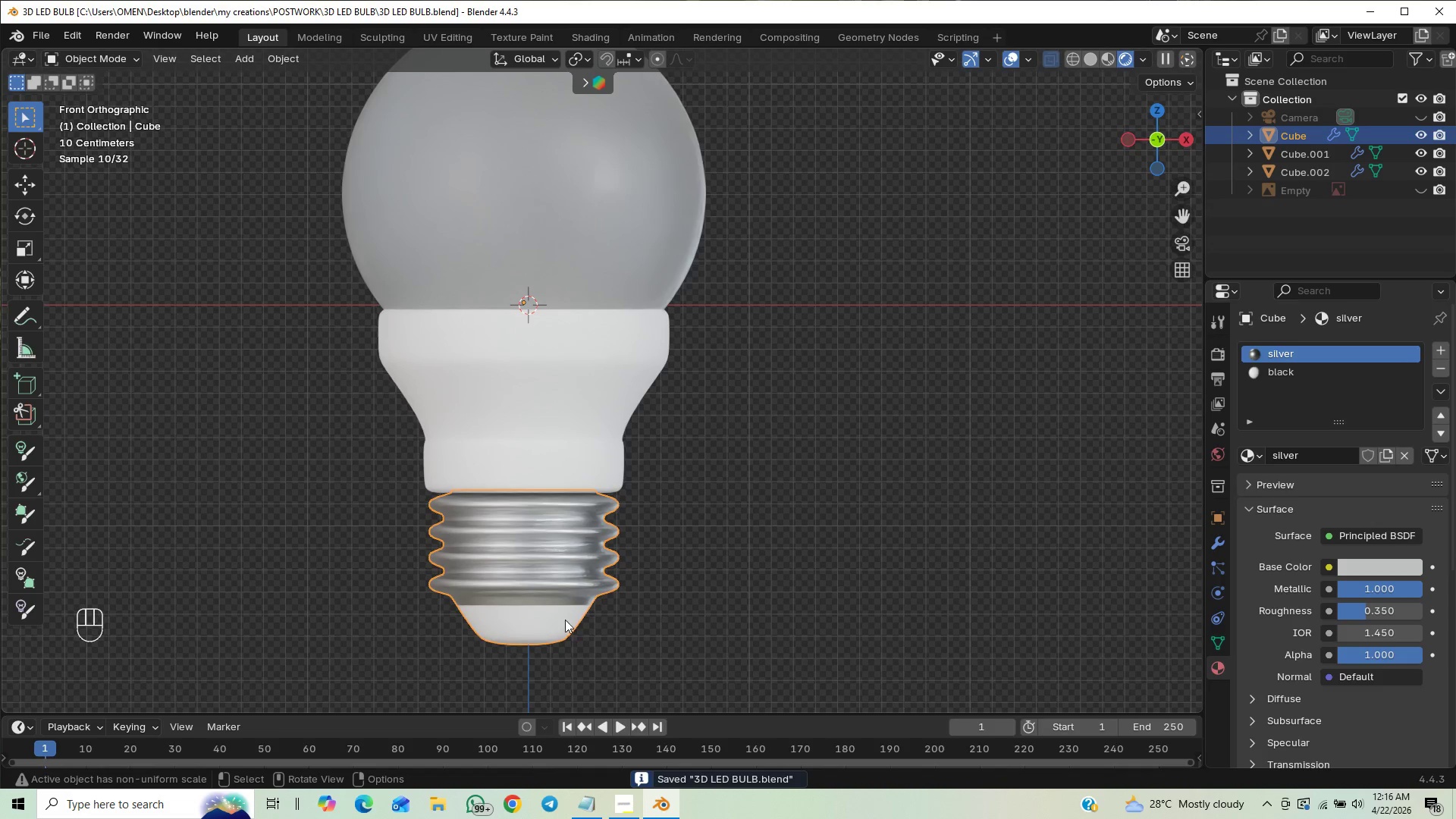 
wait(5.12)
 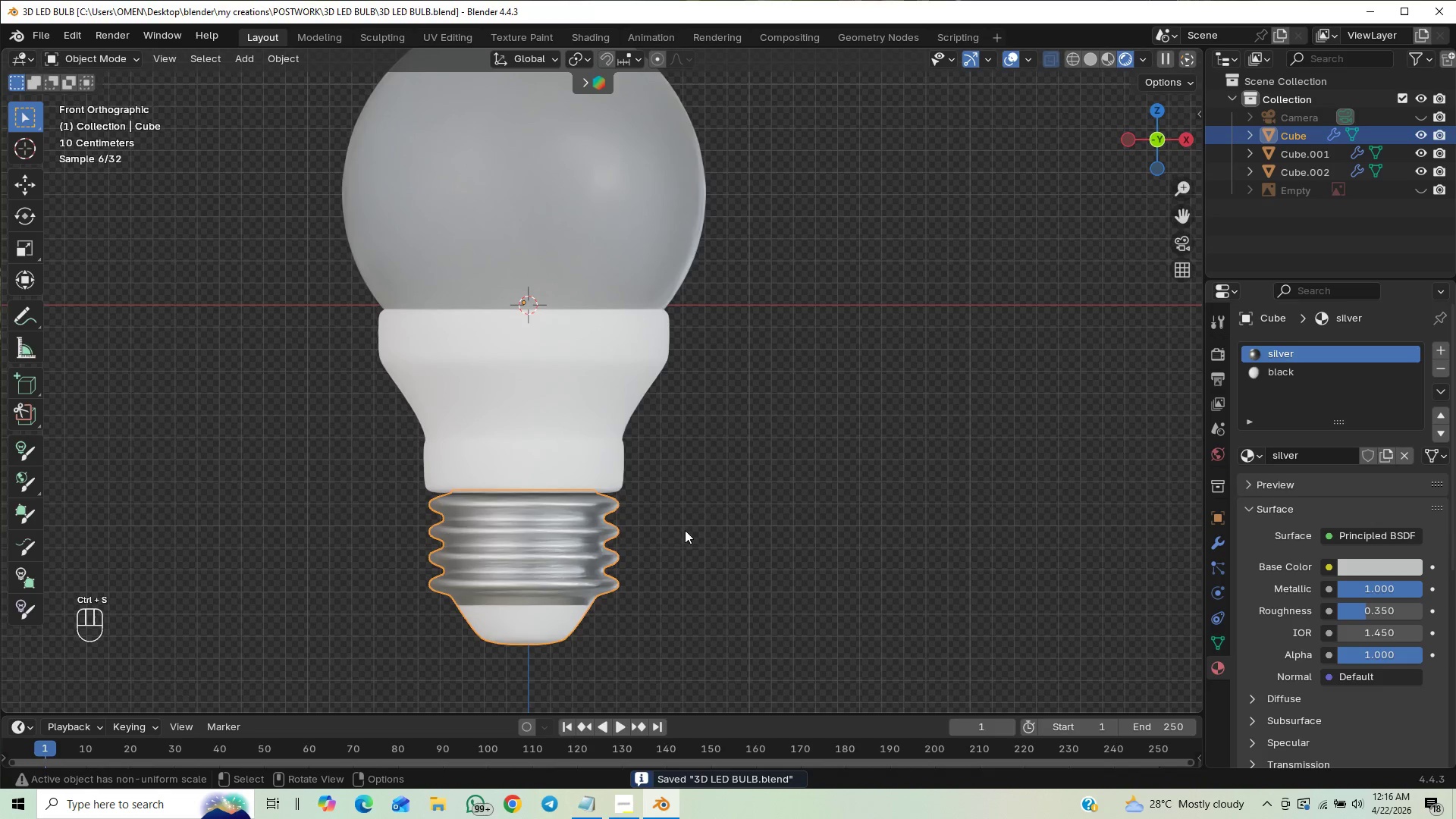 
key(Control+S)
 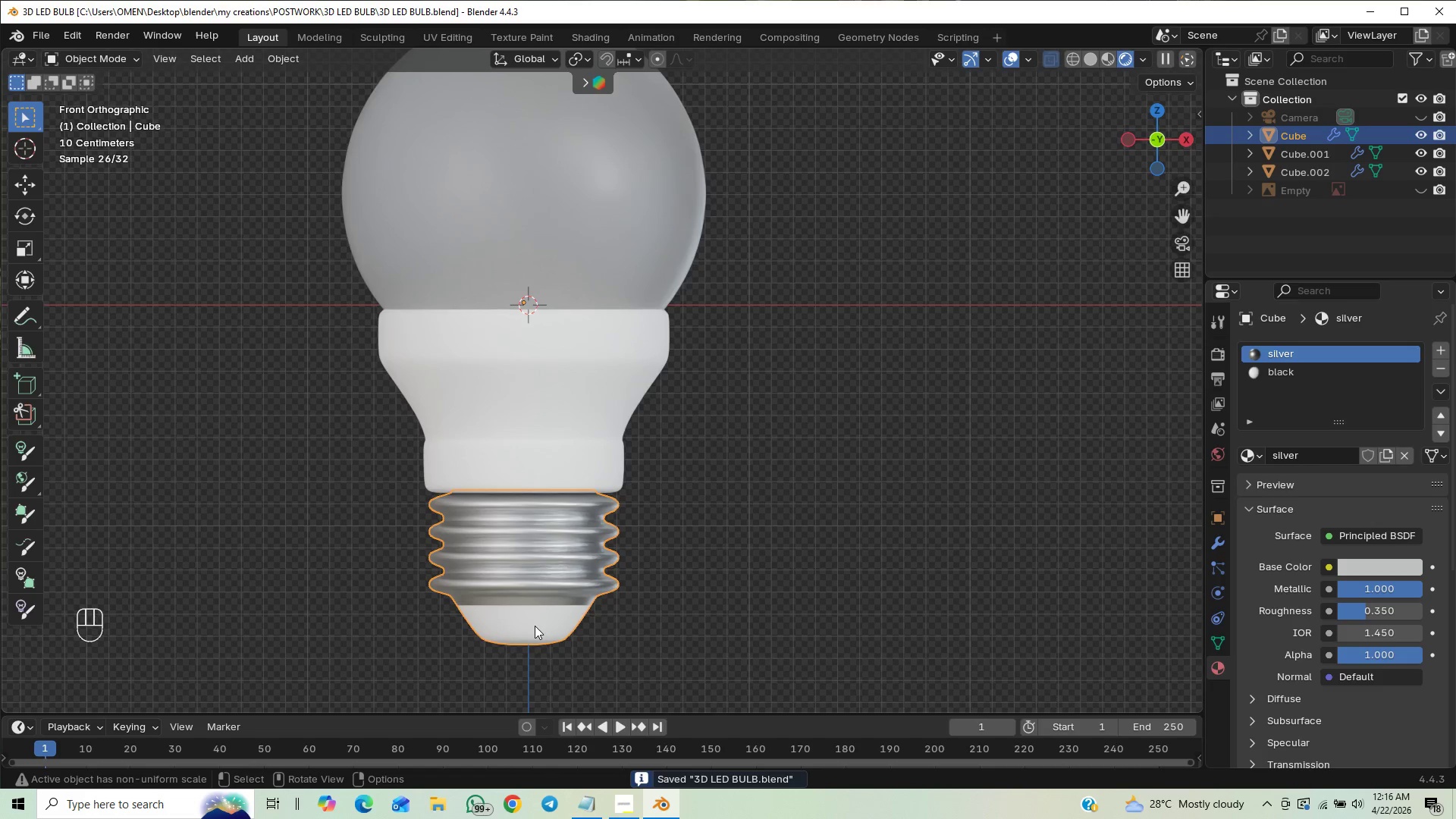 
left_click([535, 626])
 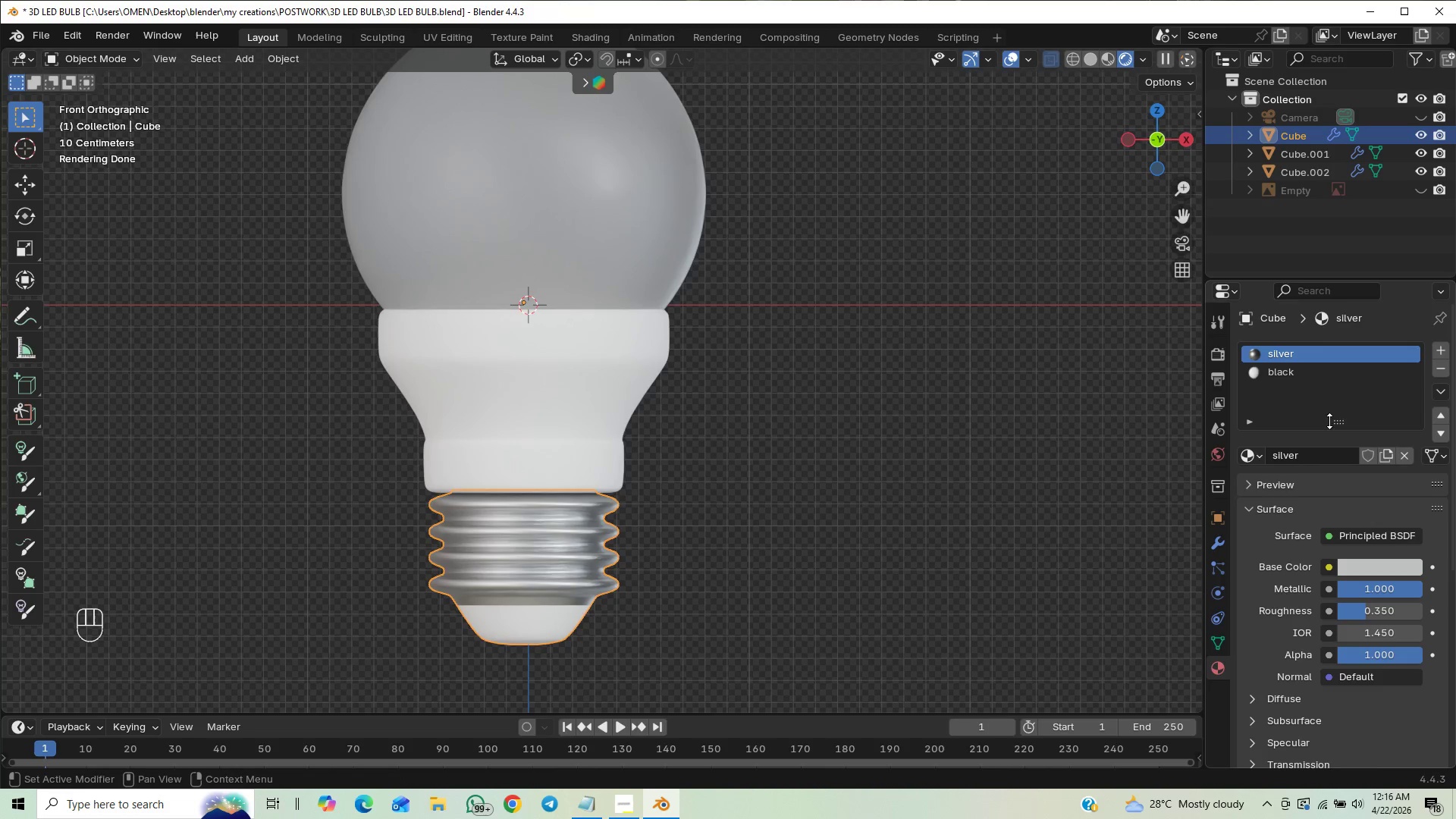 
left_click([1286, 377])
 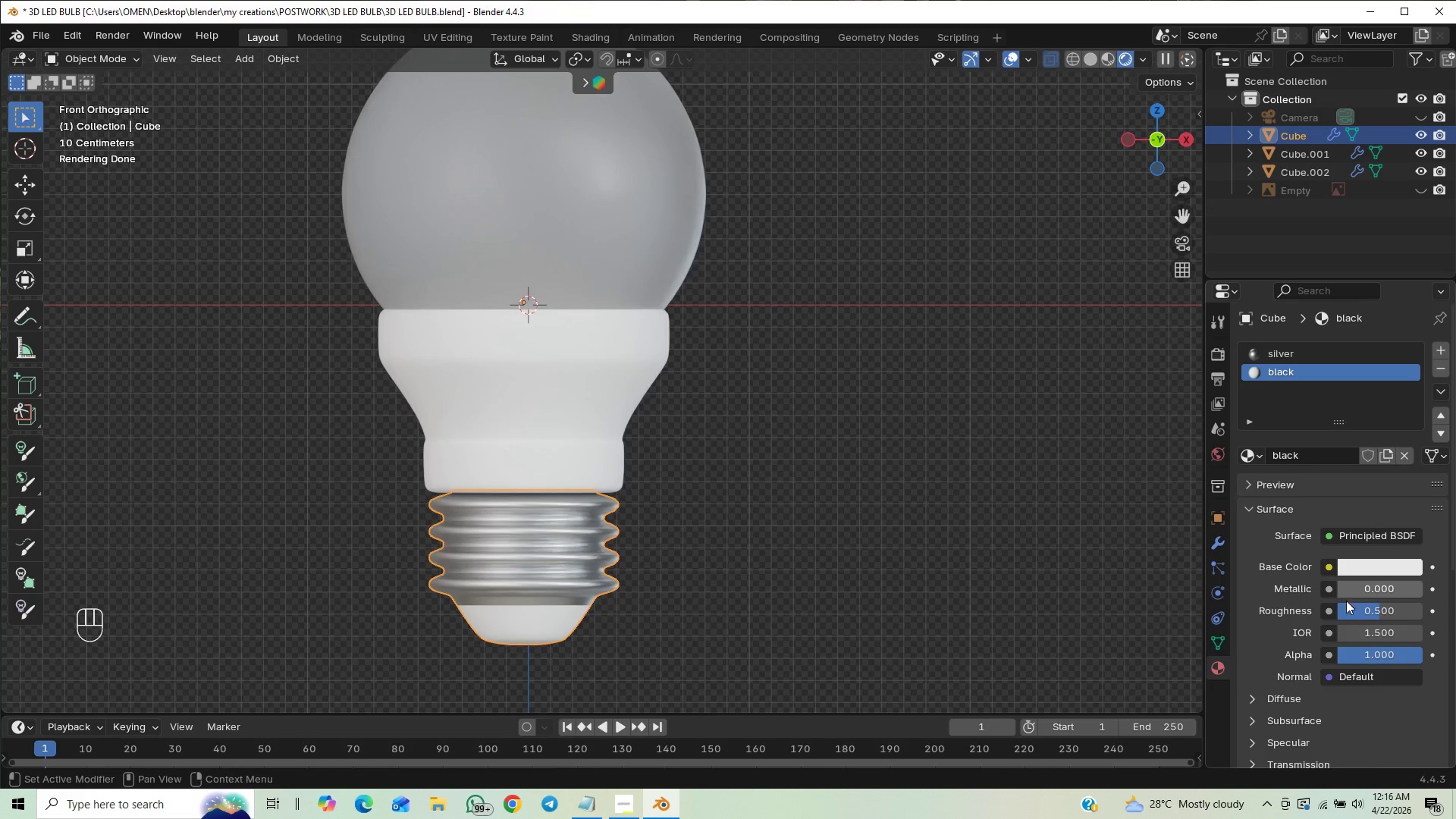 
left_click_drag(start_coordinate=[1351, 607], to_coordinate=[187, 606])
 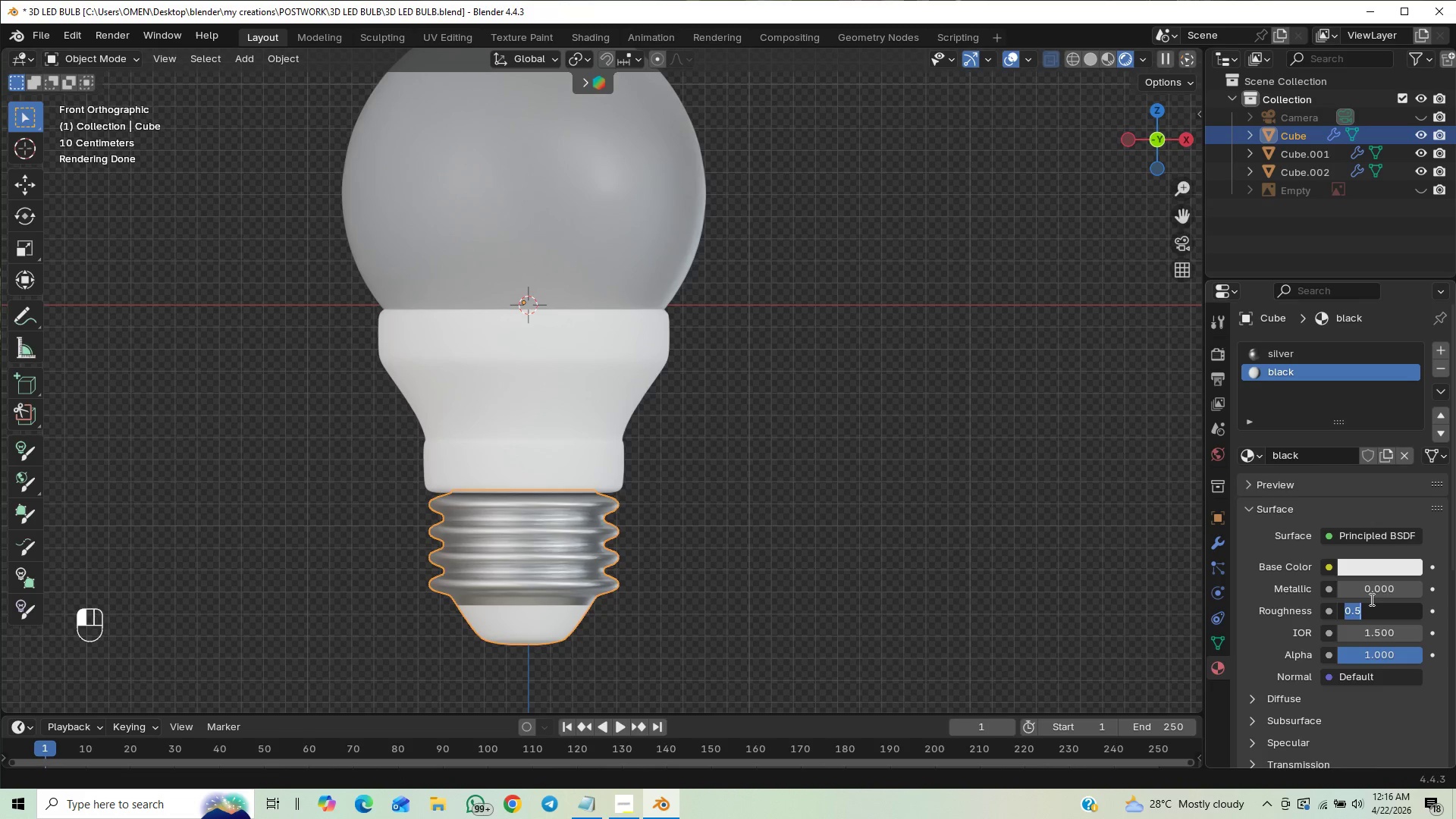 
type(.35)
 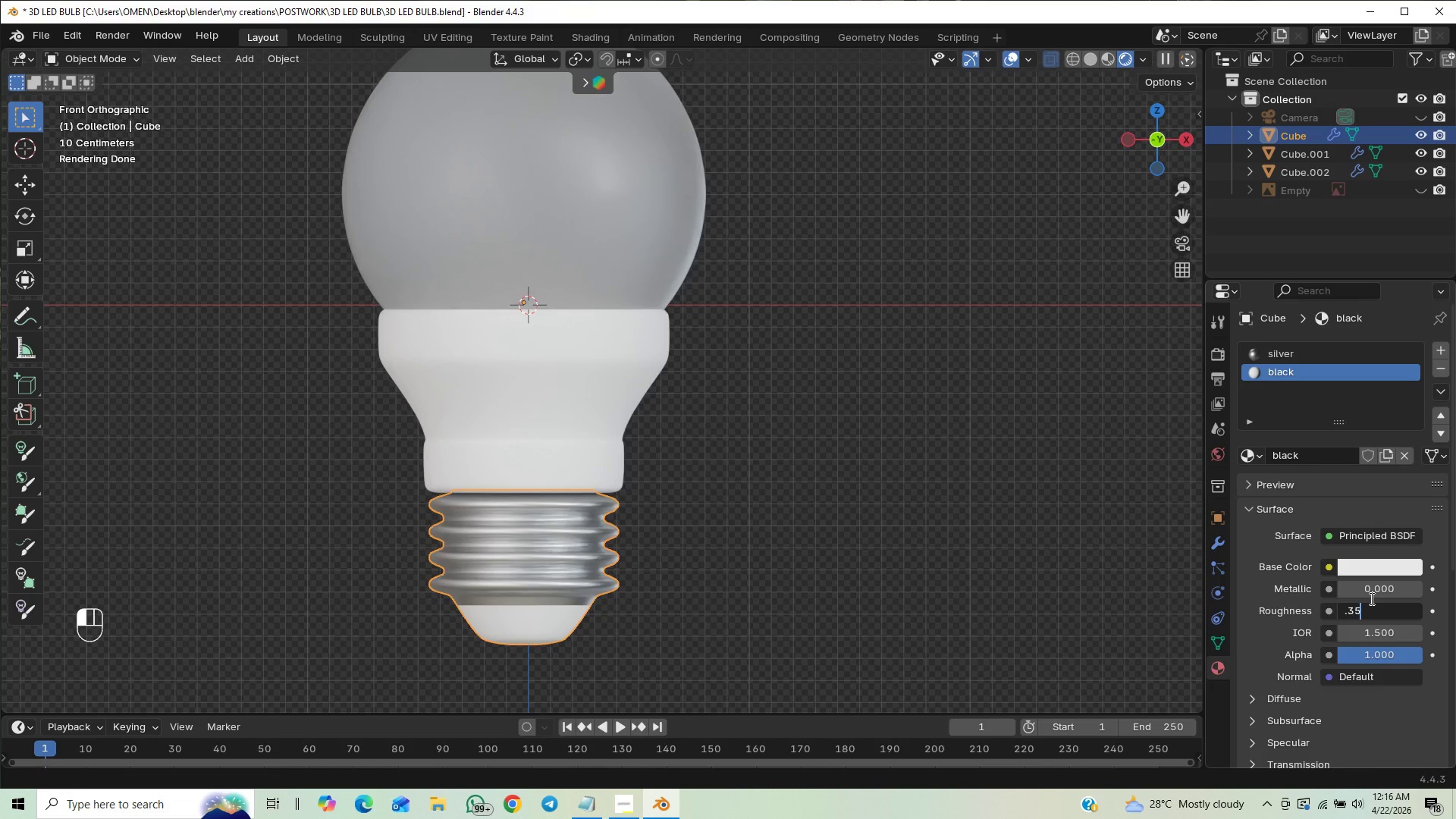 
key(Enter)
 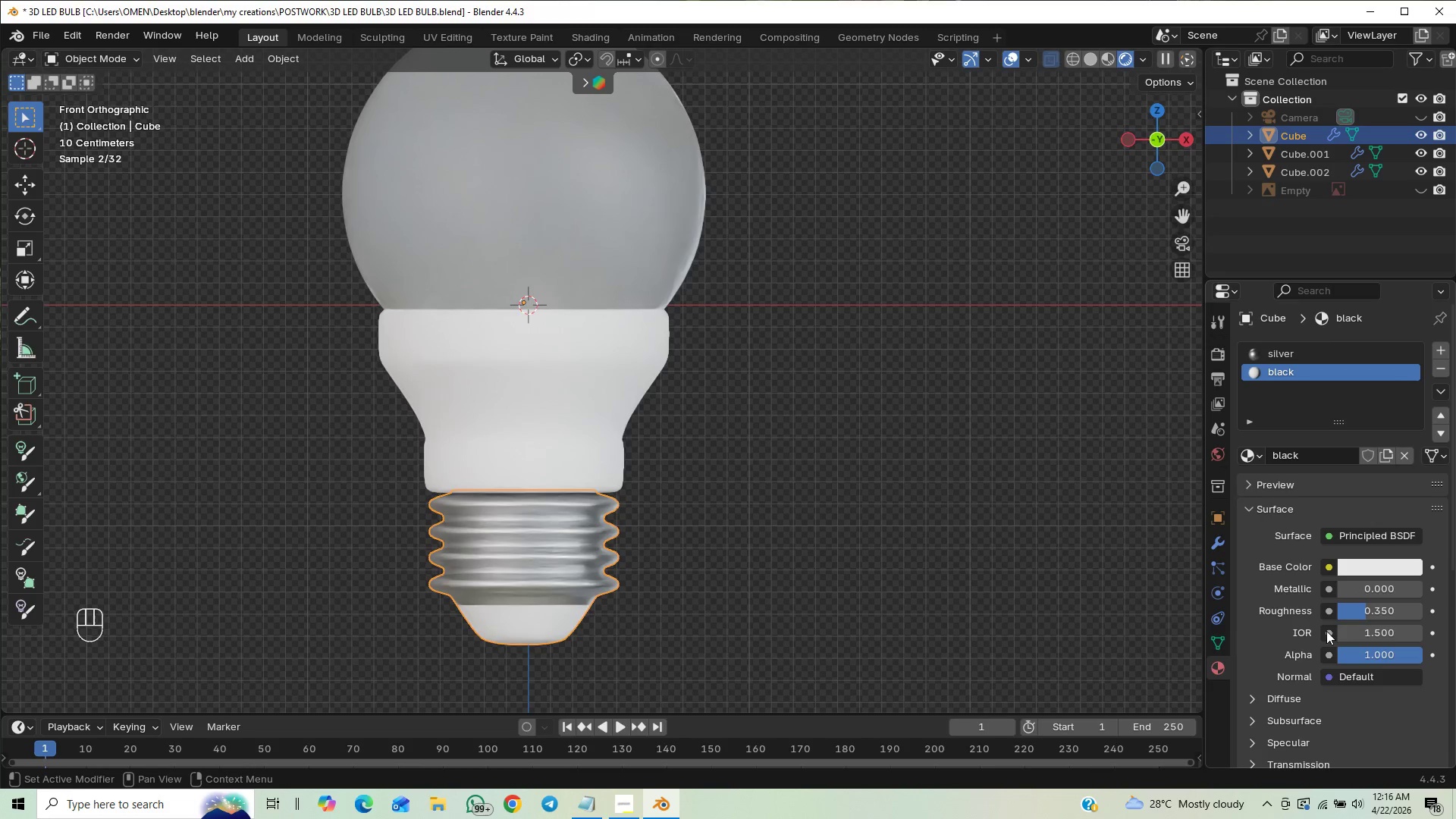 
left_click_drag(start_coordinate=[1351, 592], to_coordinate=[324, 560])
 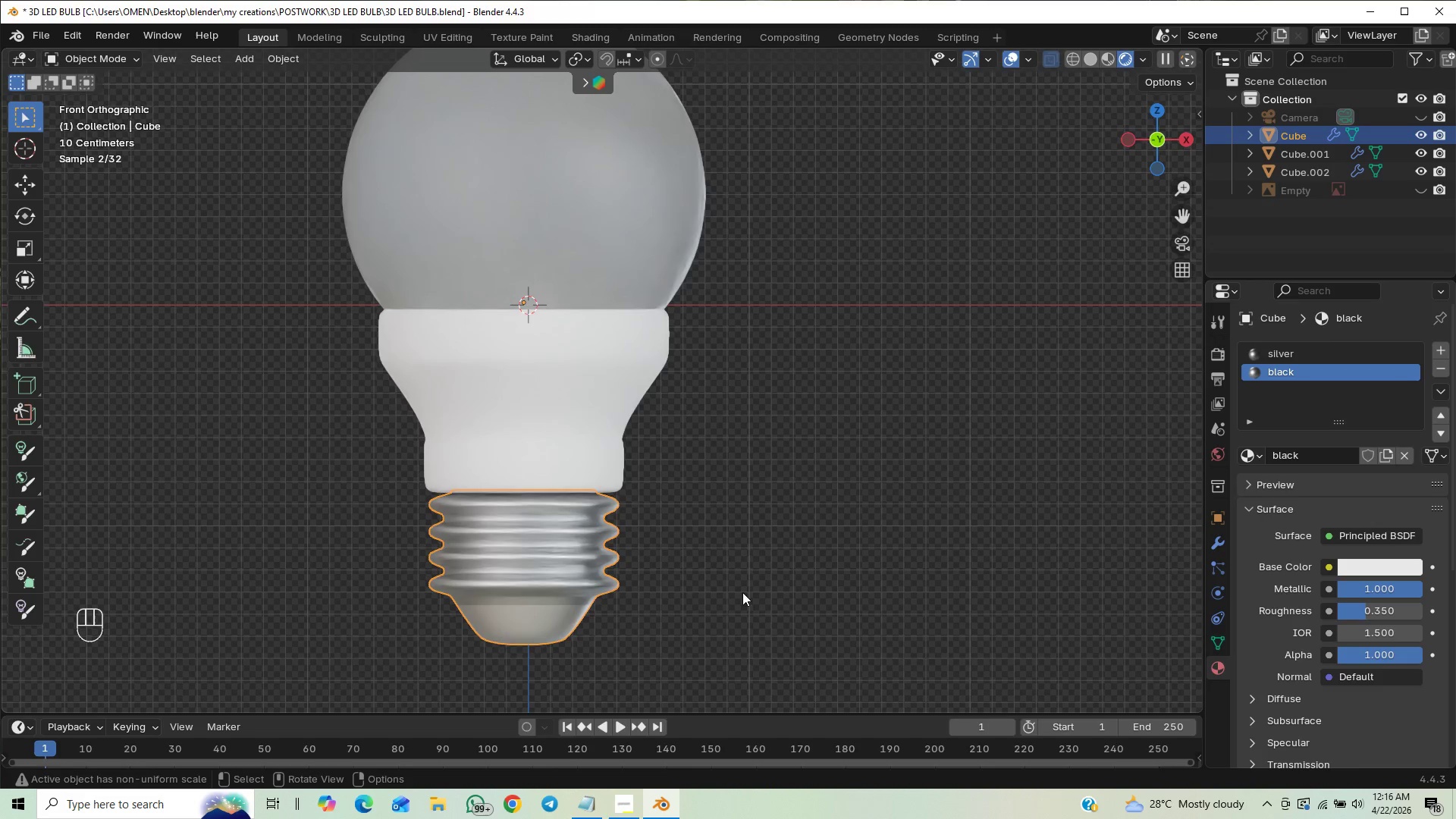 
key(Control+S)
 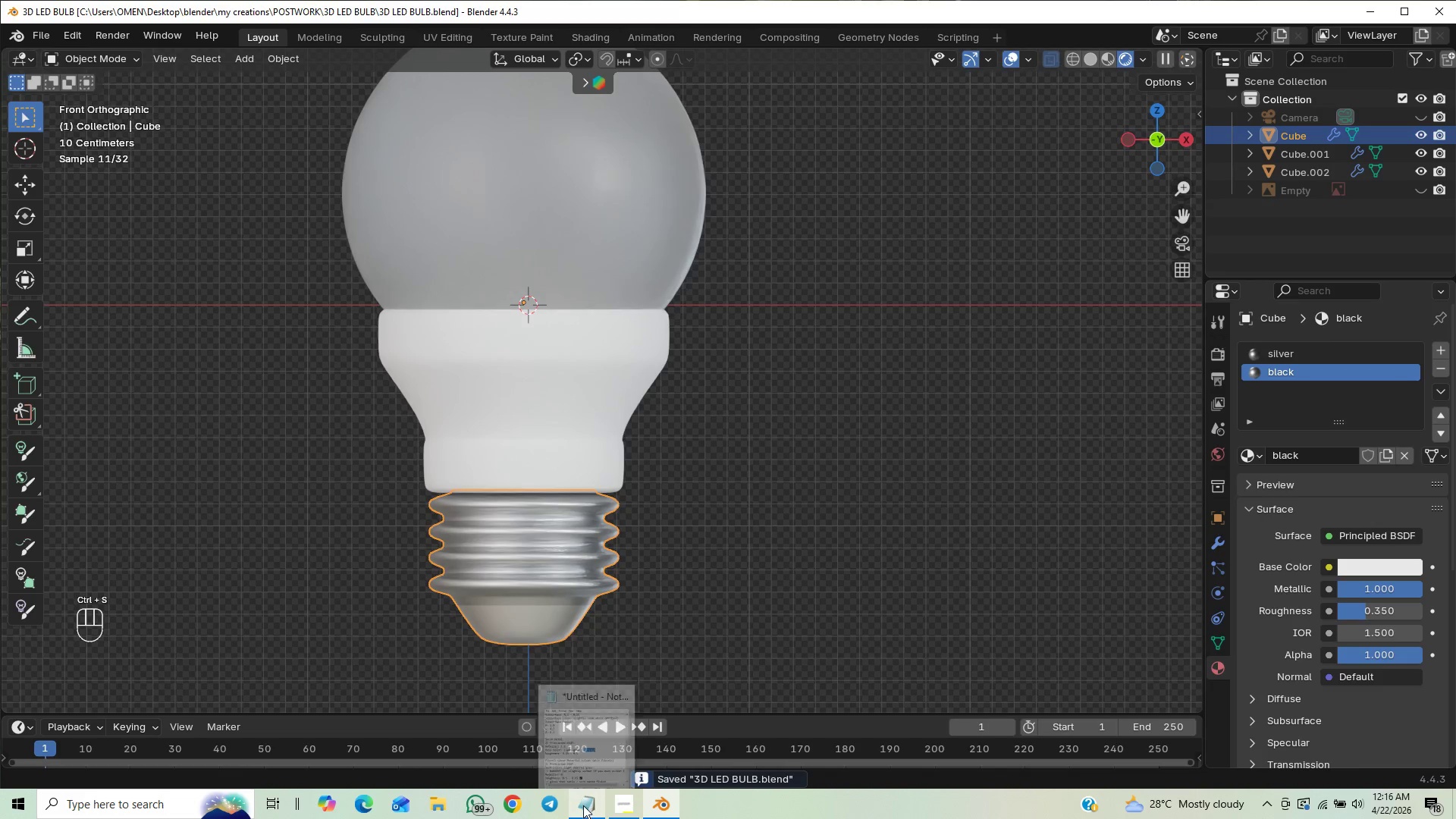 
left_click([589, 809])
 